 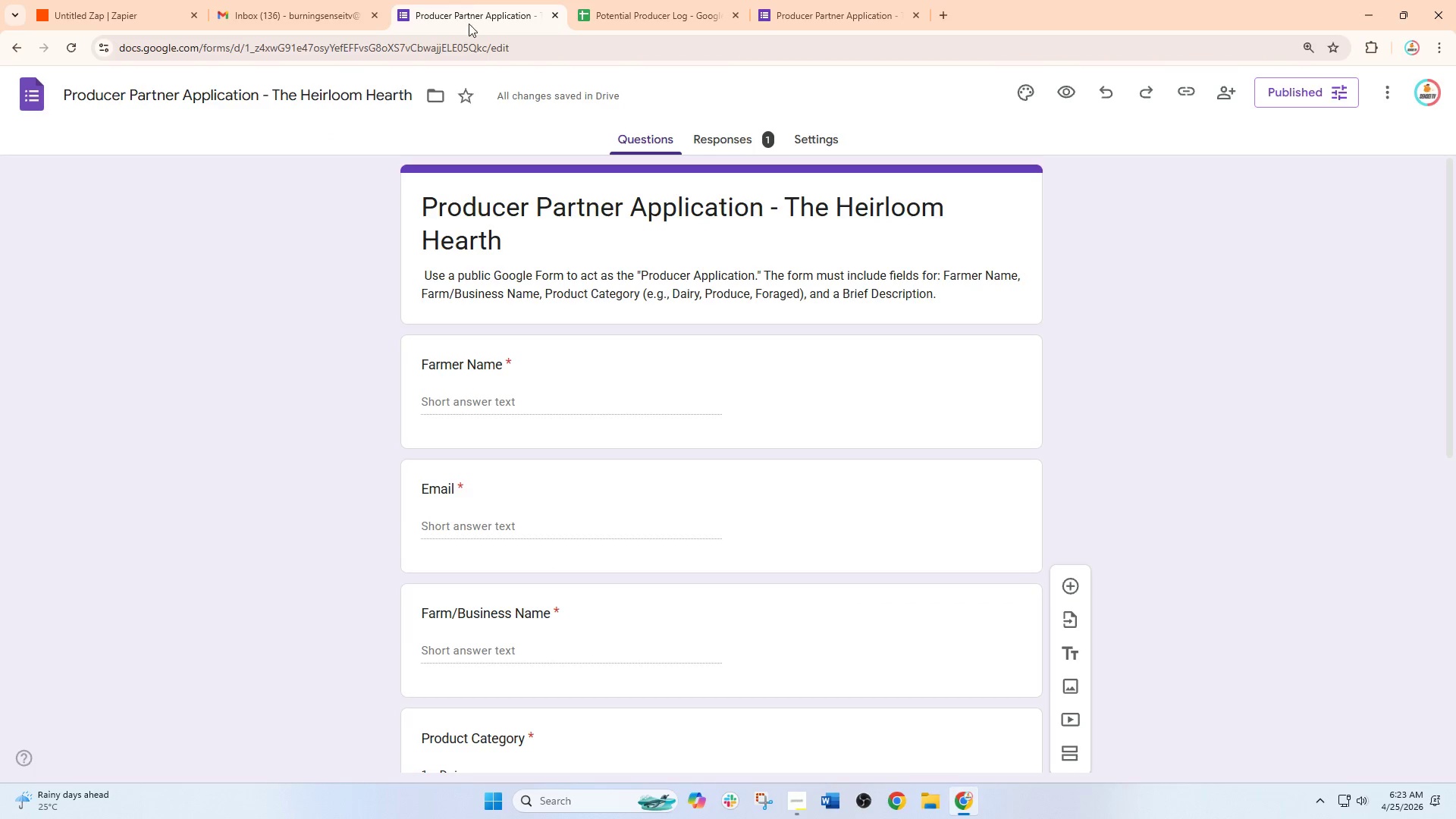 
left_click([654, 9])
 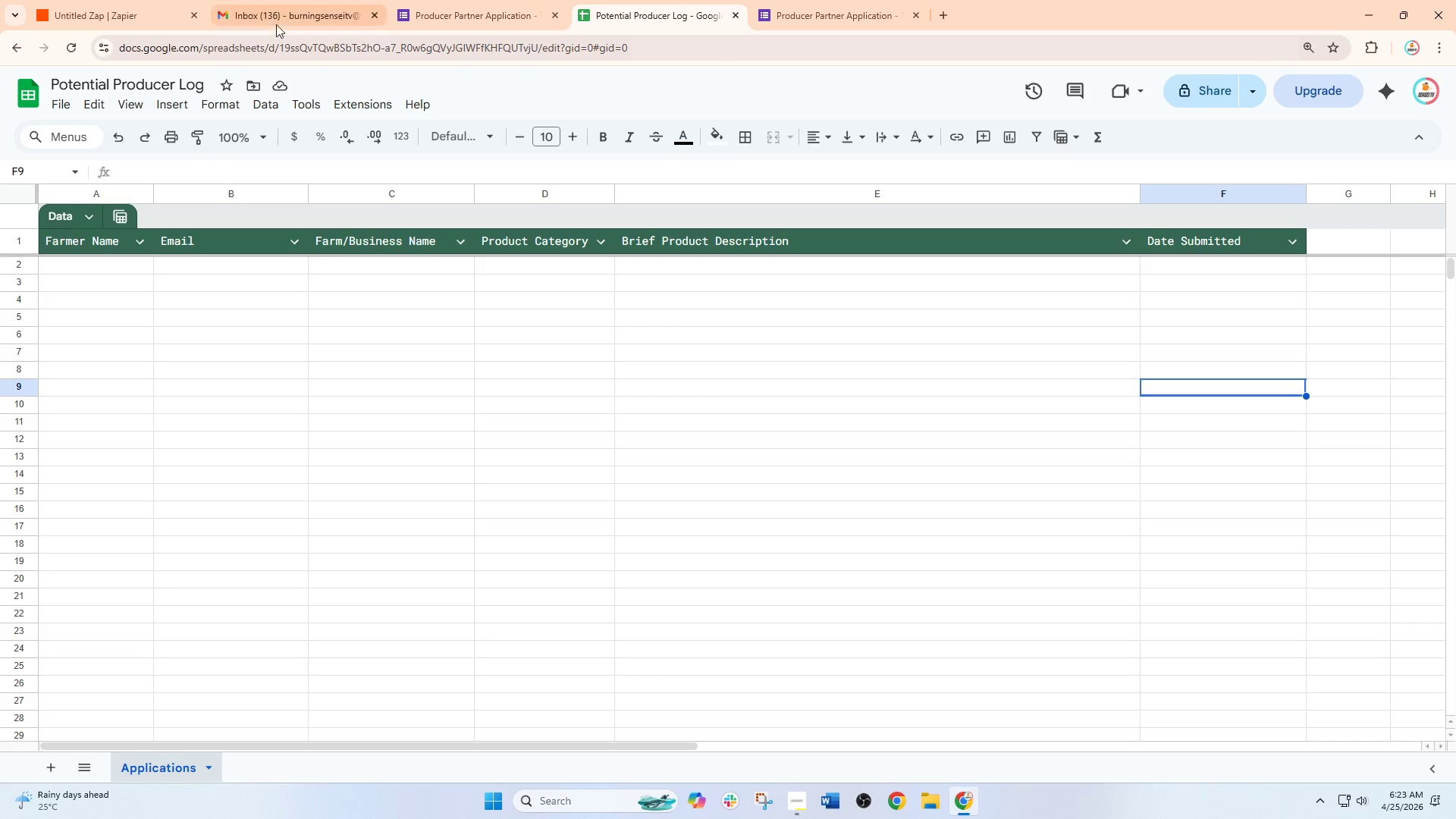 
left_click([293, 6])
 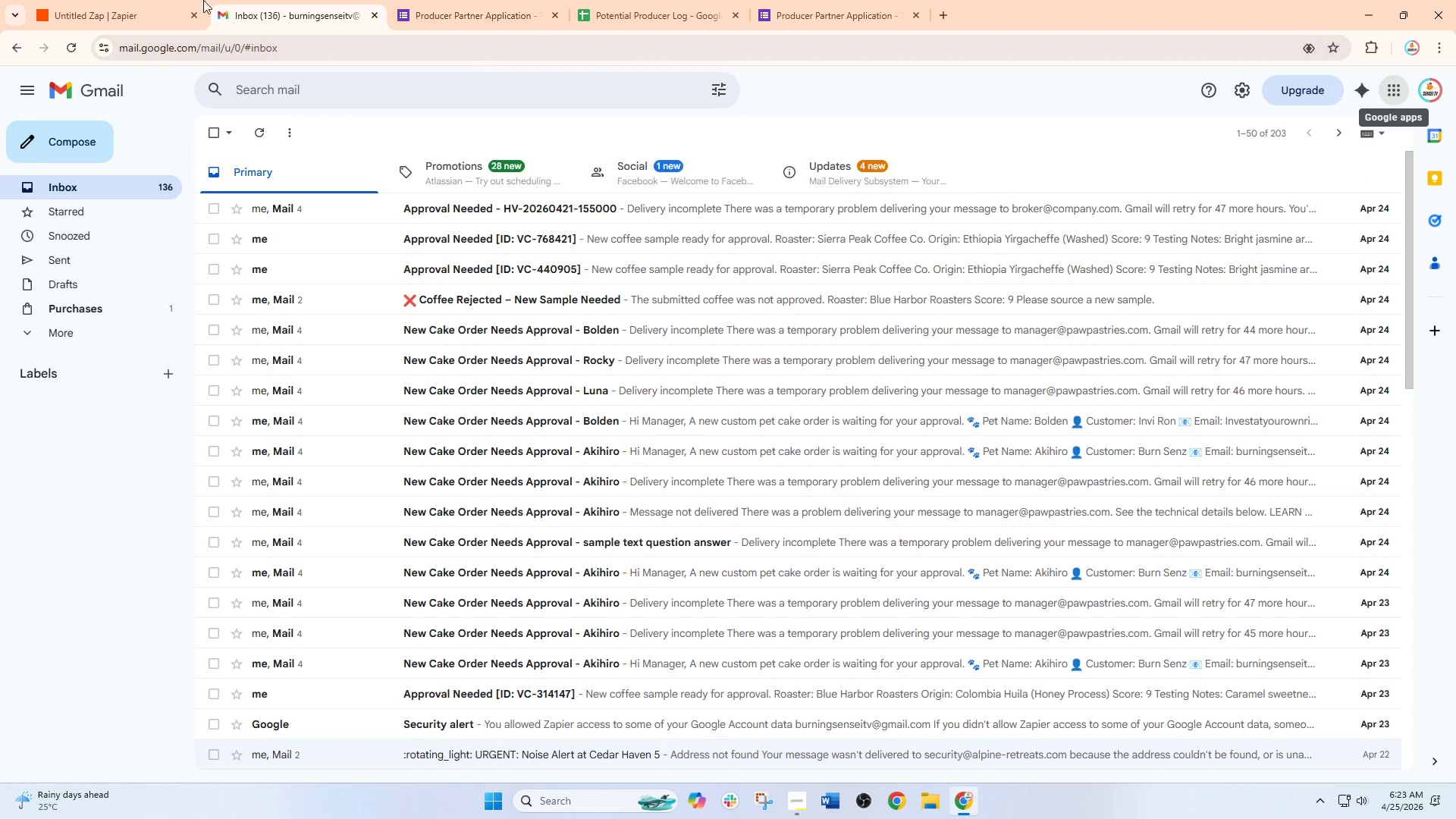 
left_click([154, 0])
 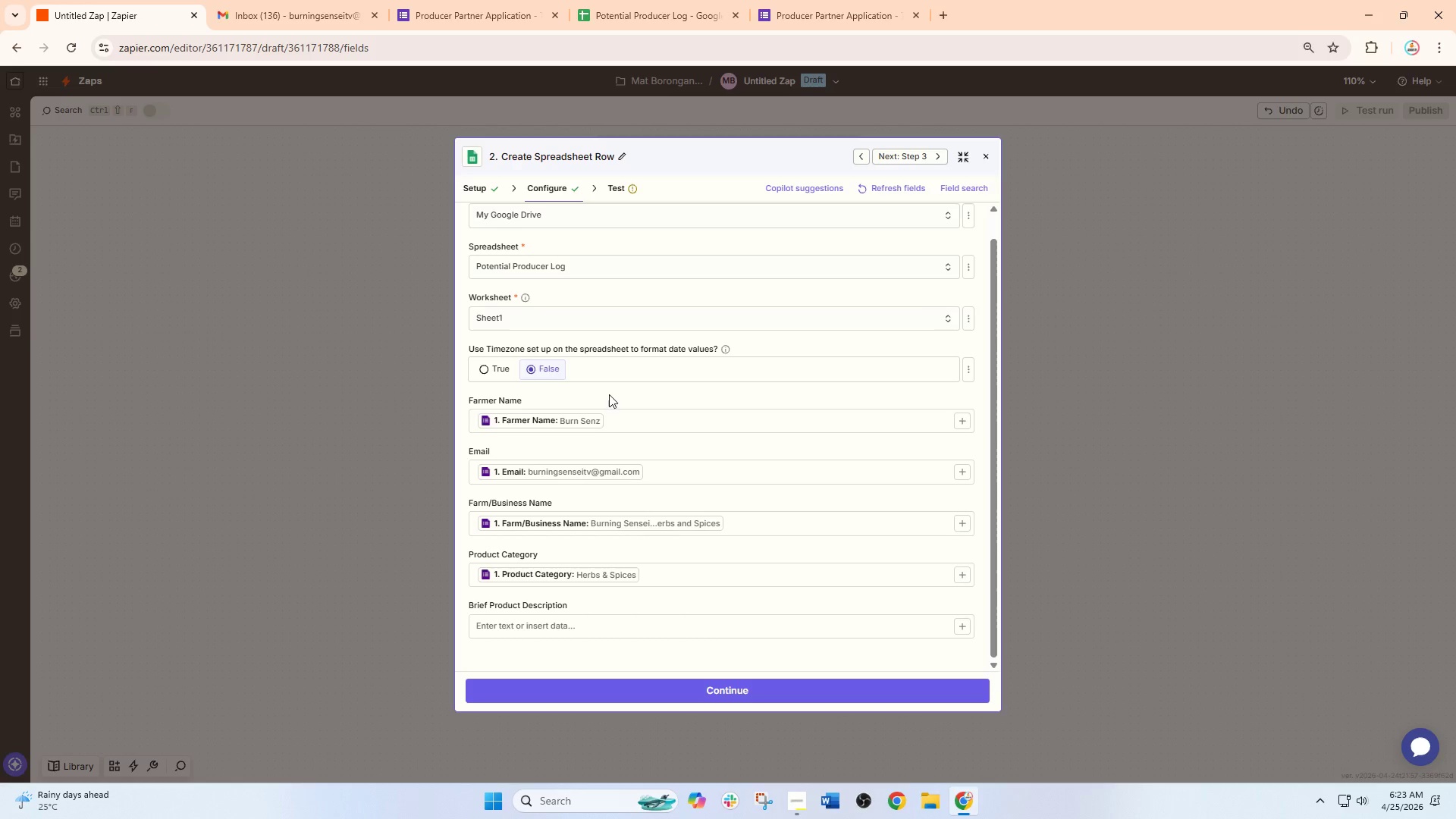 
scroll: coordinate [609, 421], scroll_direction: down, amount: 4.0
 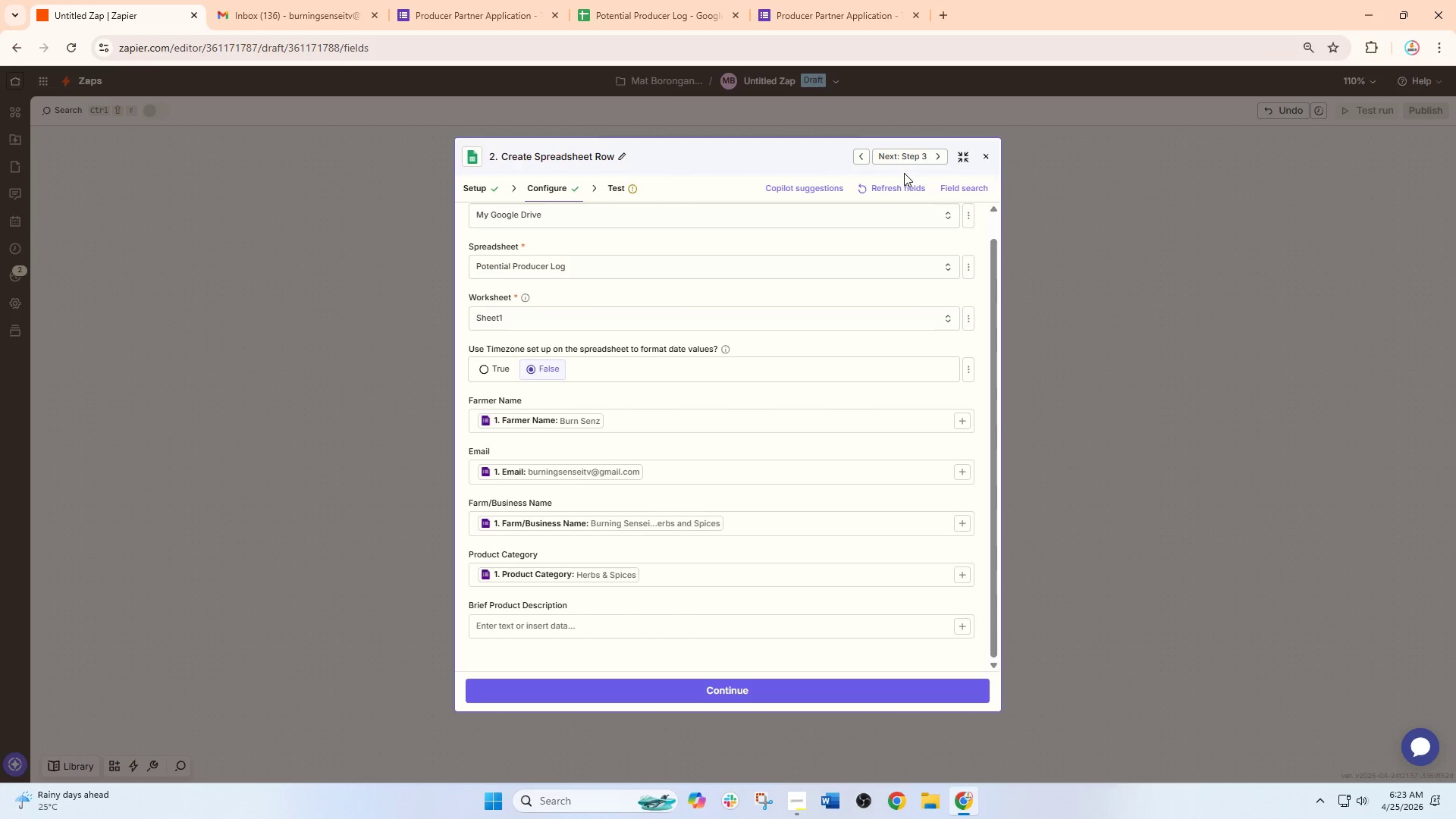 
left_click([882, 187])
 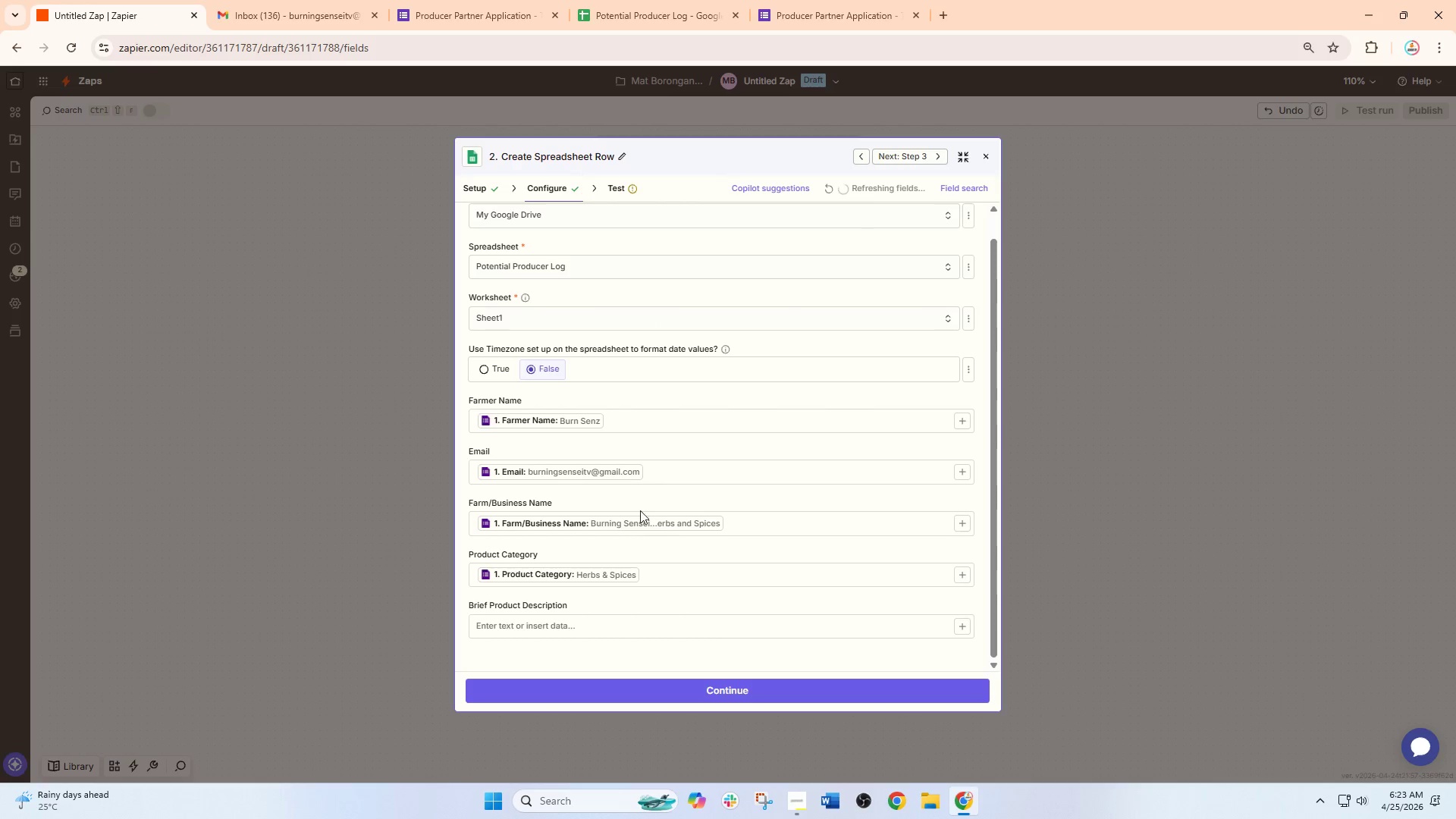 
scroll: coordinate [657, 537], scroll_direction: down, amount: 6.0
 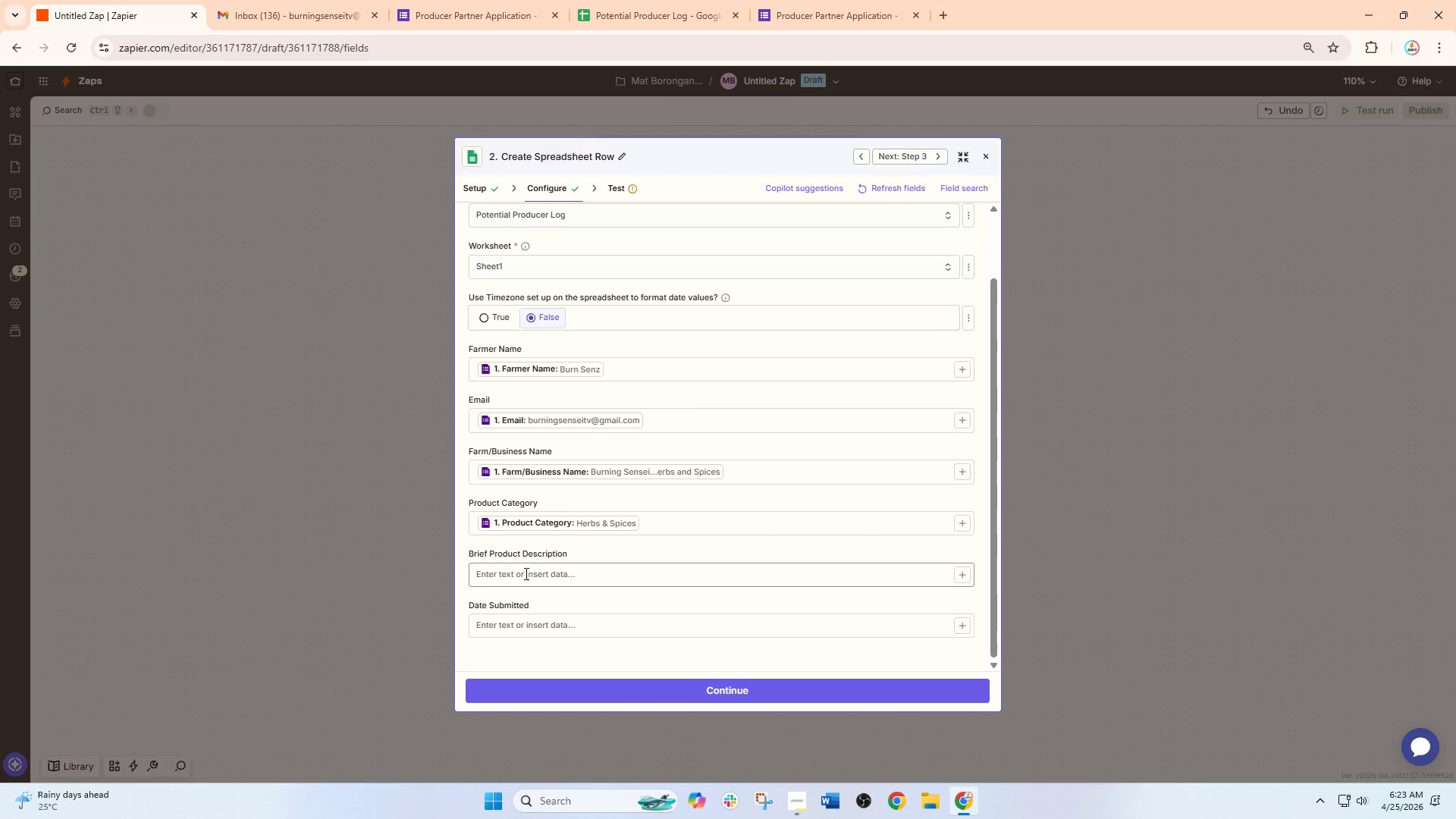 
left_click([524, 574])
 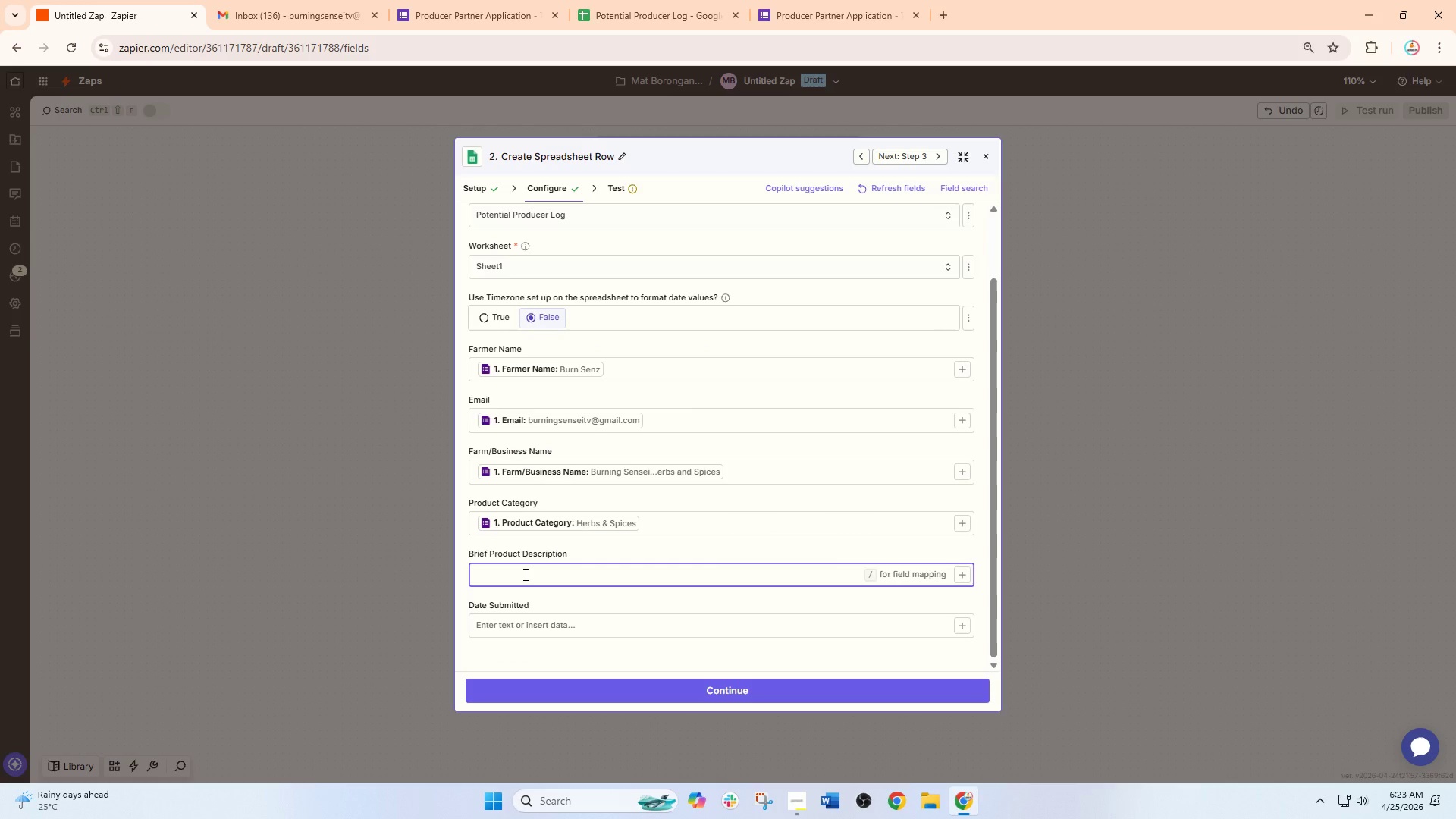 
key(Slash)
 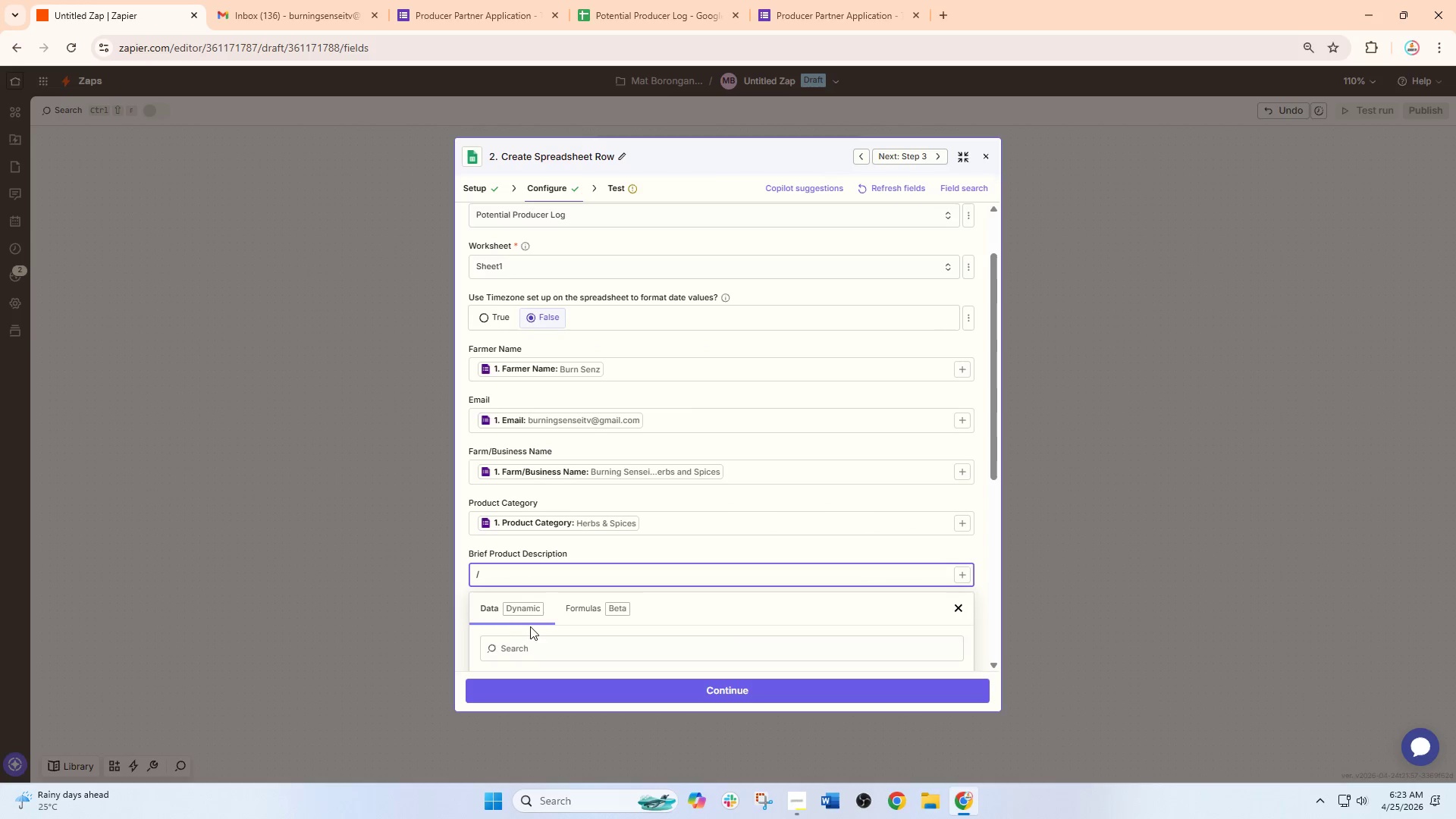 
left_click([527, 645])
 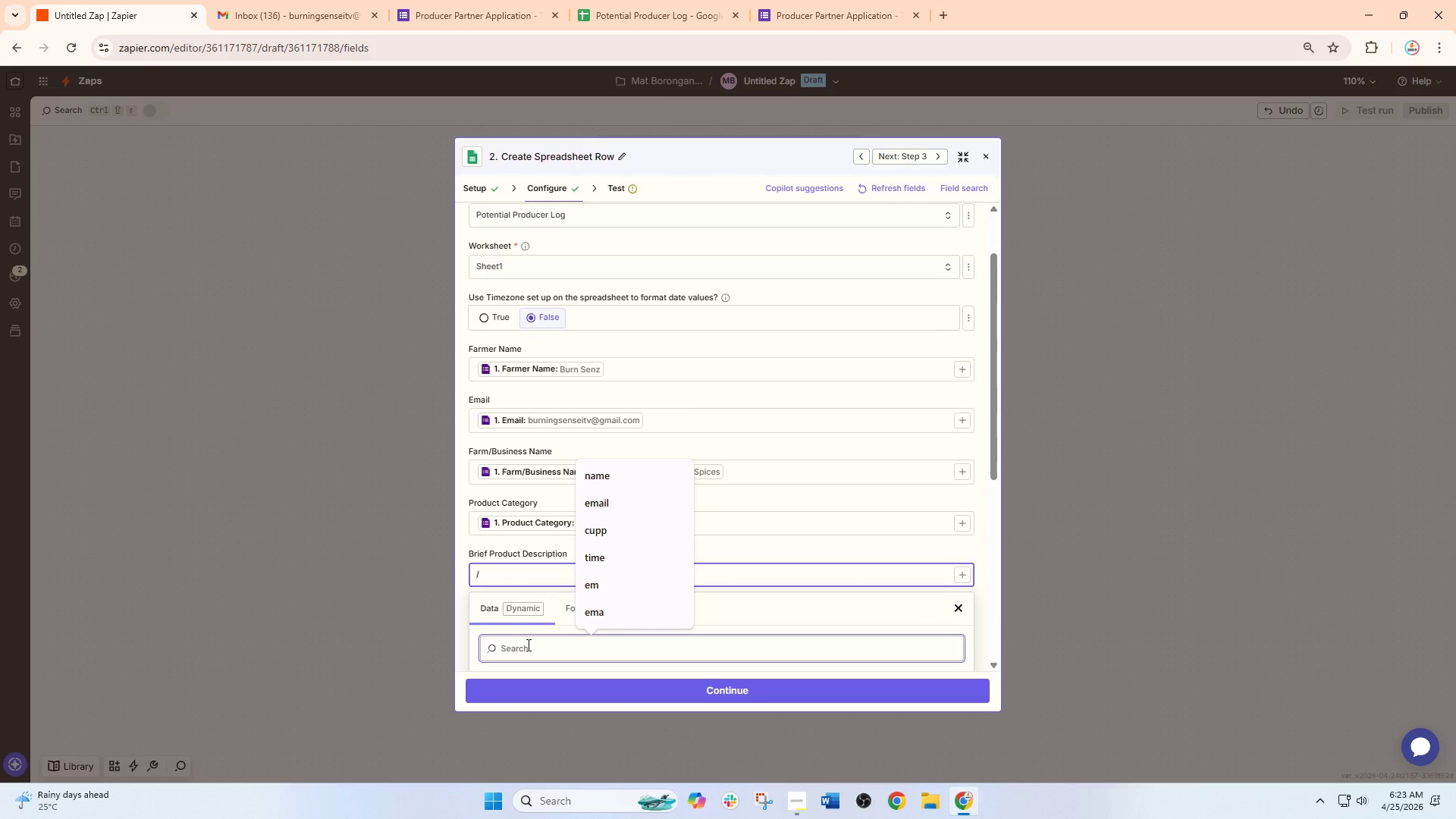 
type(des)
 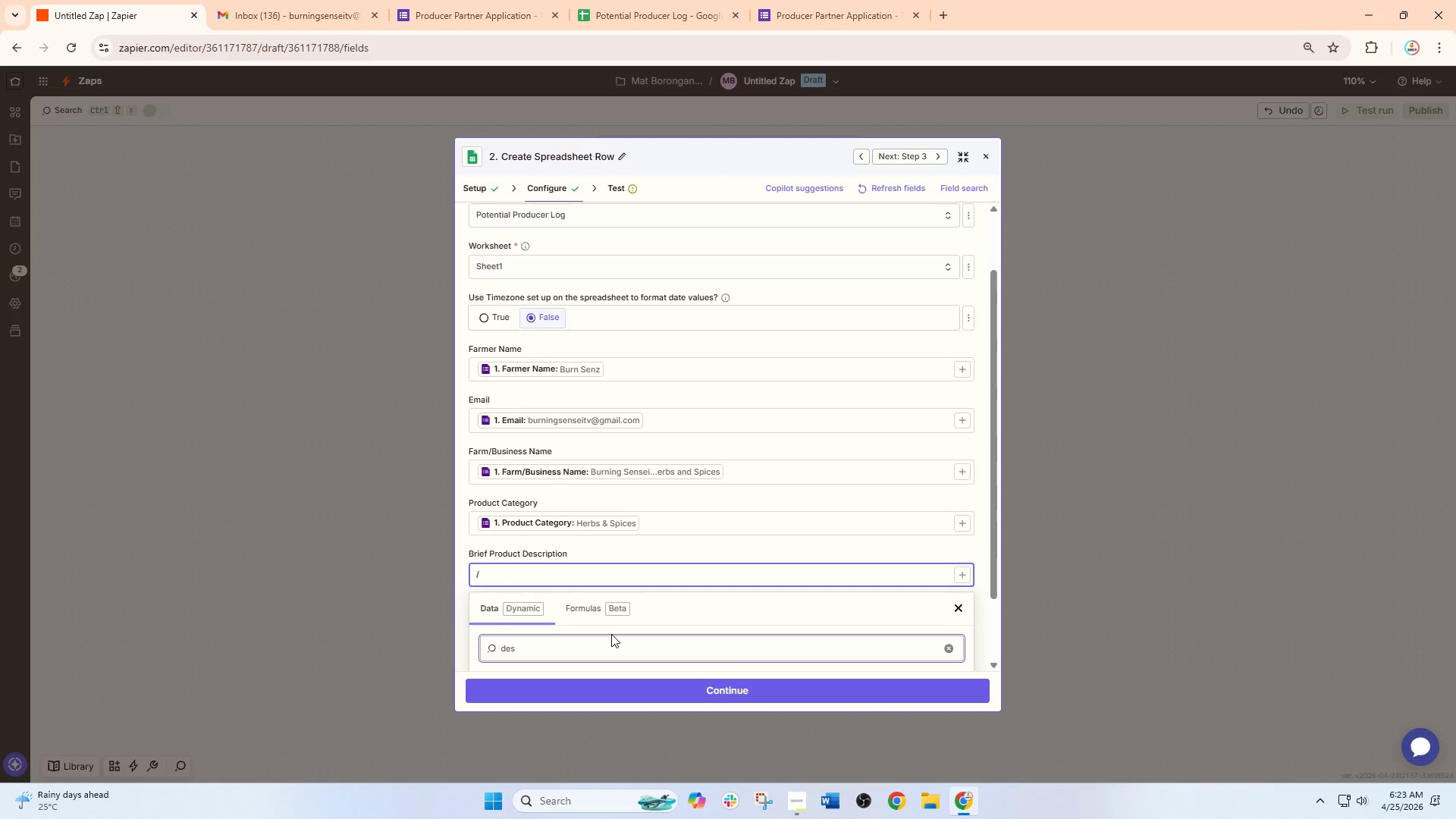 
scroll: coordinate [611, 634], scroll_direction: down, amount: 2.0
 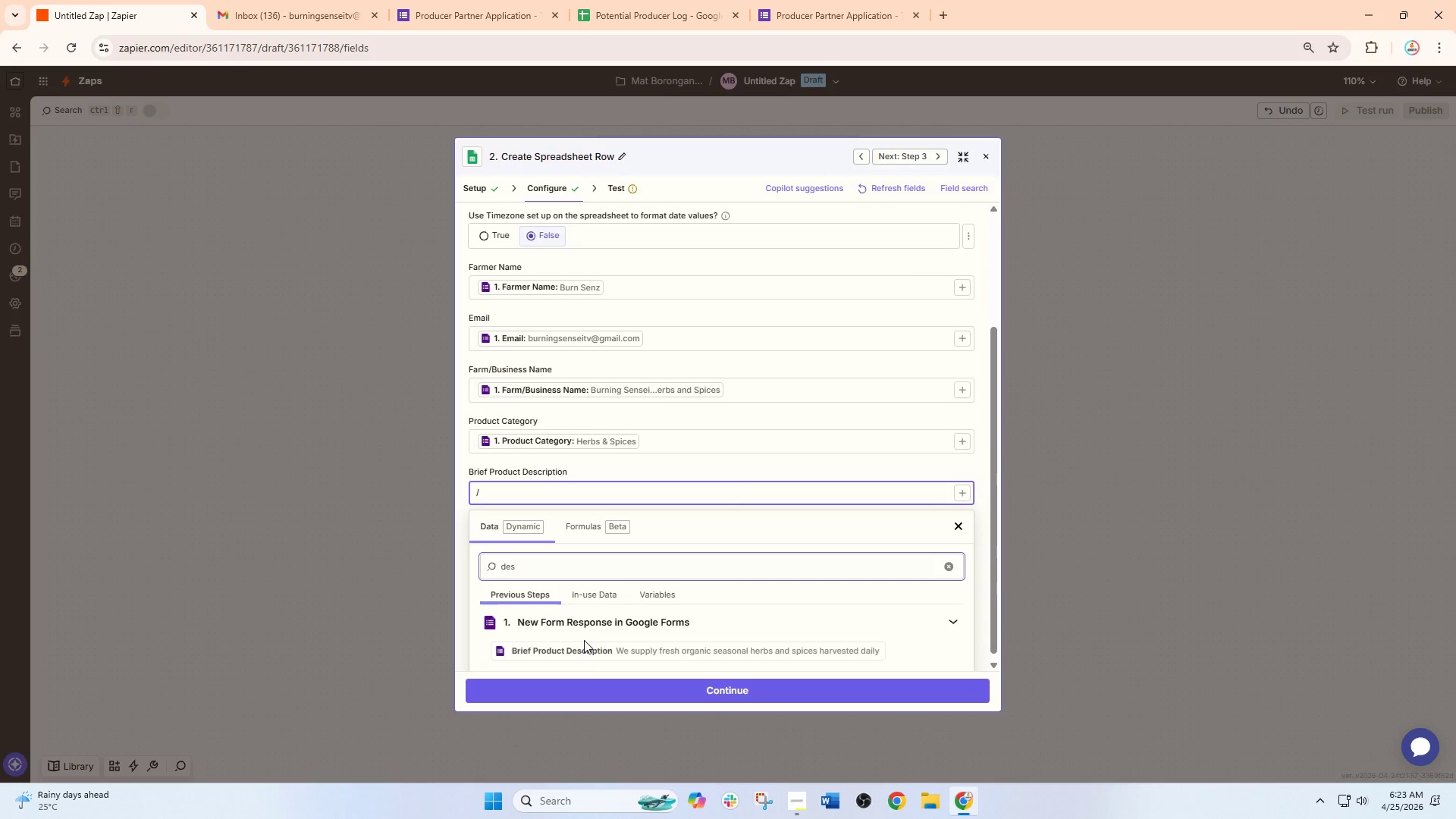 
left_click([583, 651])
 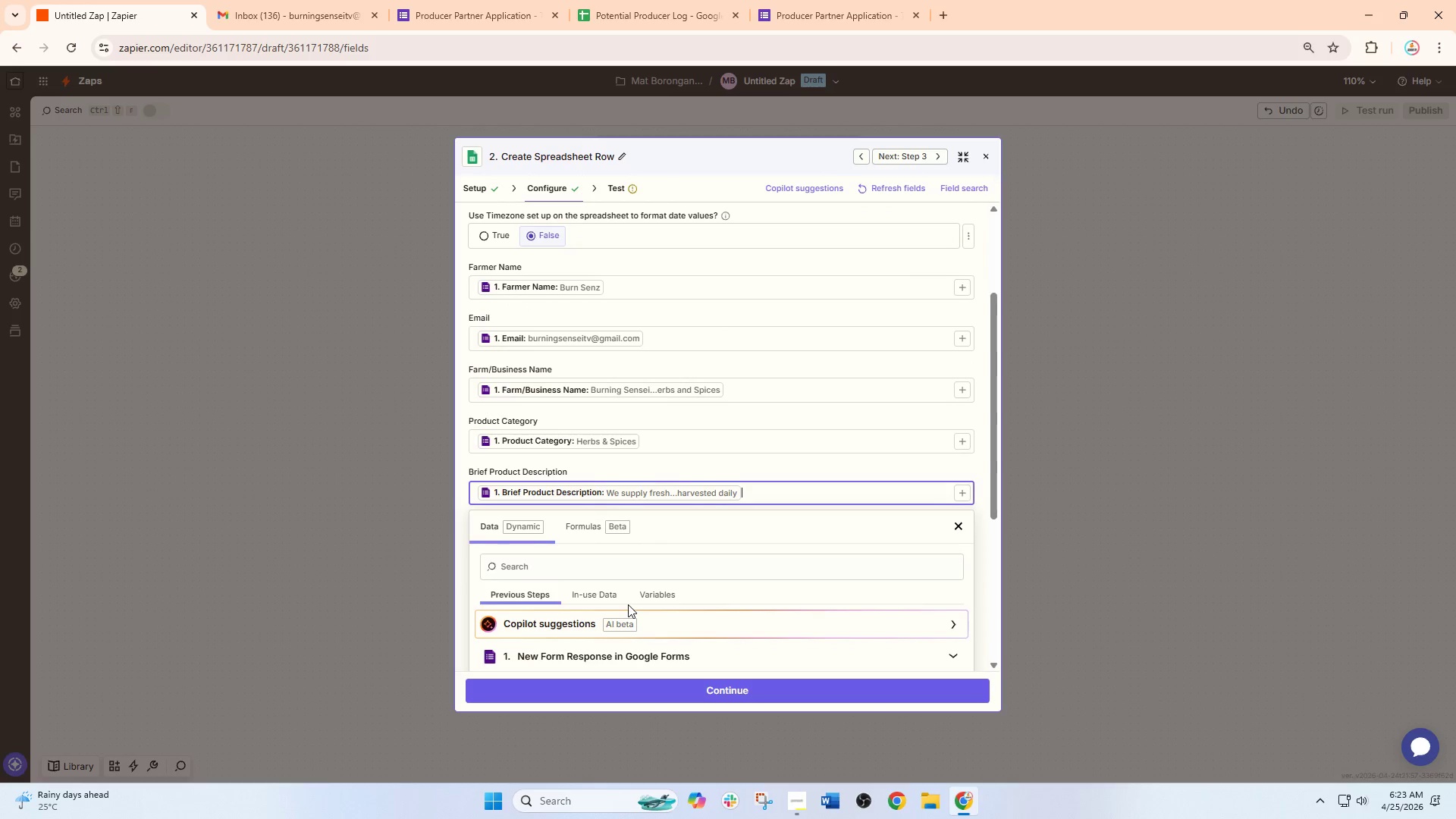 
scroll: coordinate [628, 604], scroll_direction: down, amount: 3.0
 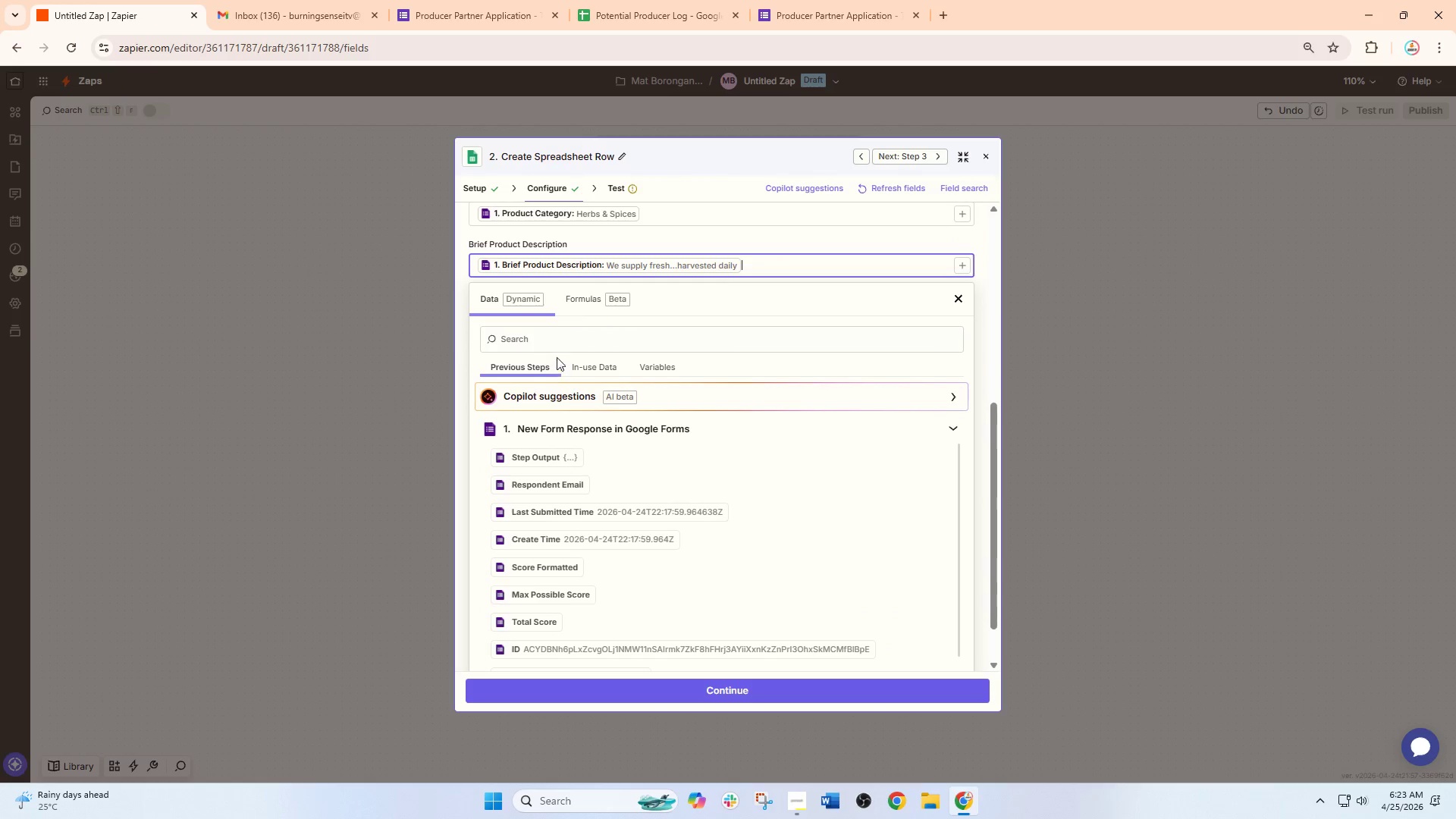 
left_click([557, 344])
 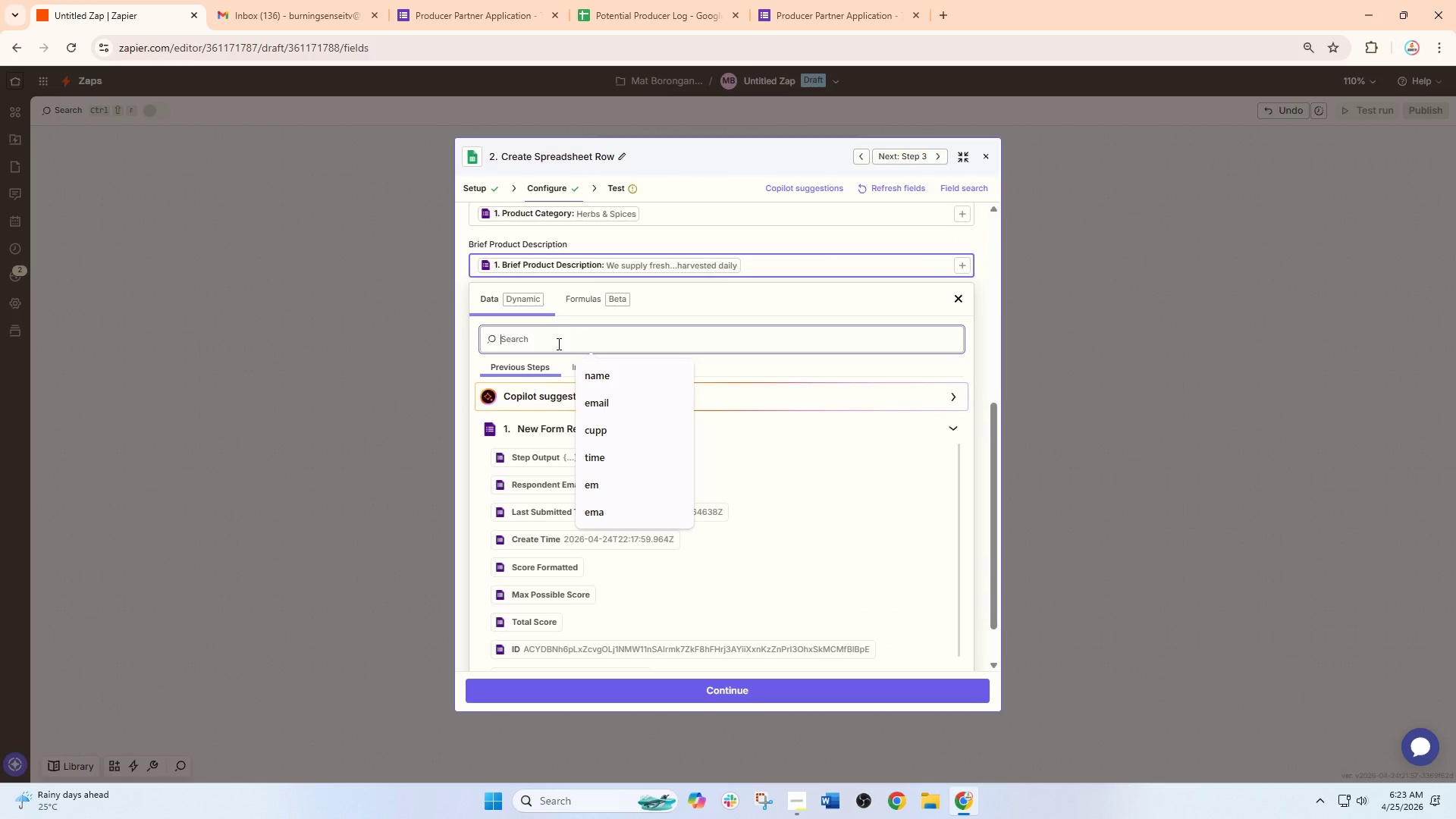 
key(Slash)
 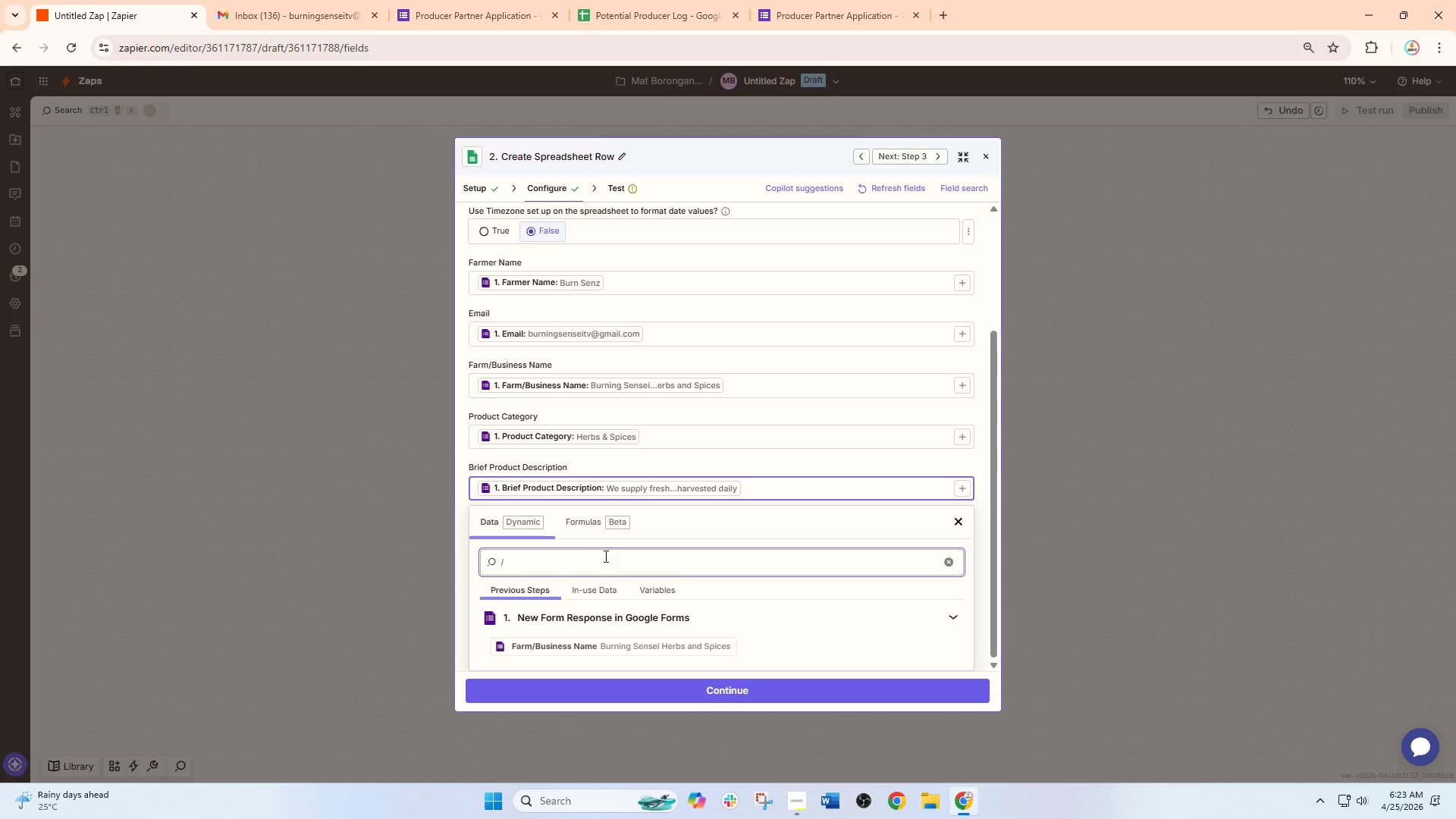 
scroll: coordinate [604, 556], scroll_direction: down, amount: 3.0
 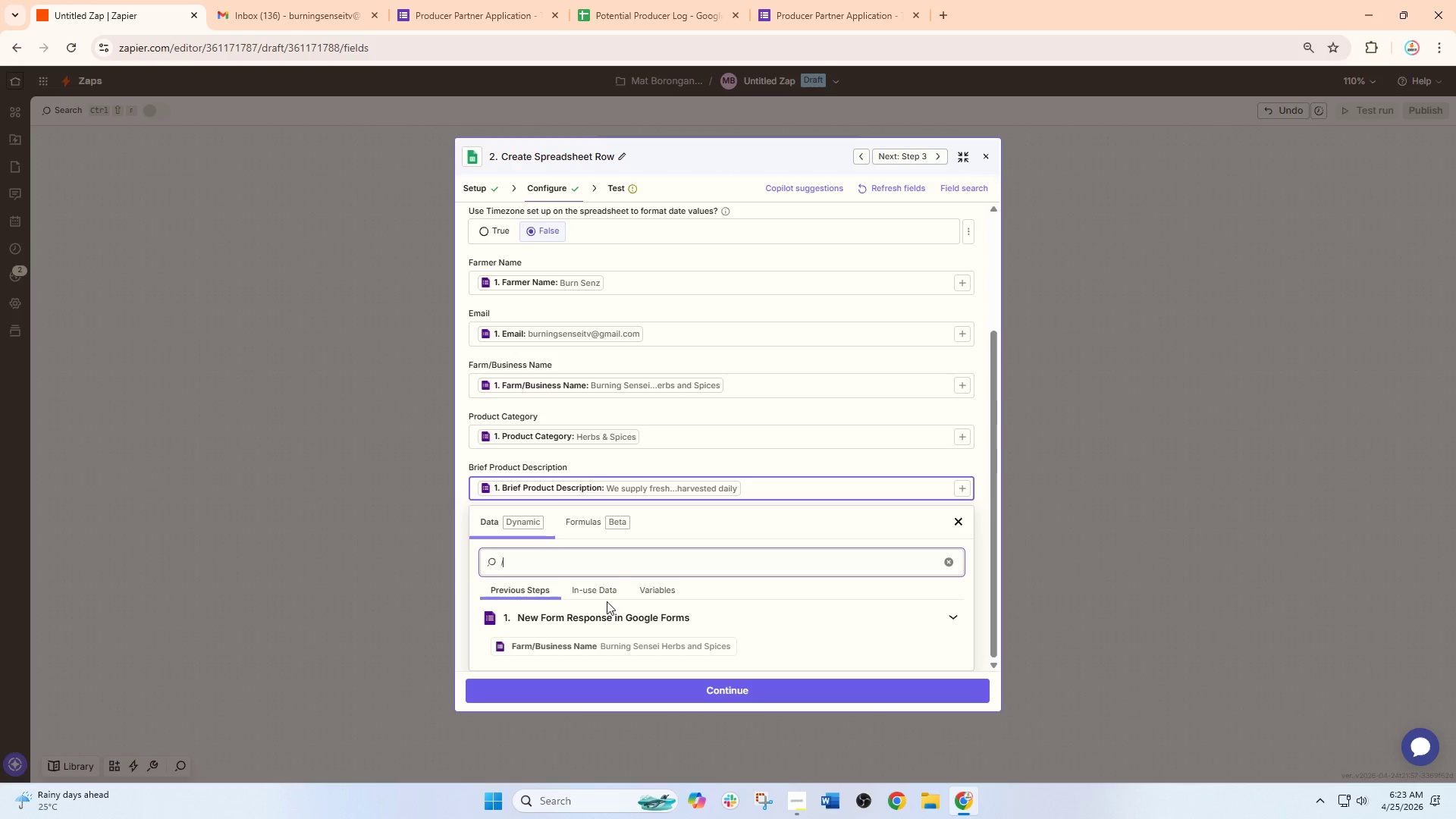 
left_click([618, 617])
 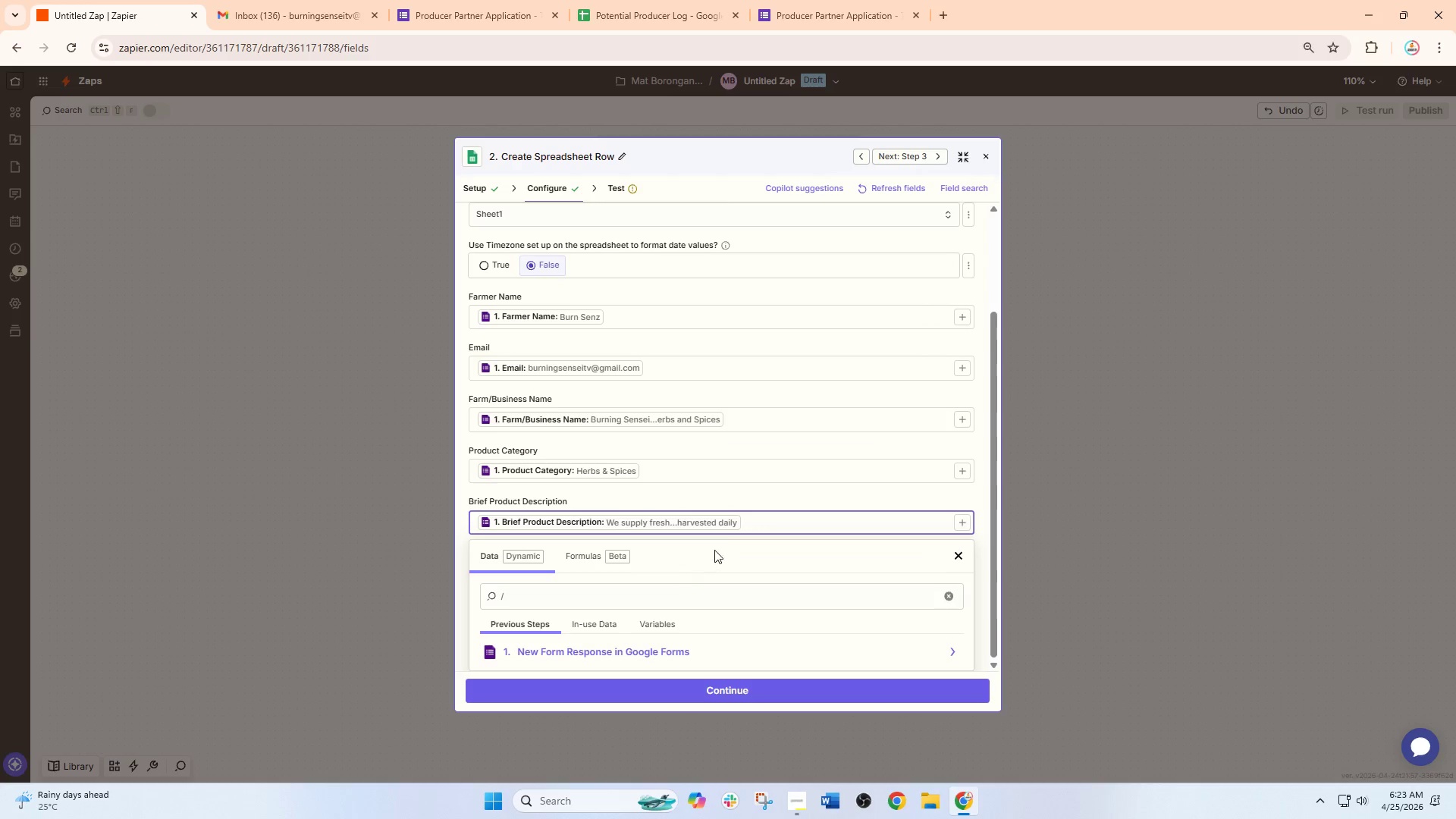 
scroll: coordinate [632, 628], scroll_direction: down, amount: 12.0
 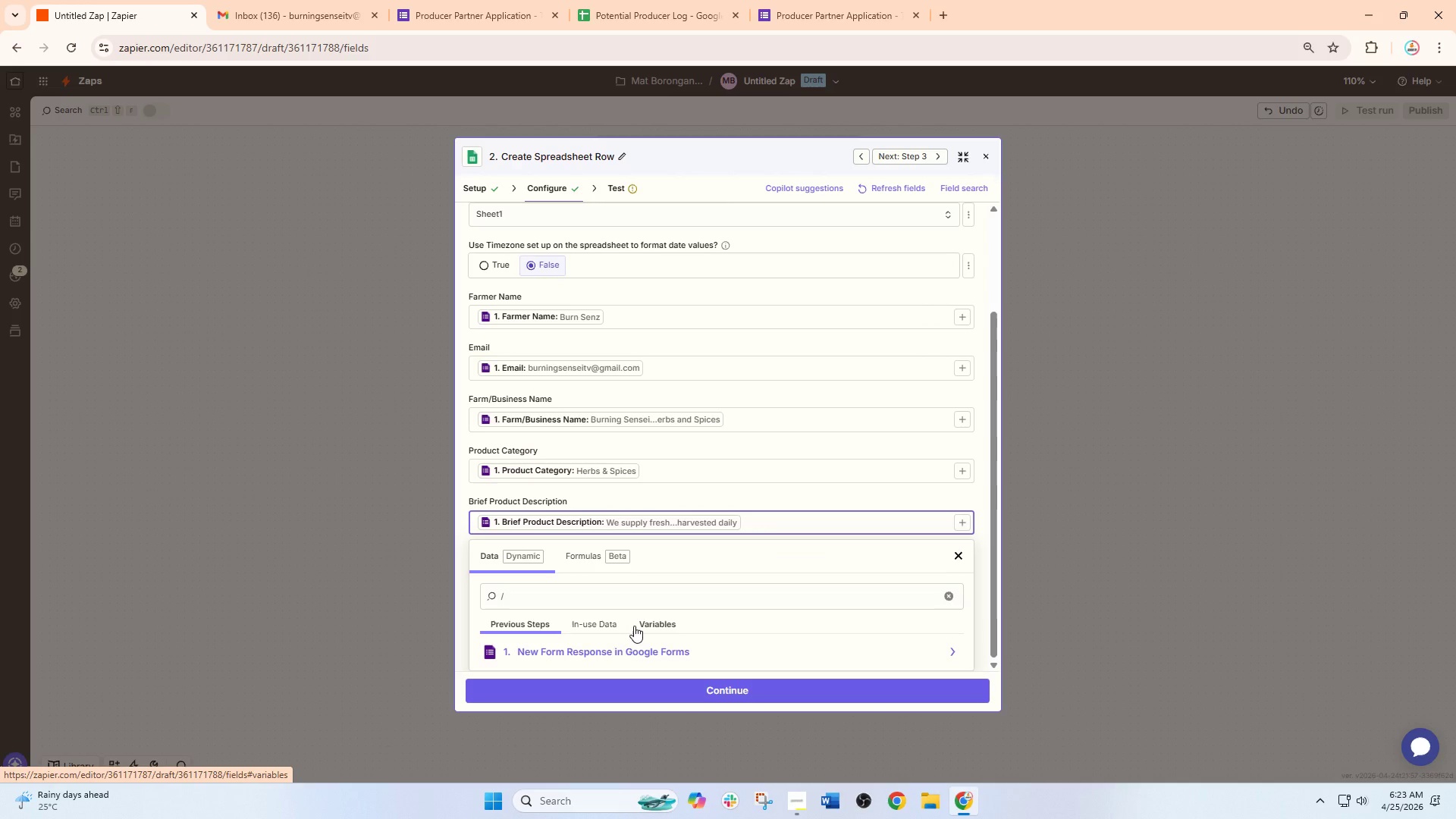 
key(Backspace)
 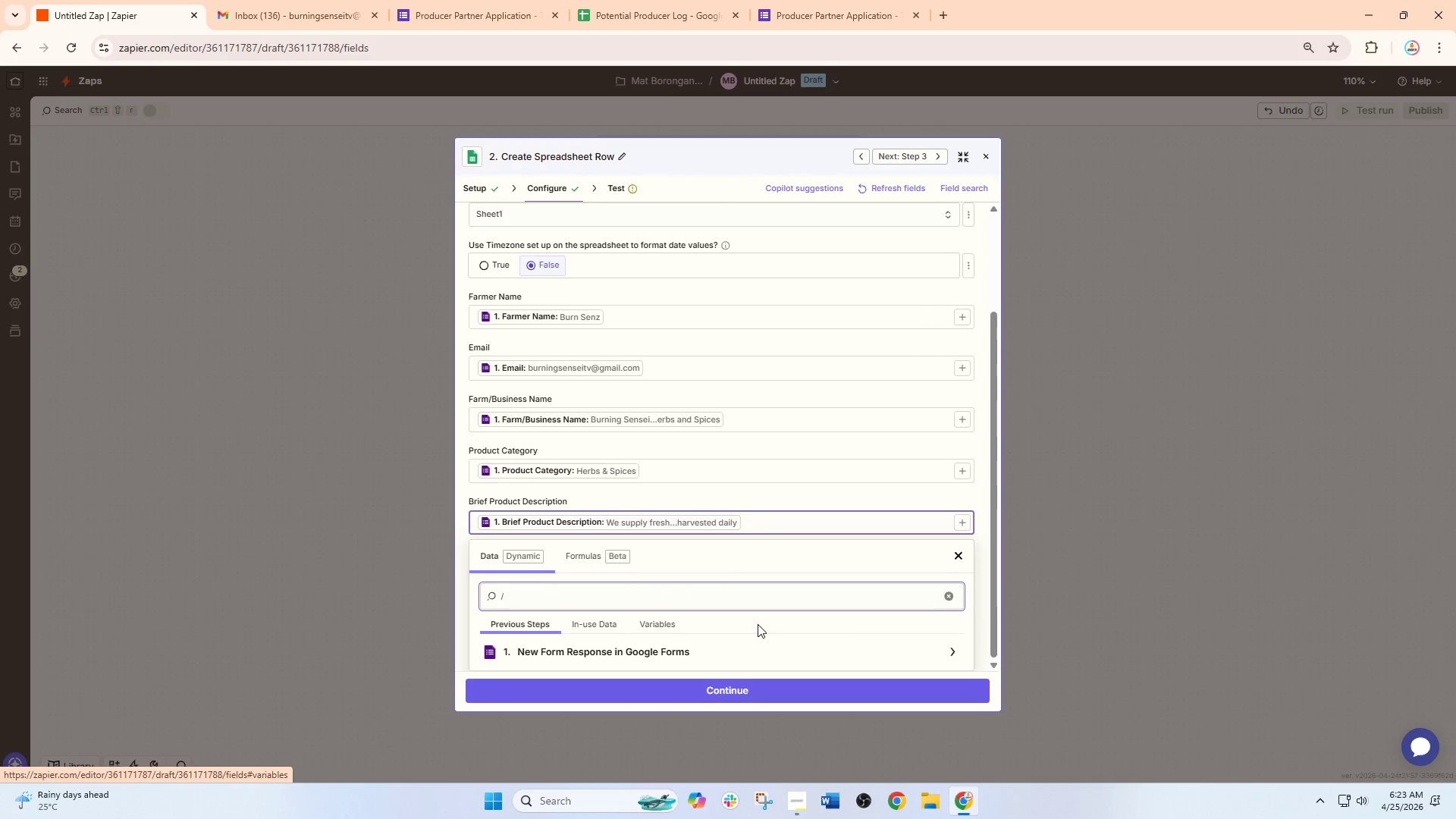 
key(Backspace)
 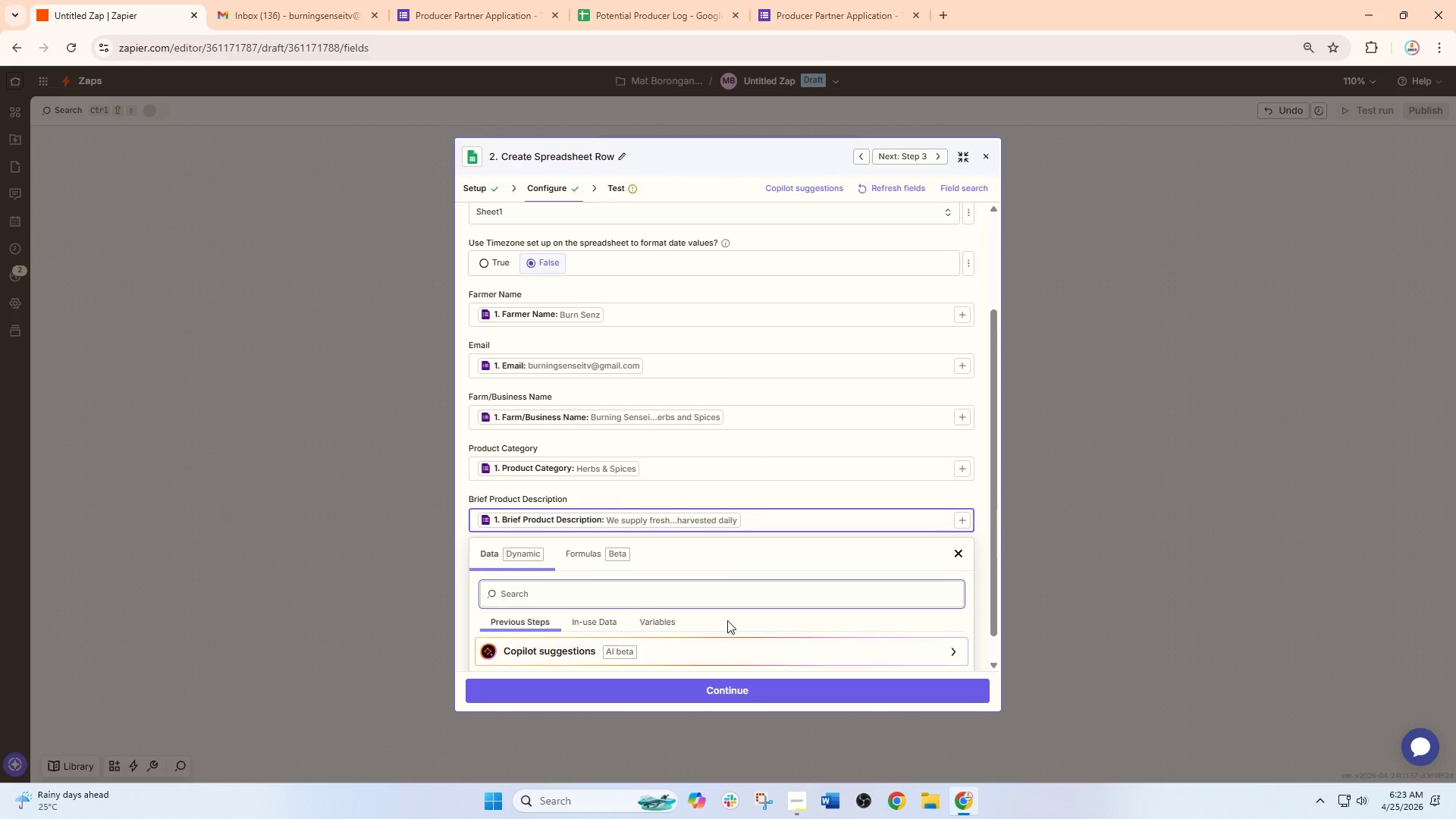 
scroll: coordinate [758, 624], scroll_direction: down, amount: 3.0
 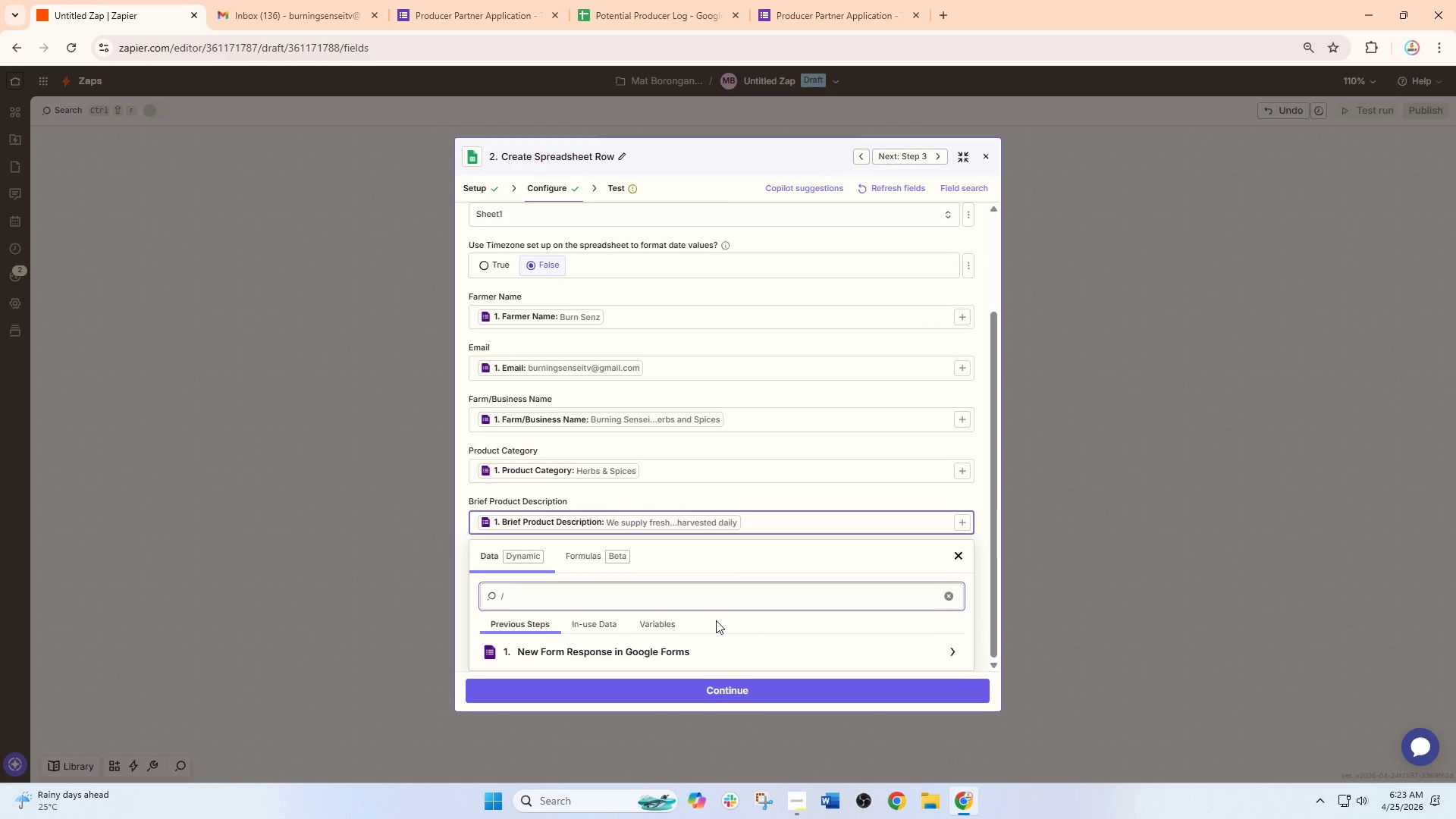 
left_click([833, 654])
 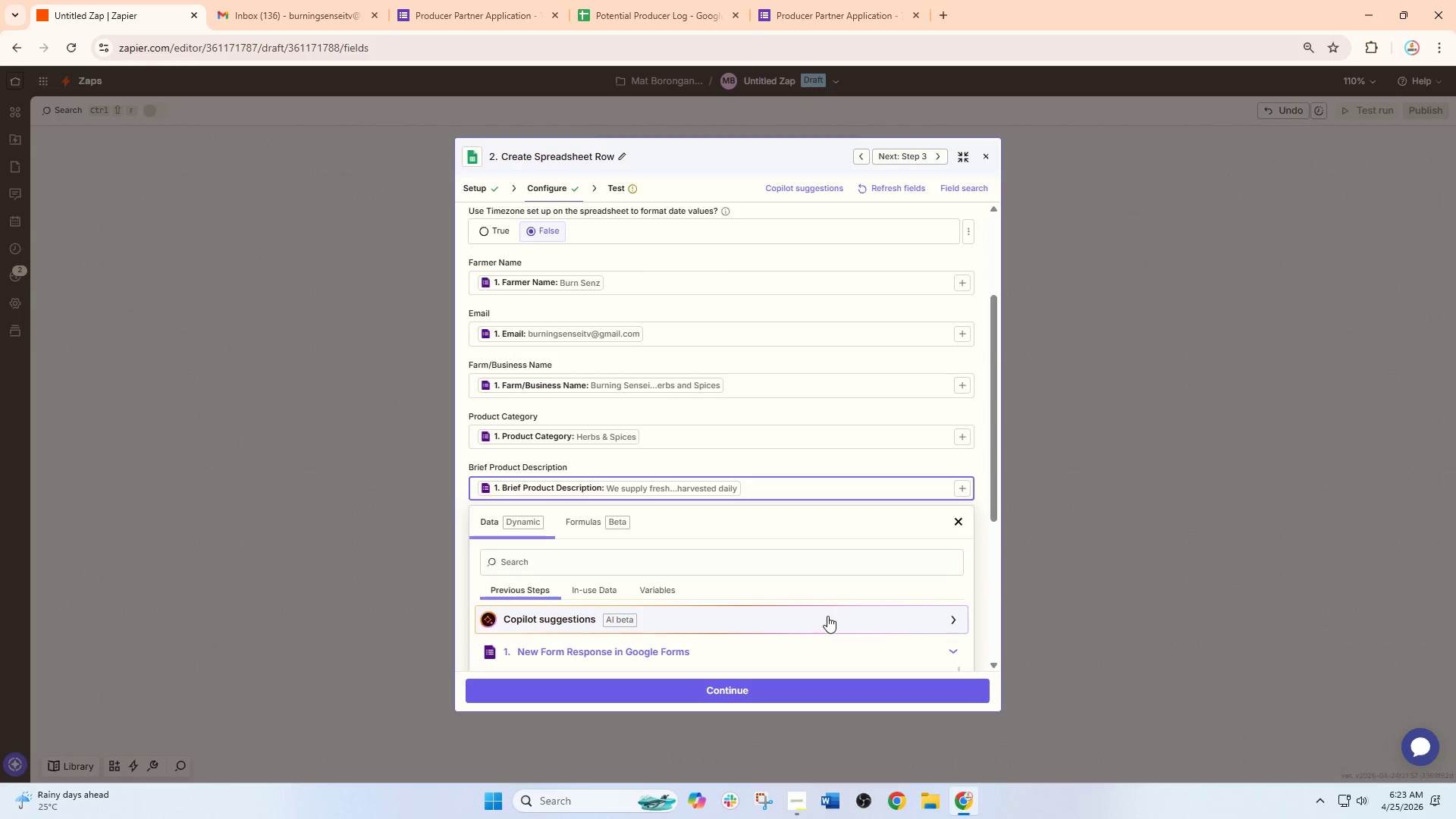 
scroll: coordinate [850, 588], scroll_direction: down, amount: 18.0
 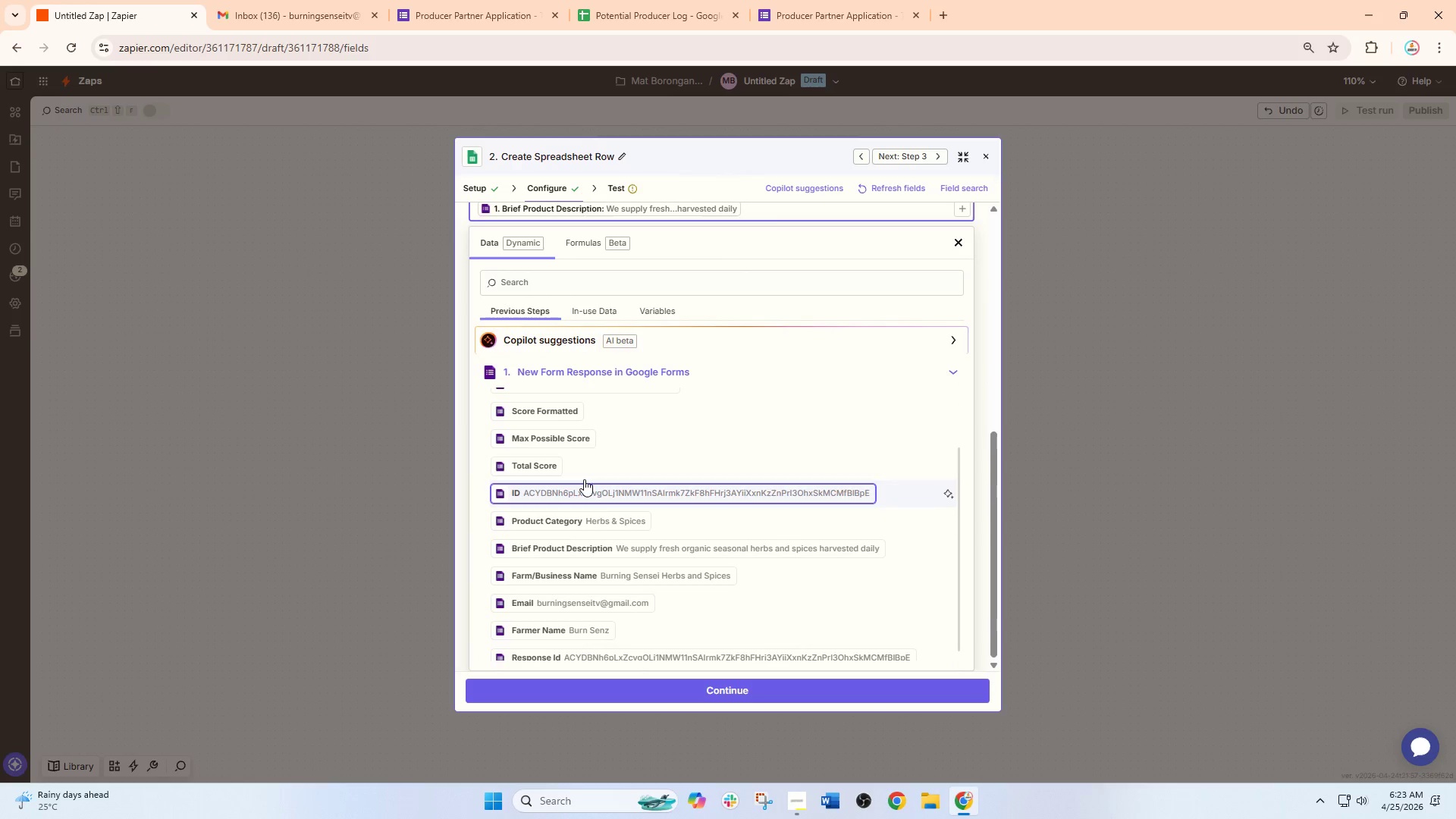 
scroll: coordinate [579, 473], scroll_direction: up, amount: 2.0
 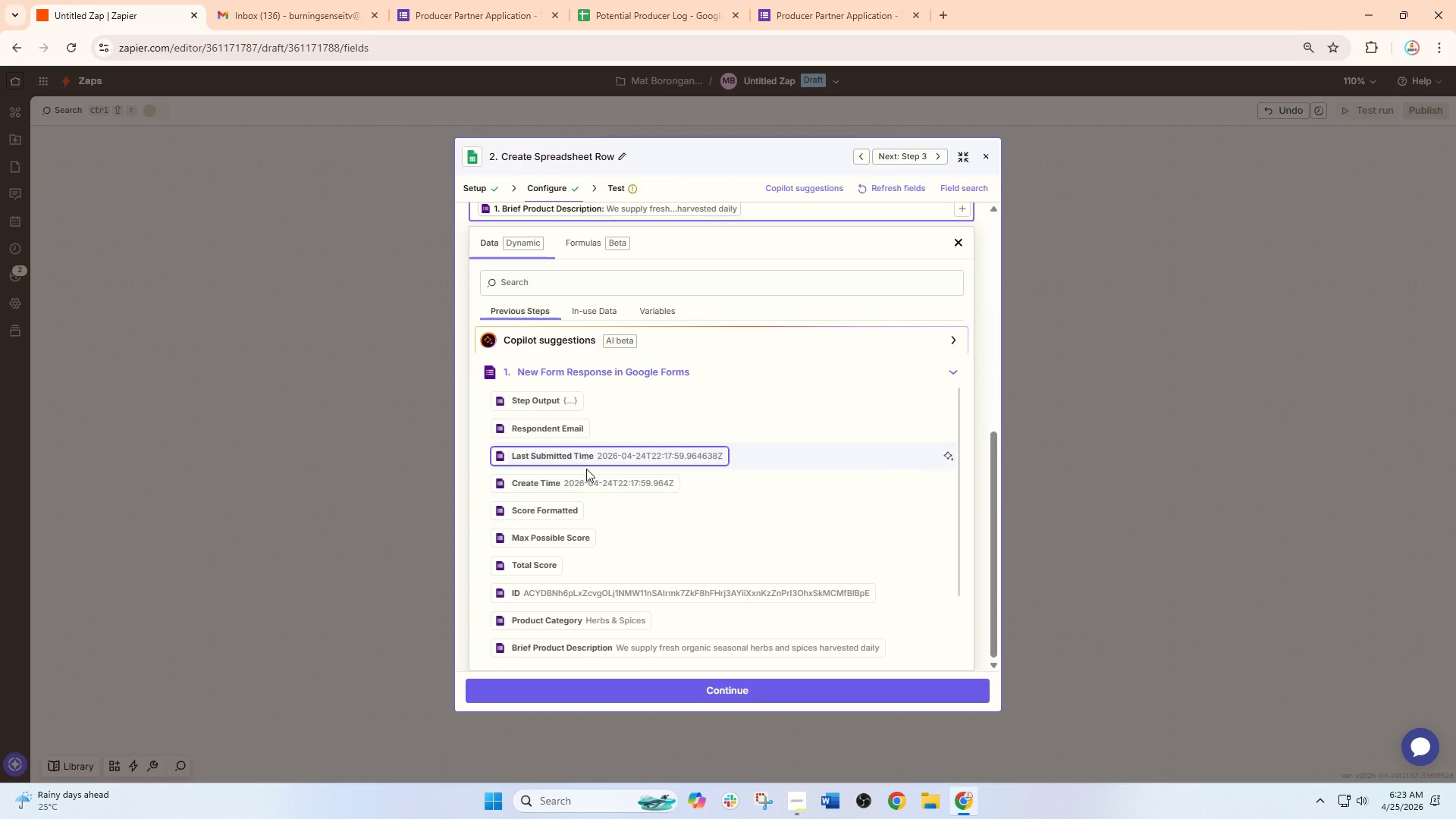 
left_click([602, 459])
 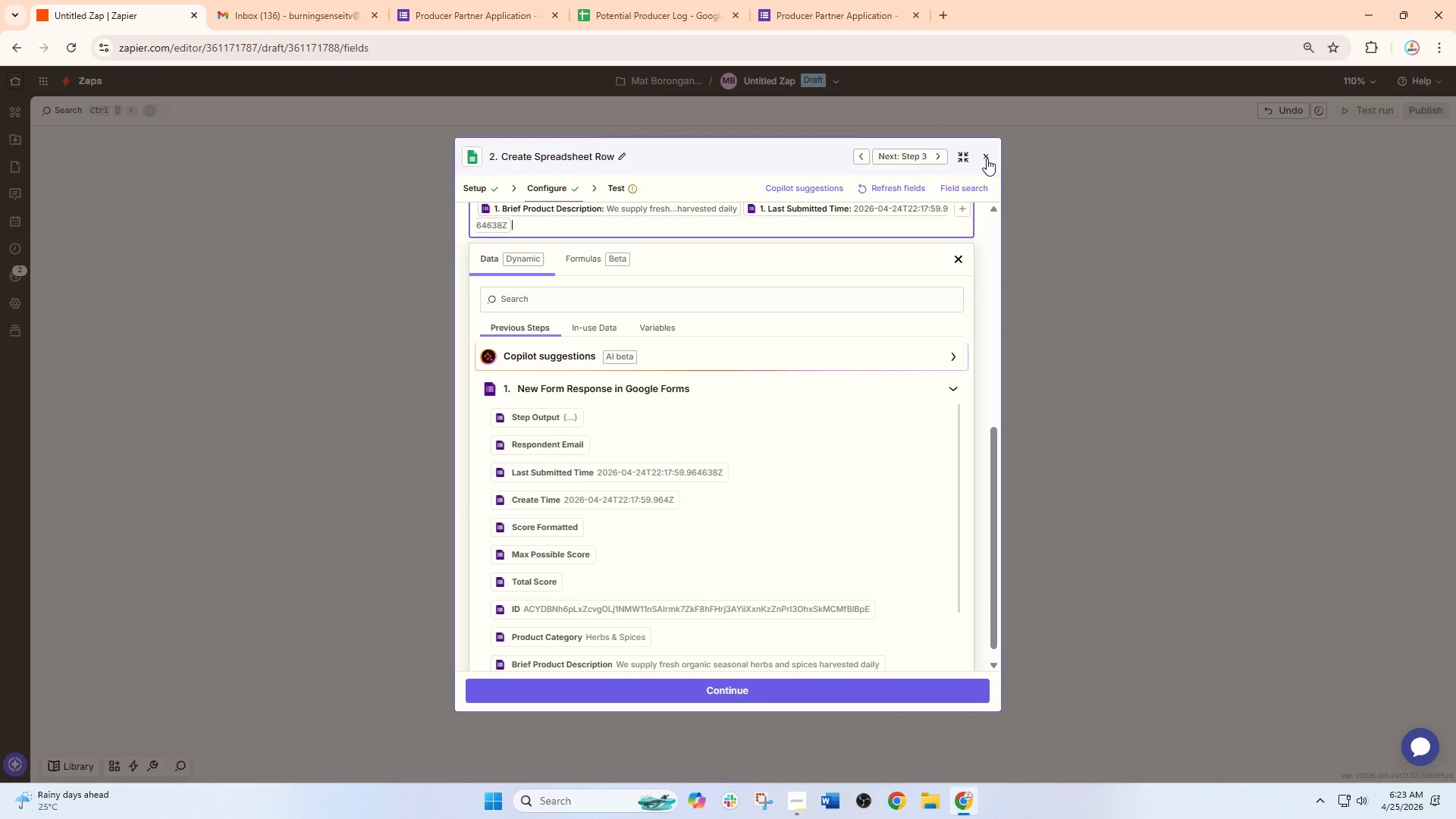 
wait(5.08)
 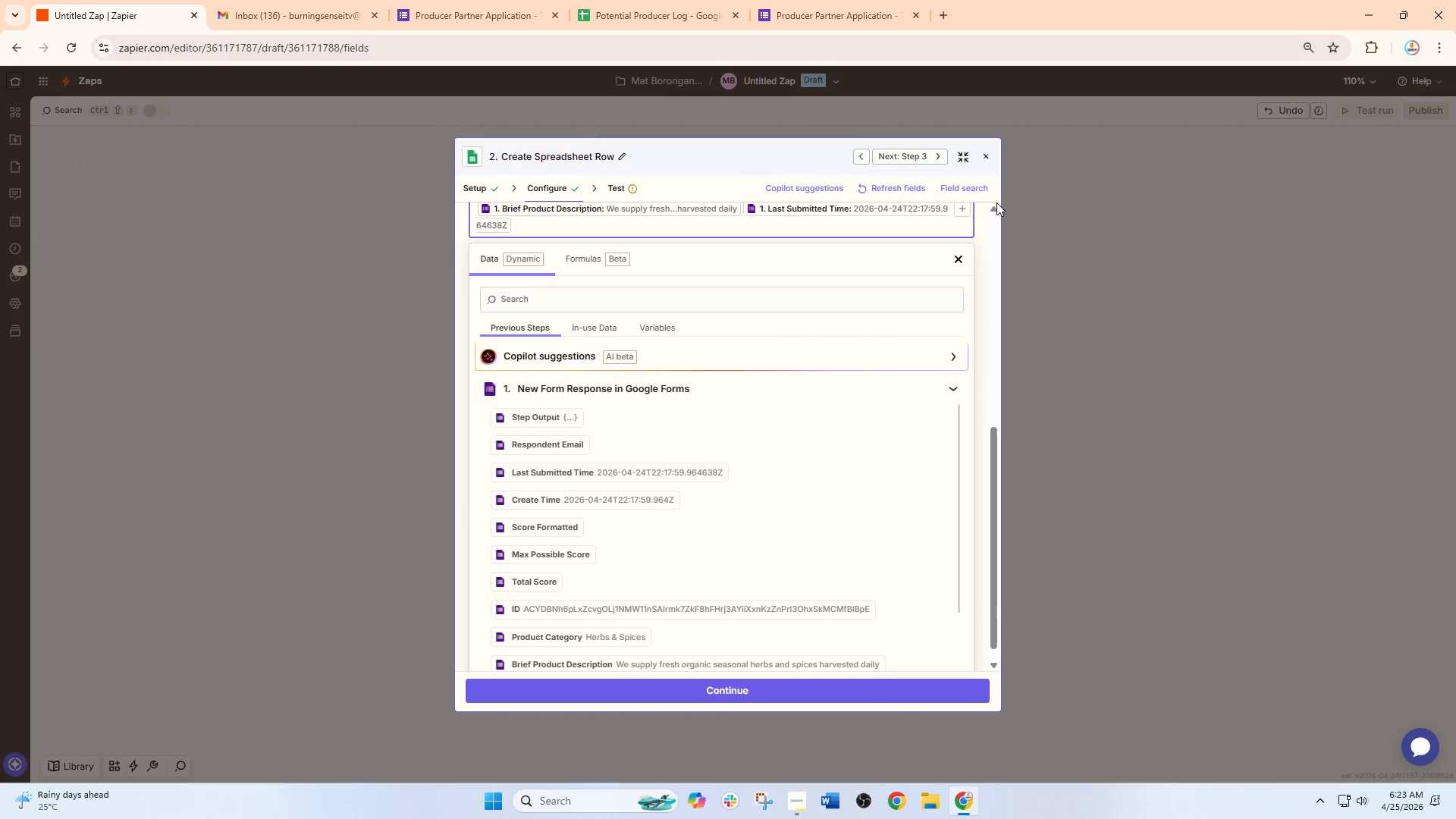 
left_click([681, 0])
 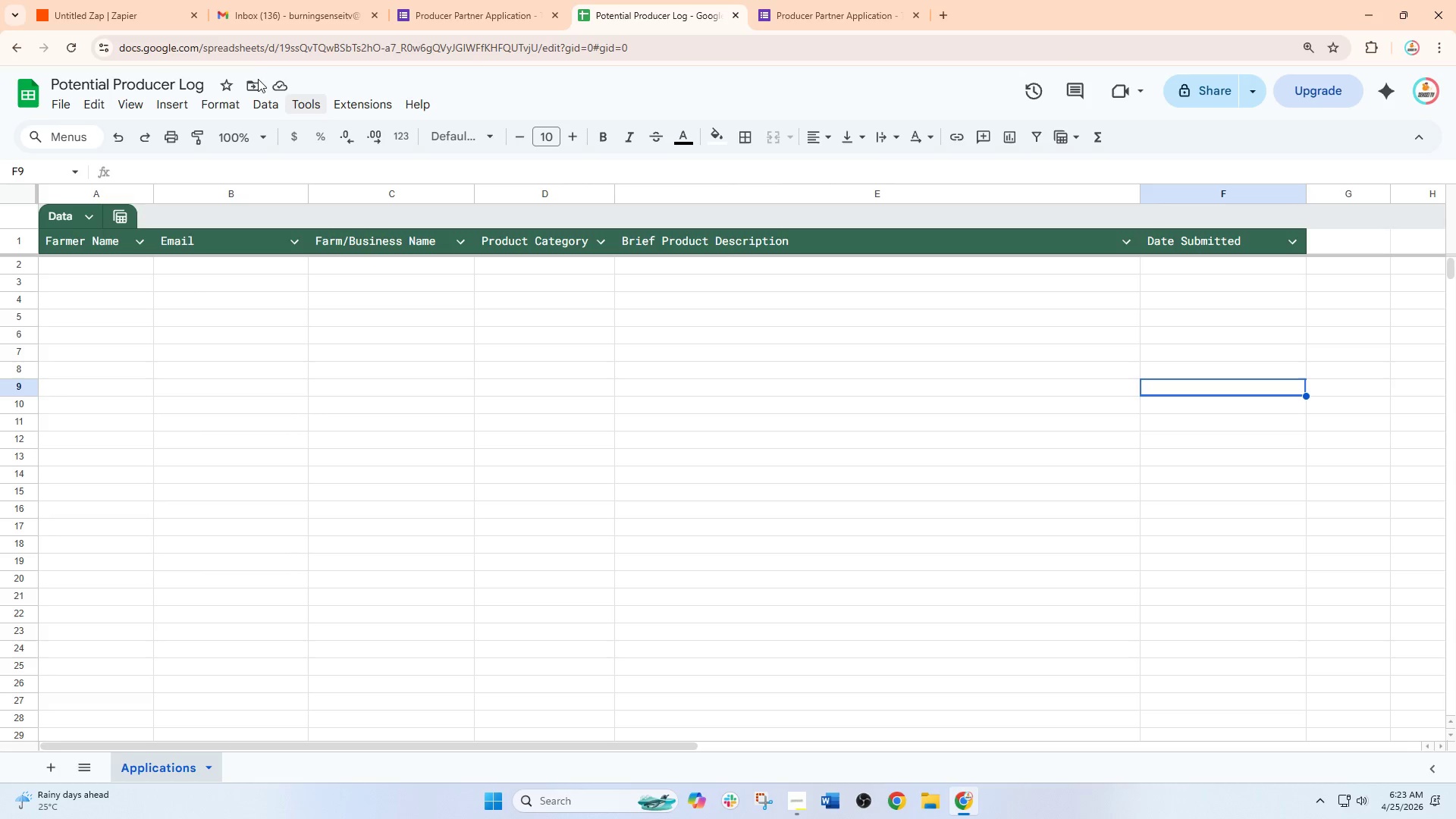 
left_click([131, 0])
 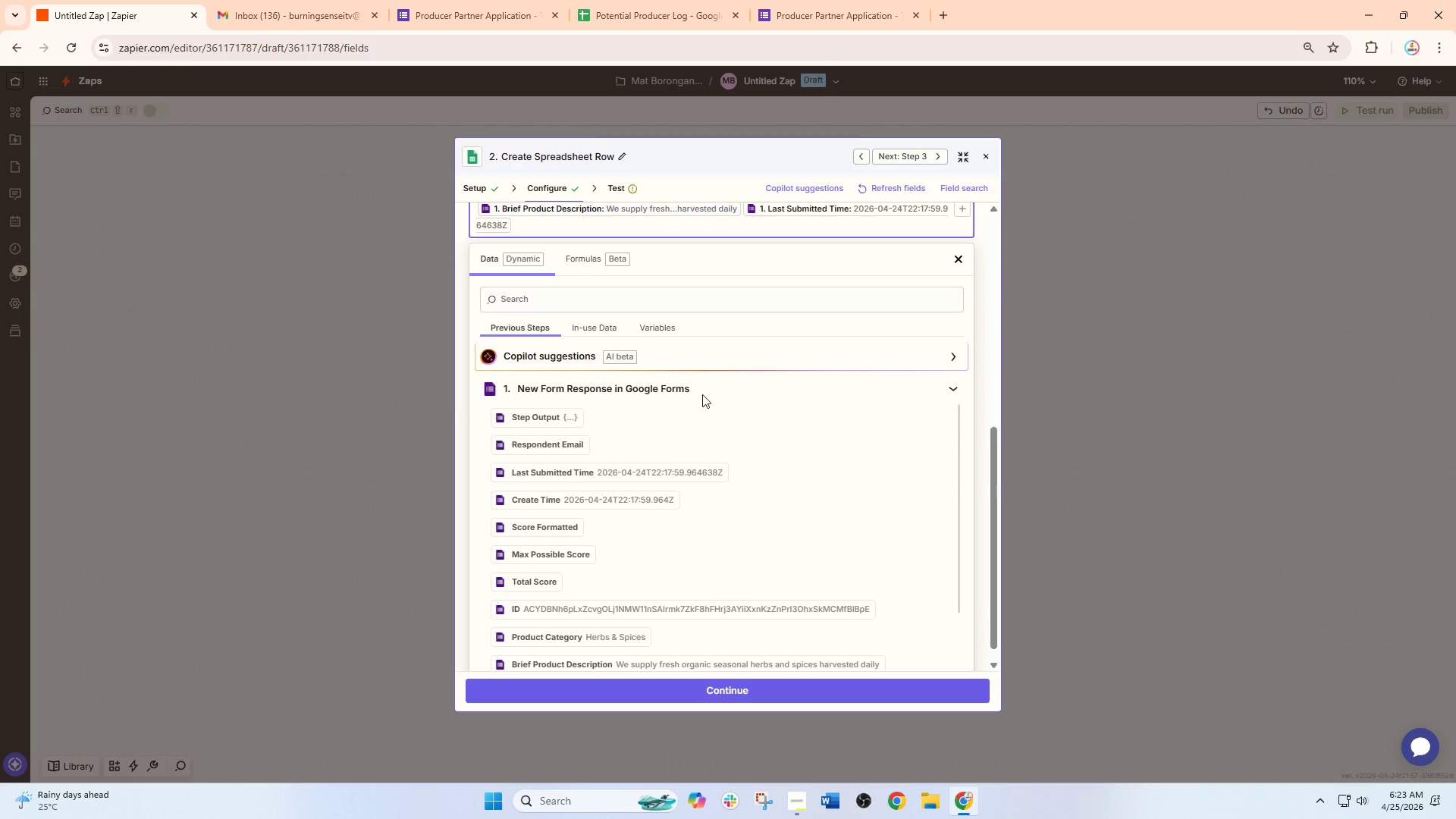 
scroll: coordinate [793, 613], scroll_direction: down, amount: 7.0
 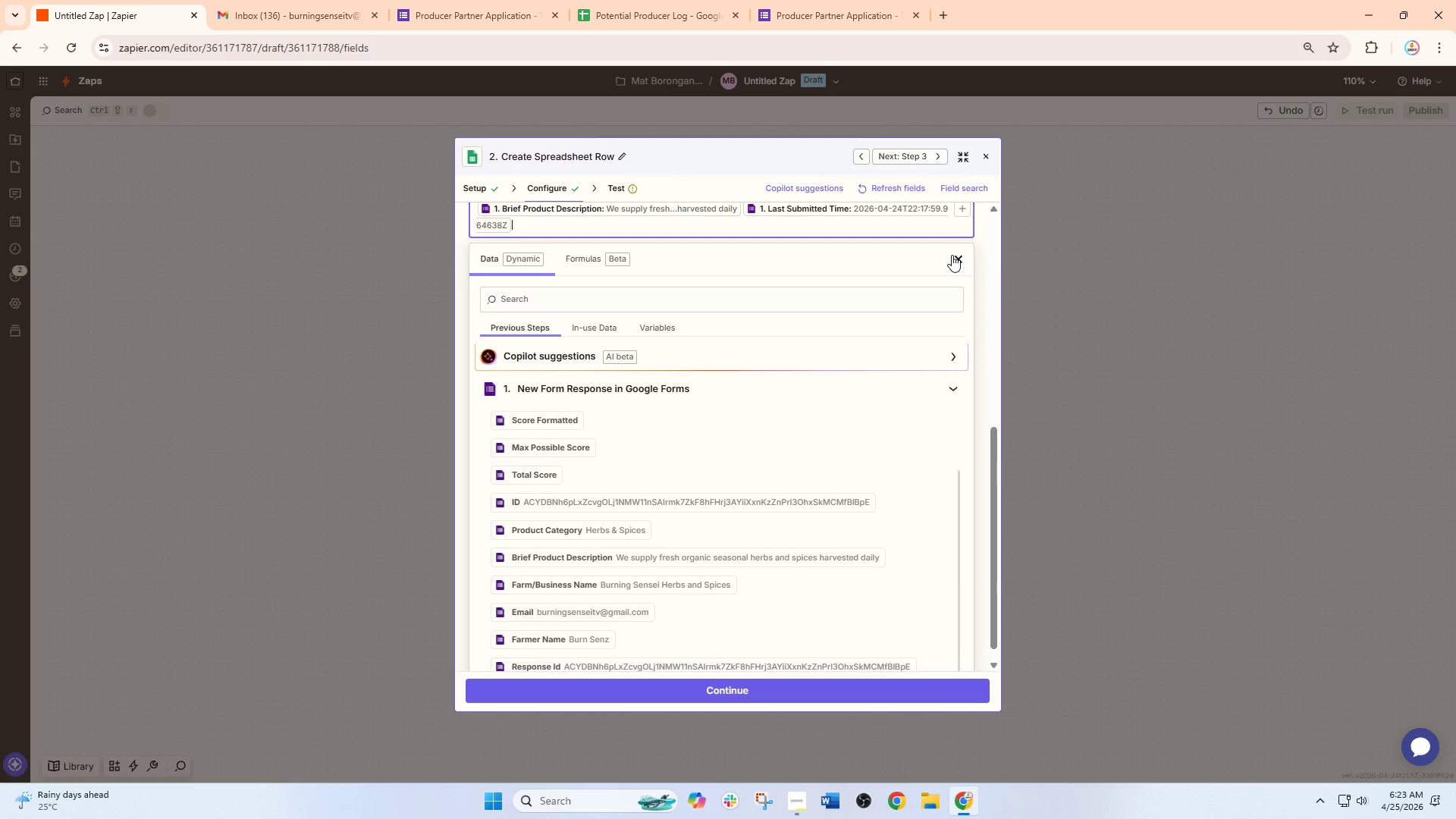 
left_click([952, 255])
 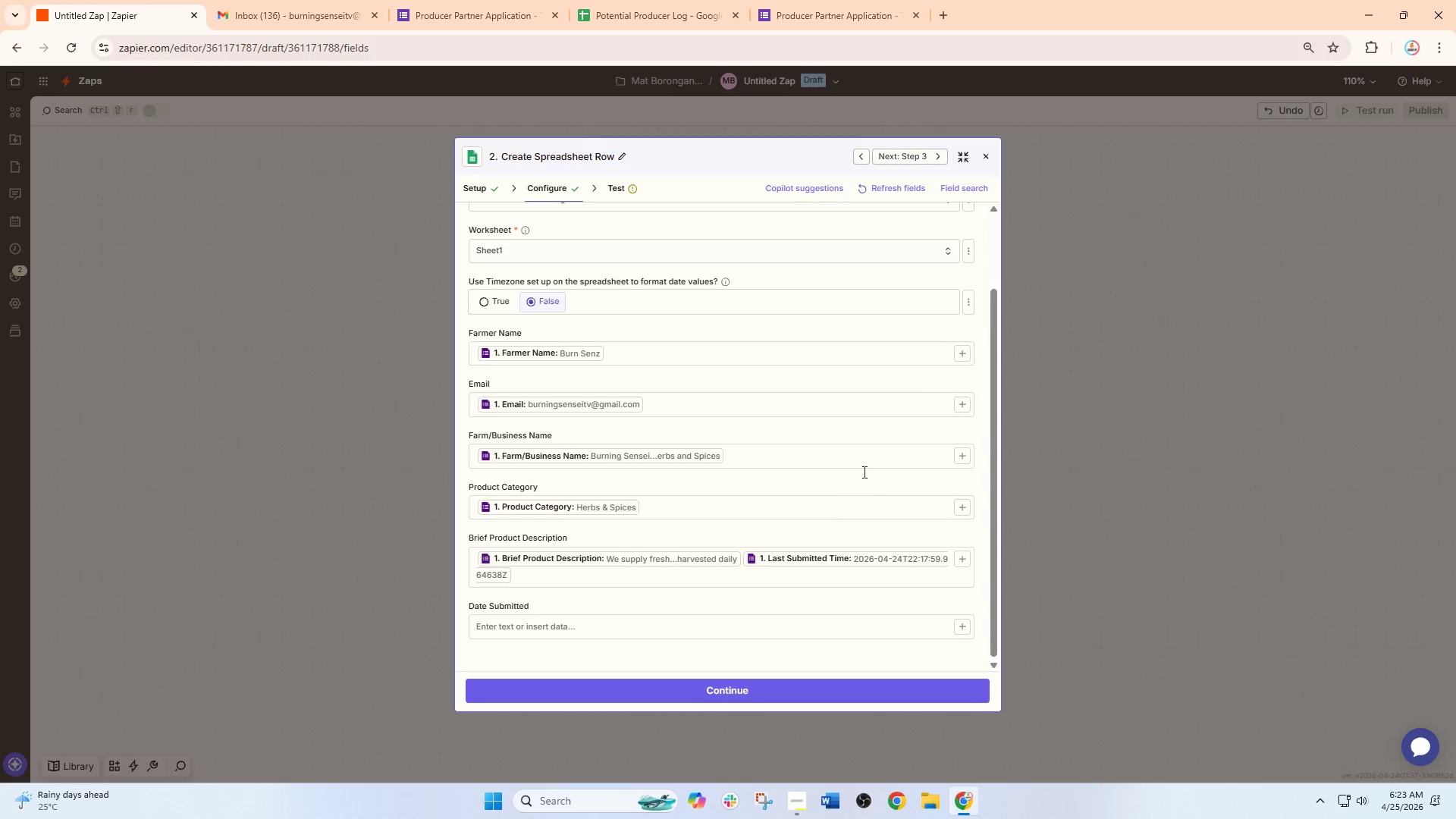 
scroll: coordinate [811, 574], scroll_direction: down, amount: 5.0
 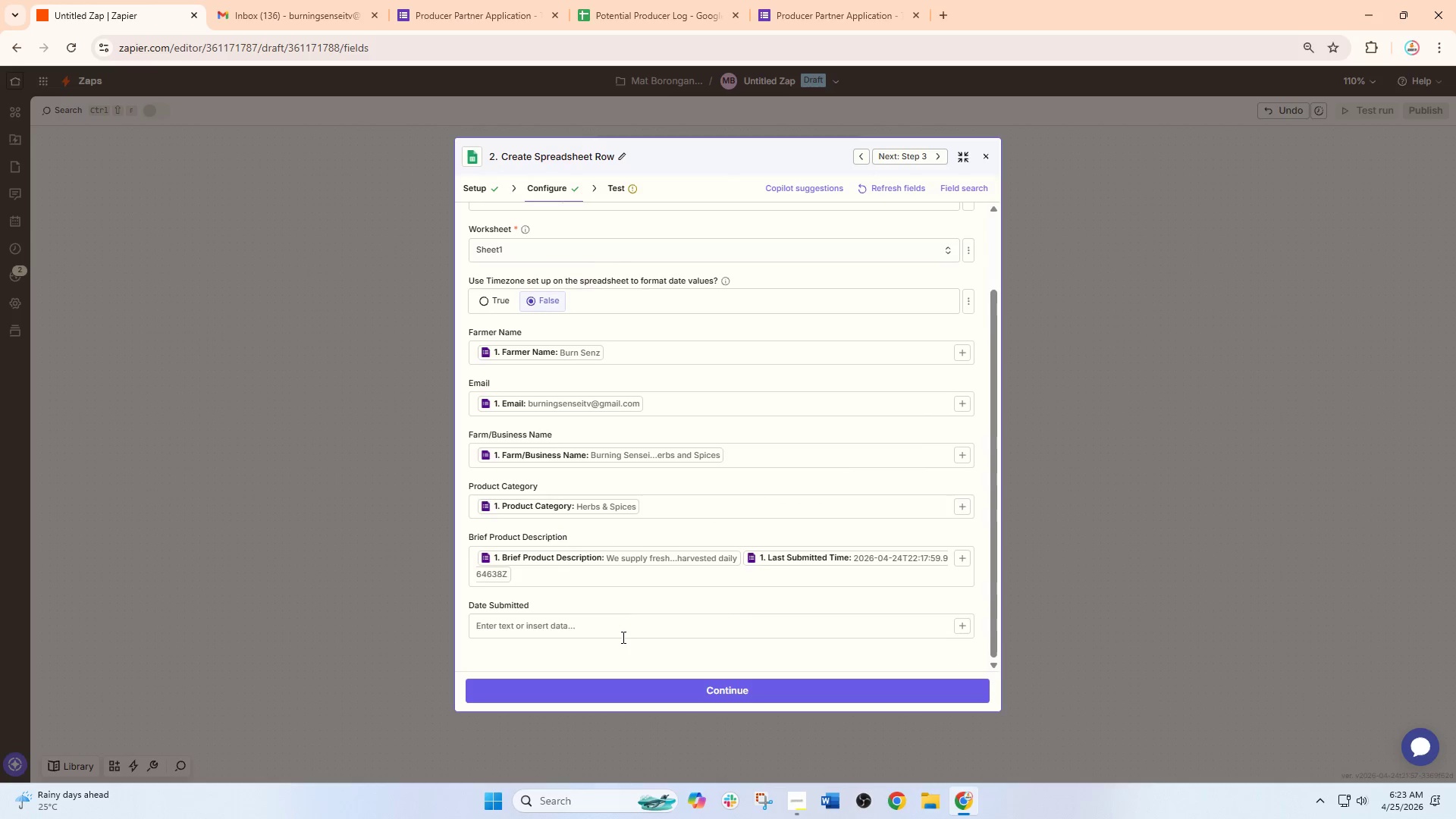 
left_click([607, 626])
 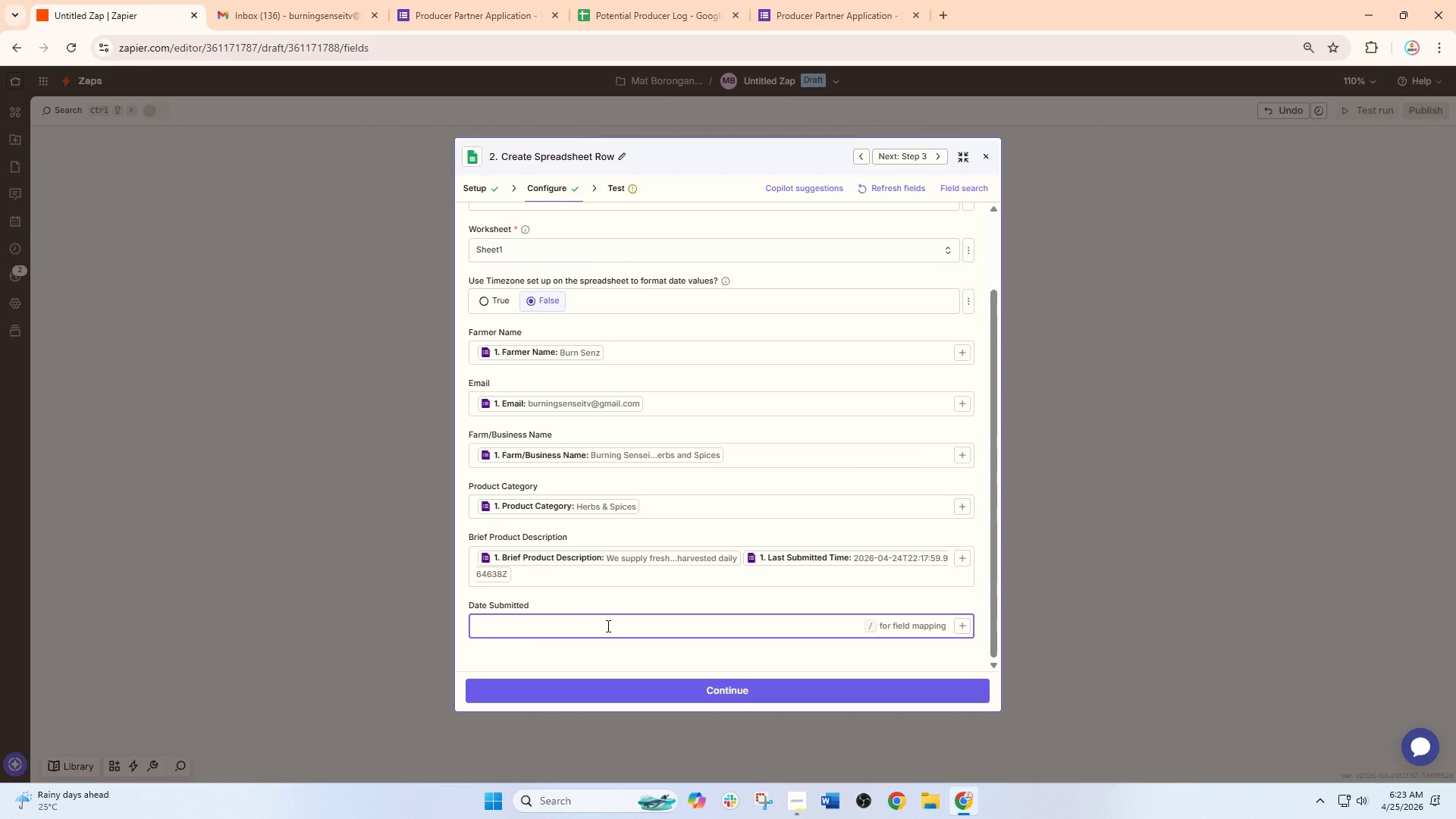 
left_click([547, 640])
 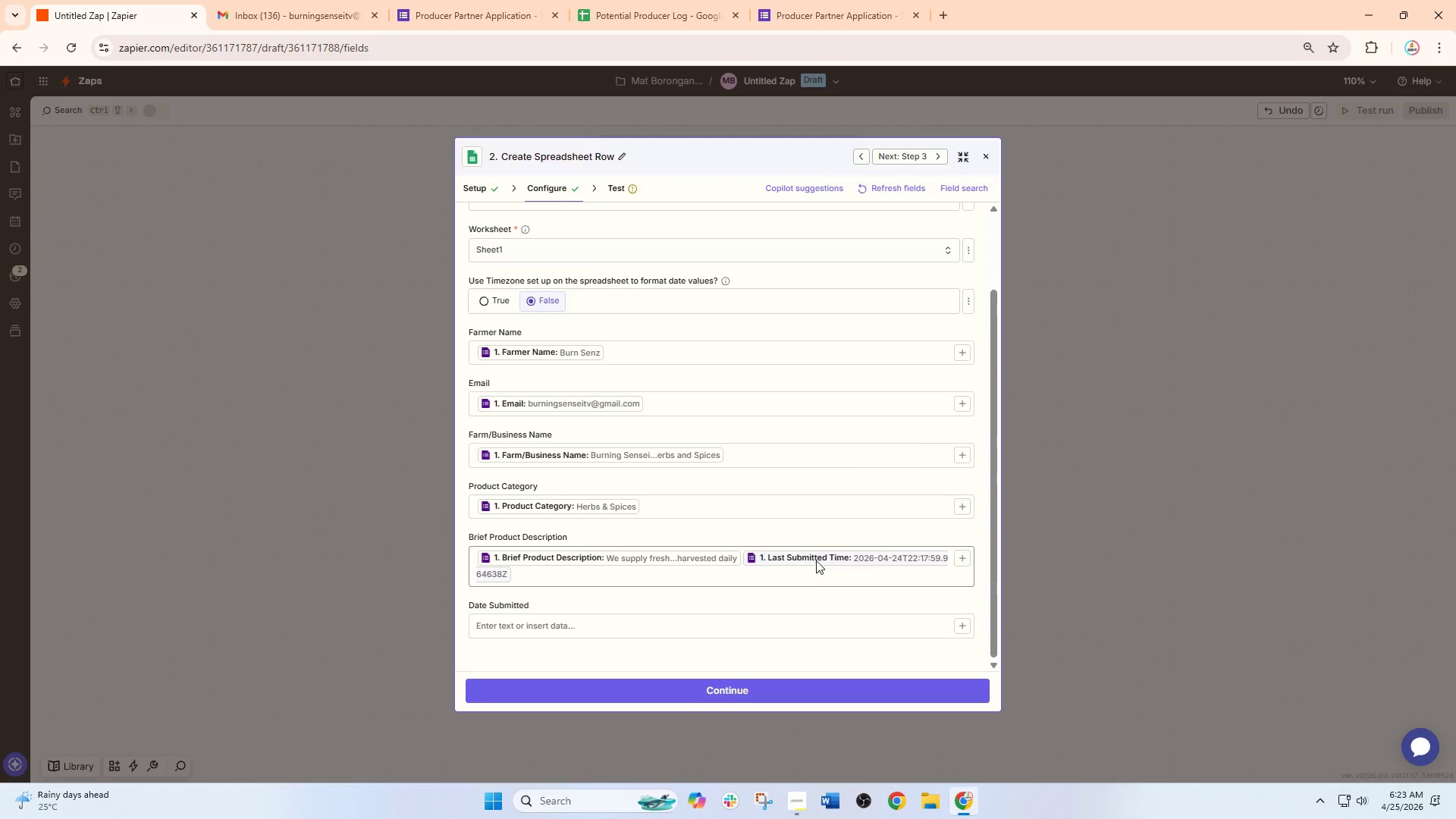 
left_click([819, 557])
 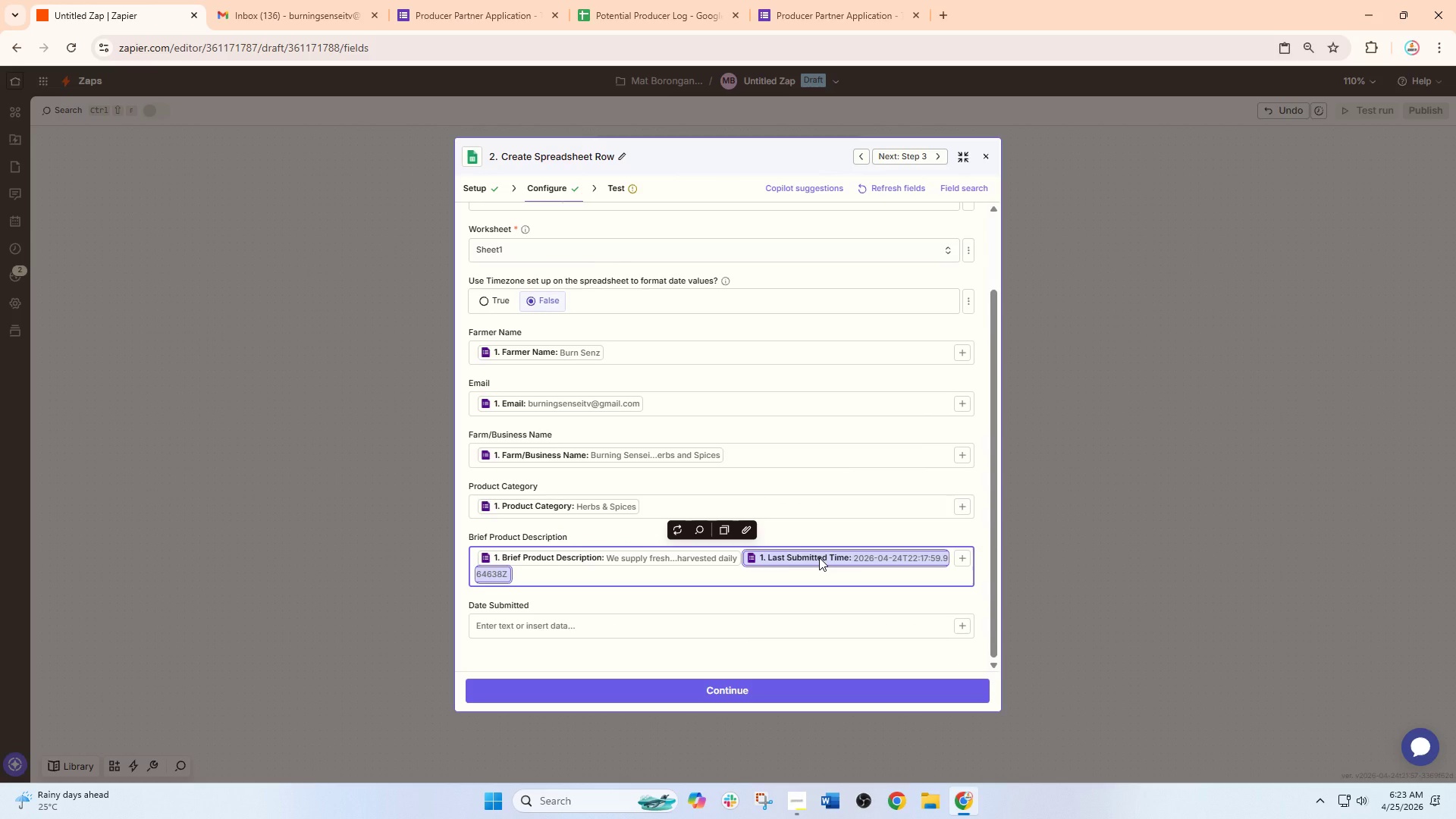 
key(Backspace)
 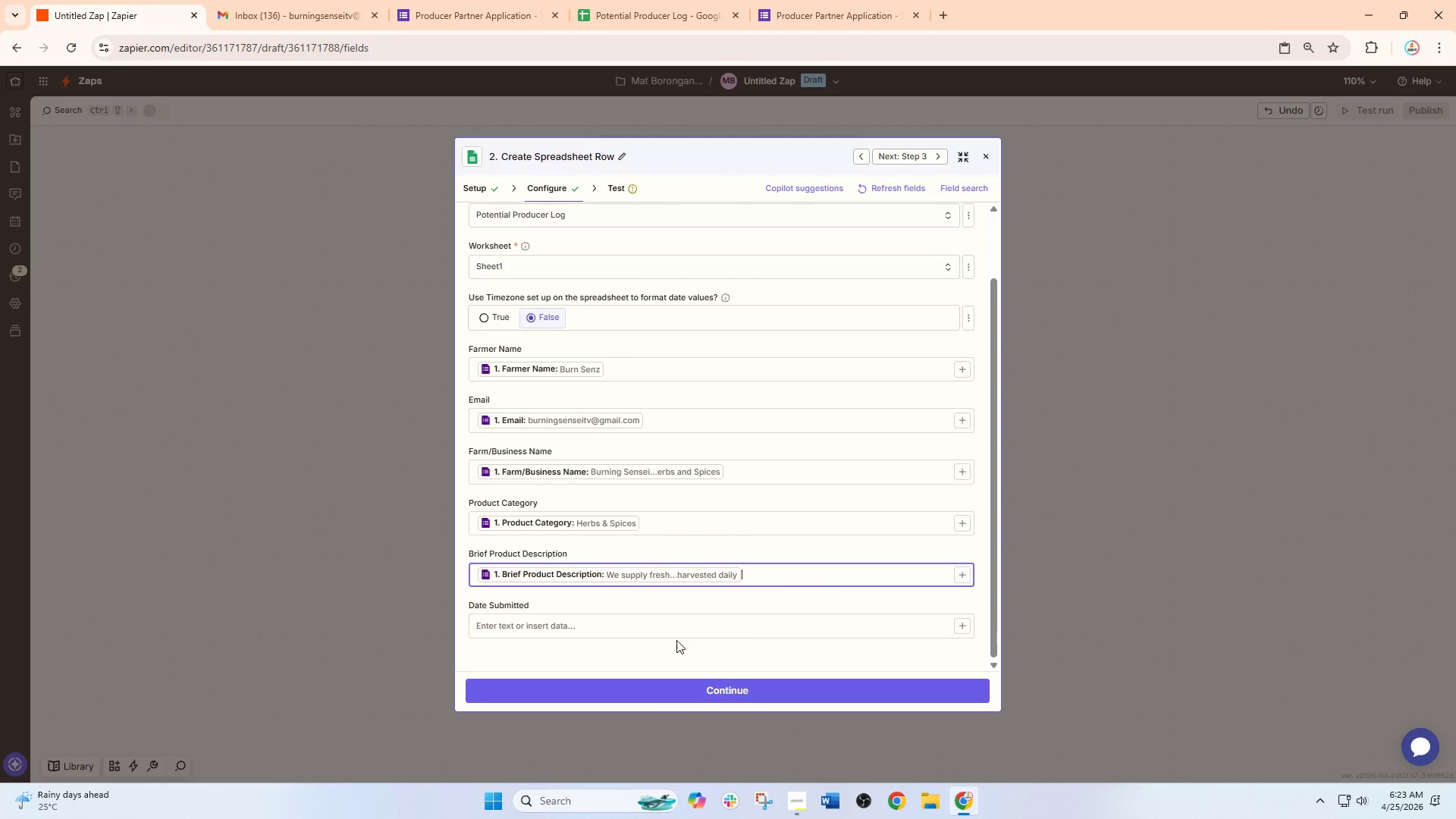 
left_click([672, 640])
 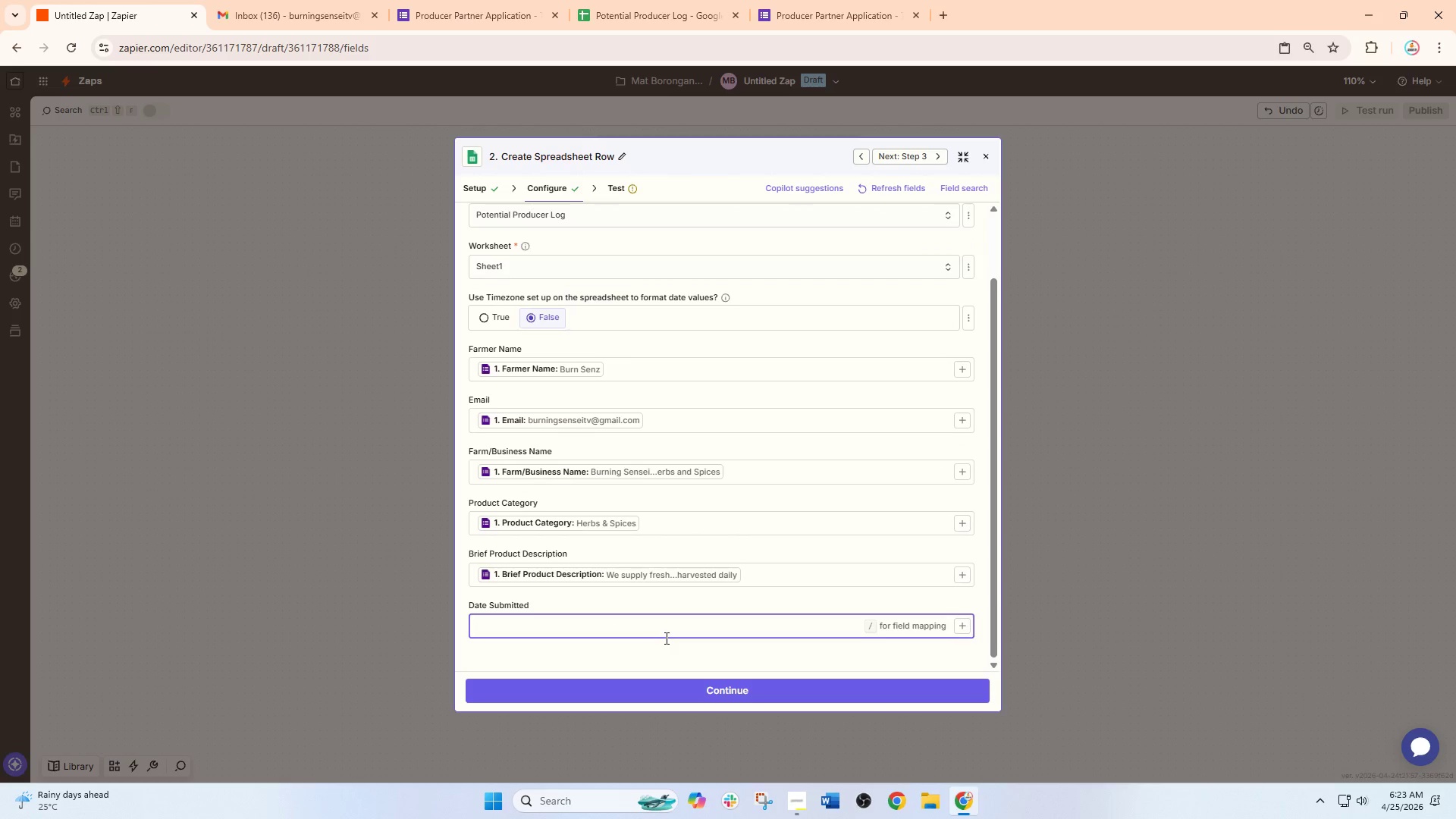 
key(Slash)
 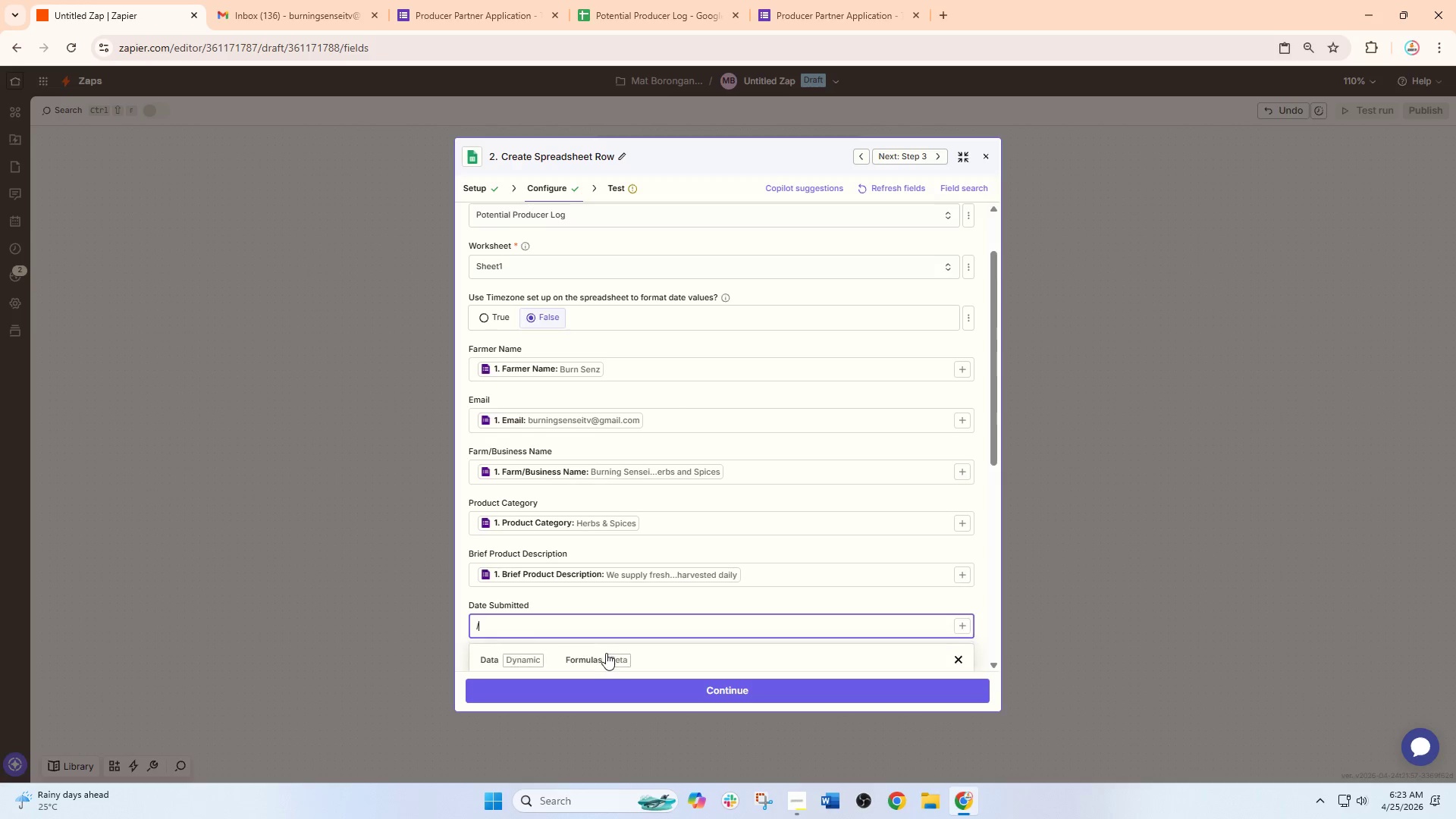 
scroll: coordinate [588, 576], scroll_direction: down, amount: 9.0
 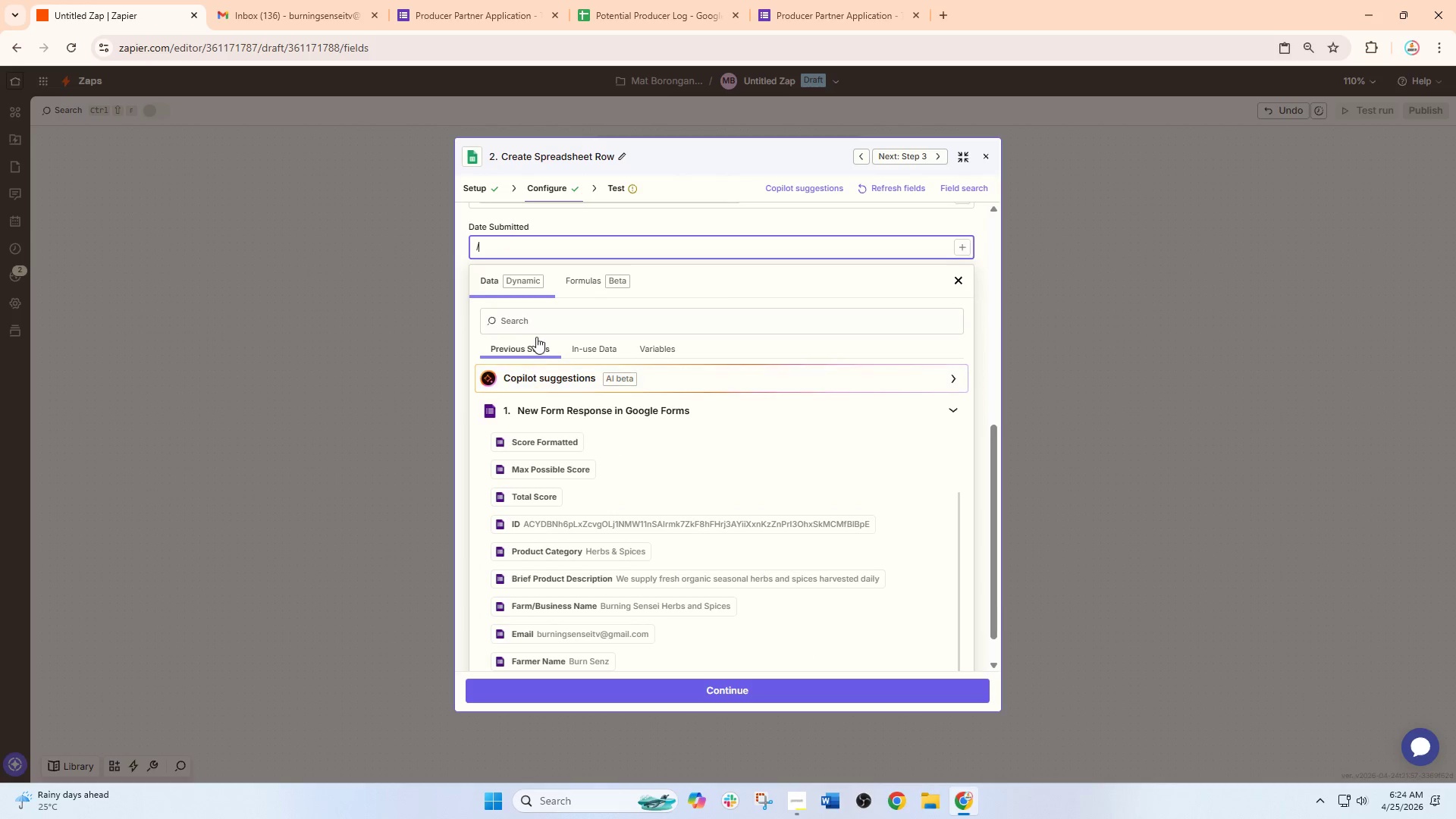 
left_click([536, 315])
 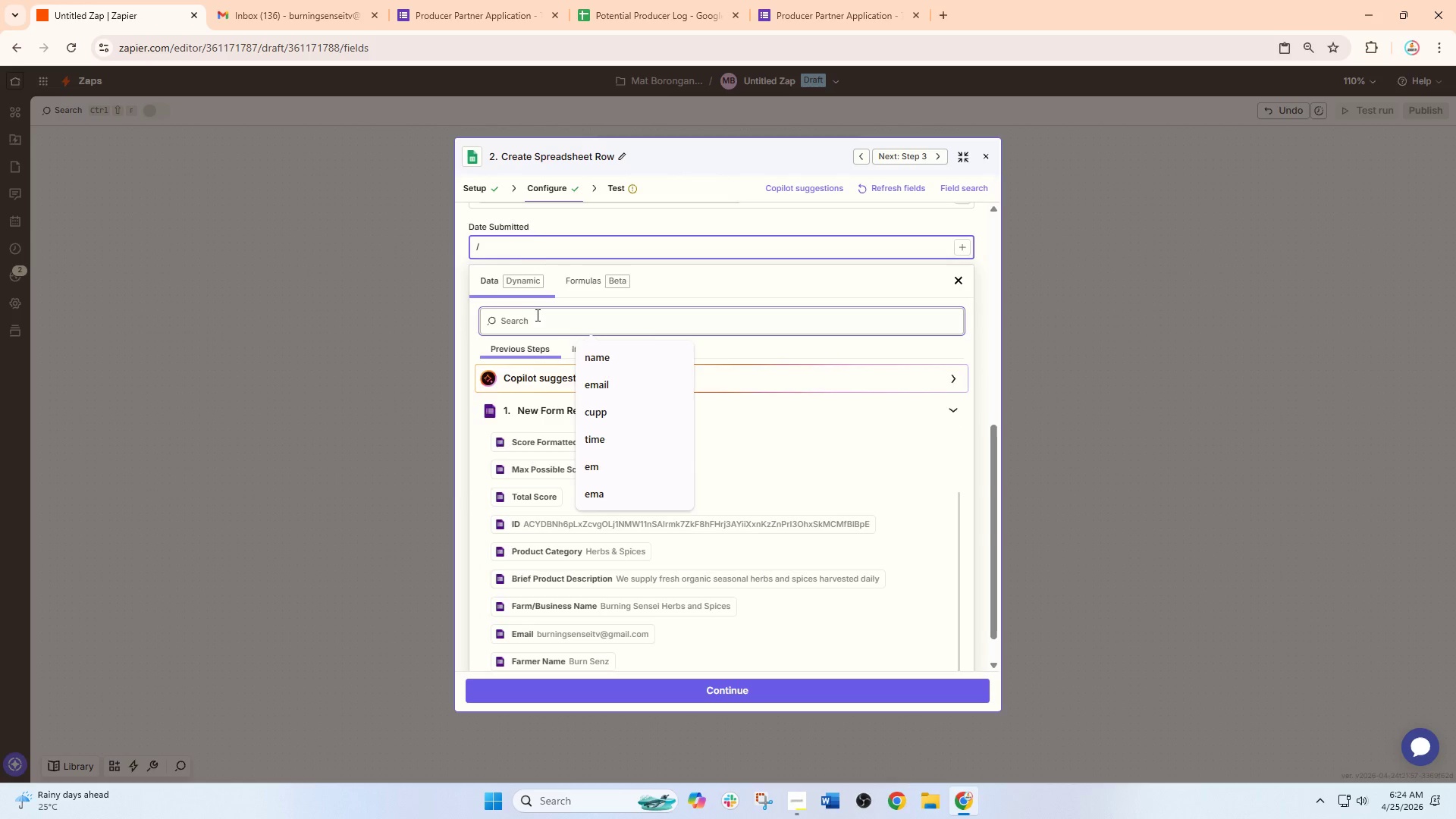 
type(dat)
 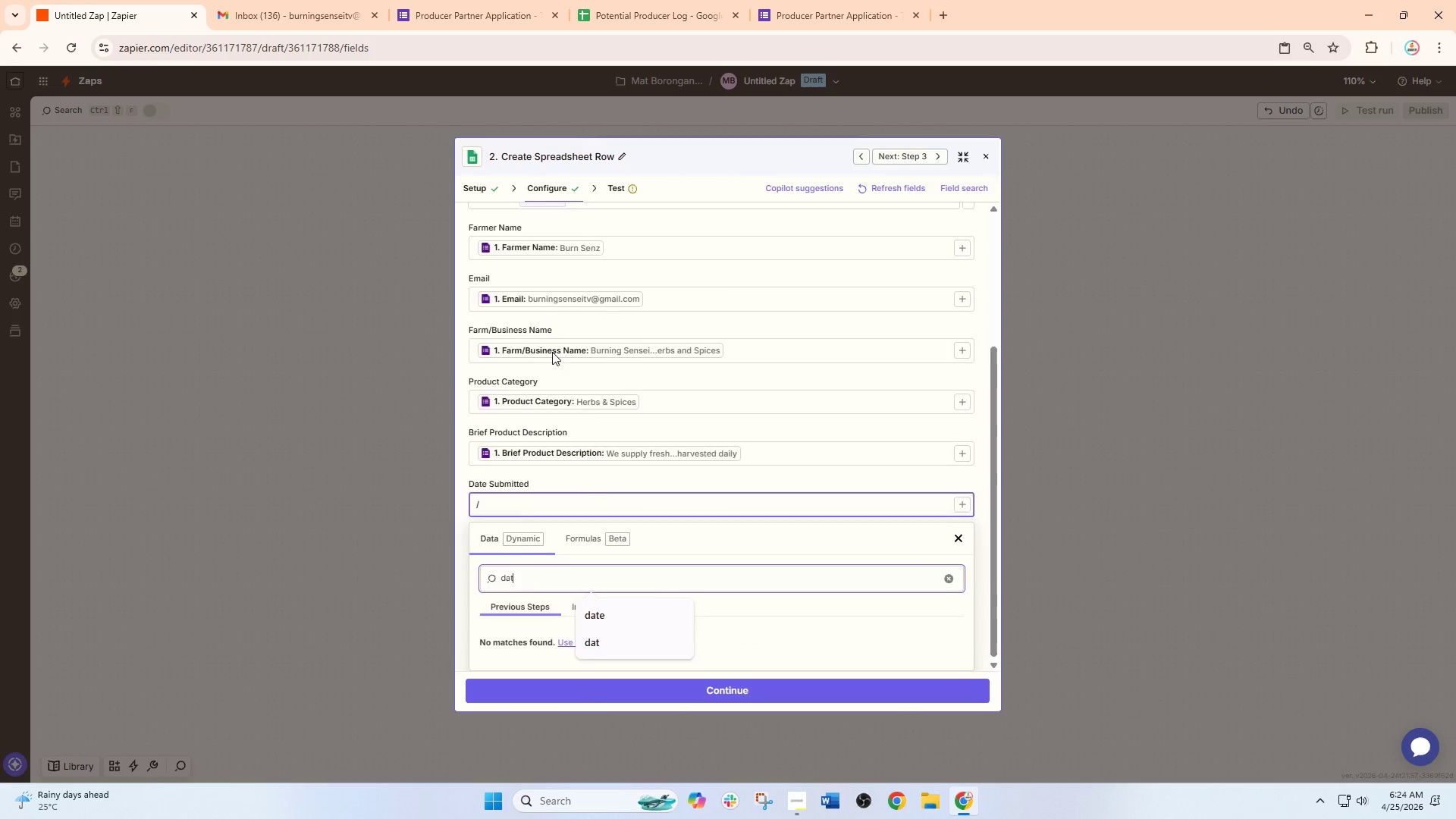 
key(E)
 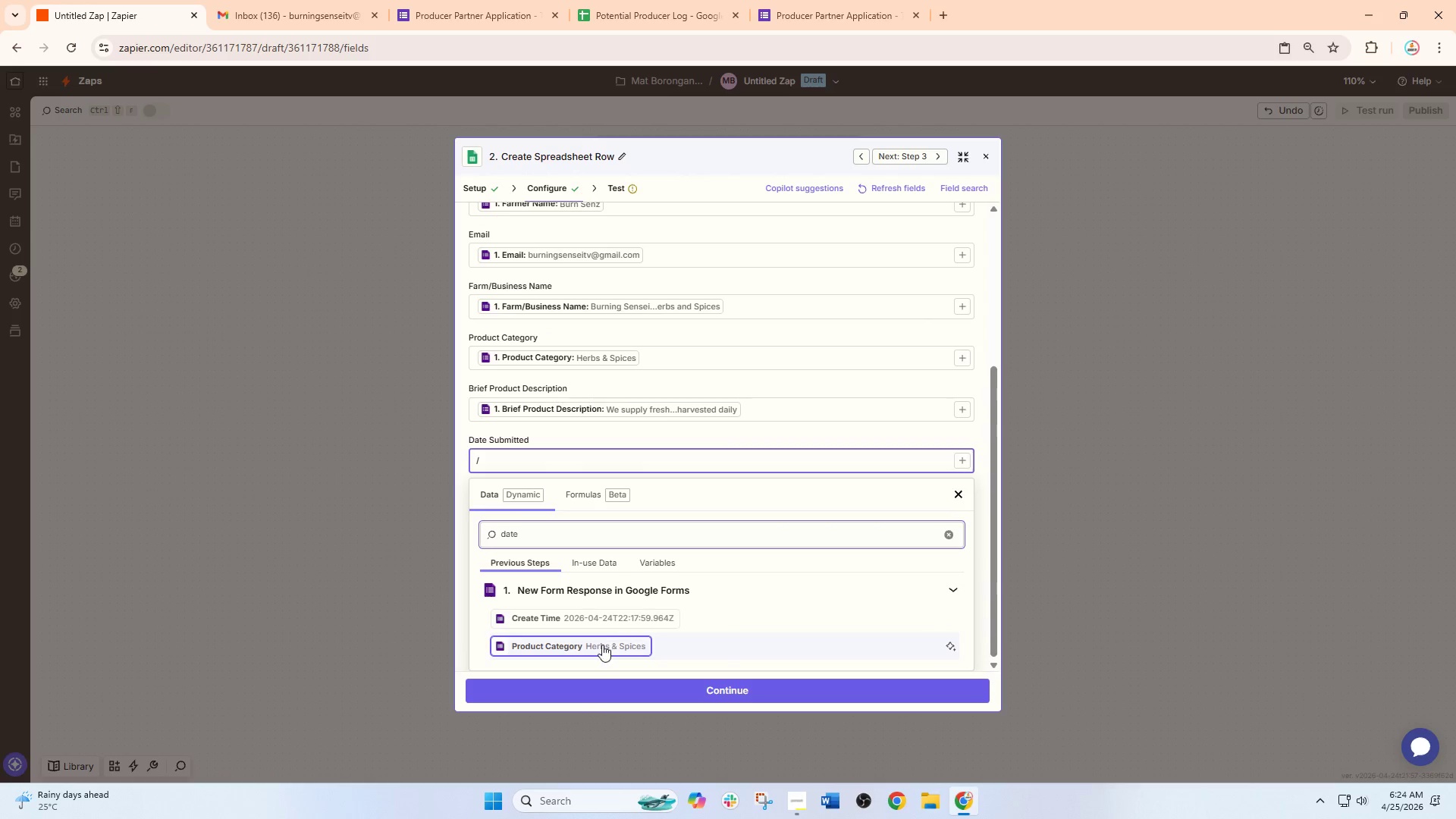 
scroll: coordinate [602, 645], scroll_direction: down, amount: 1.0
 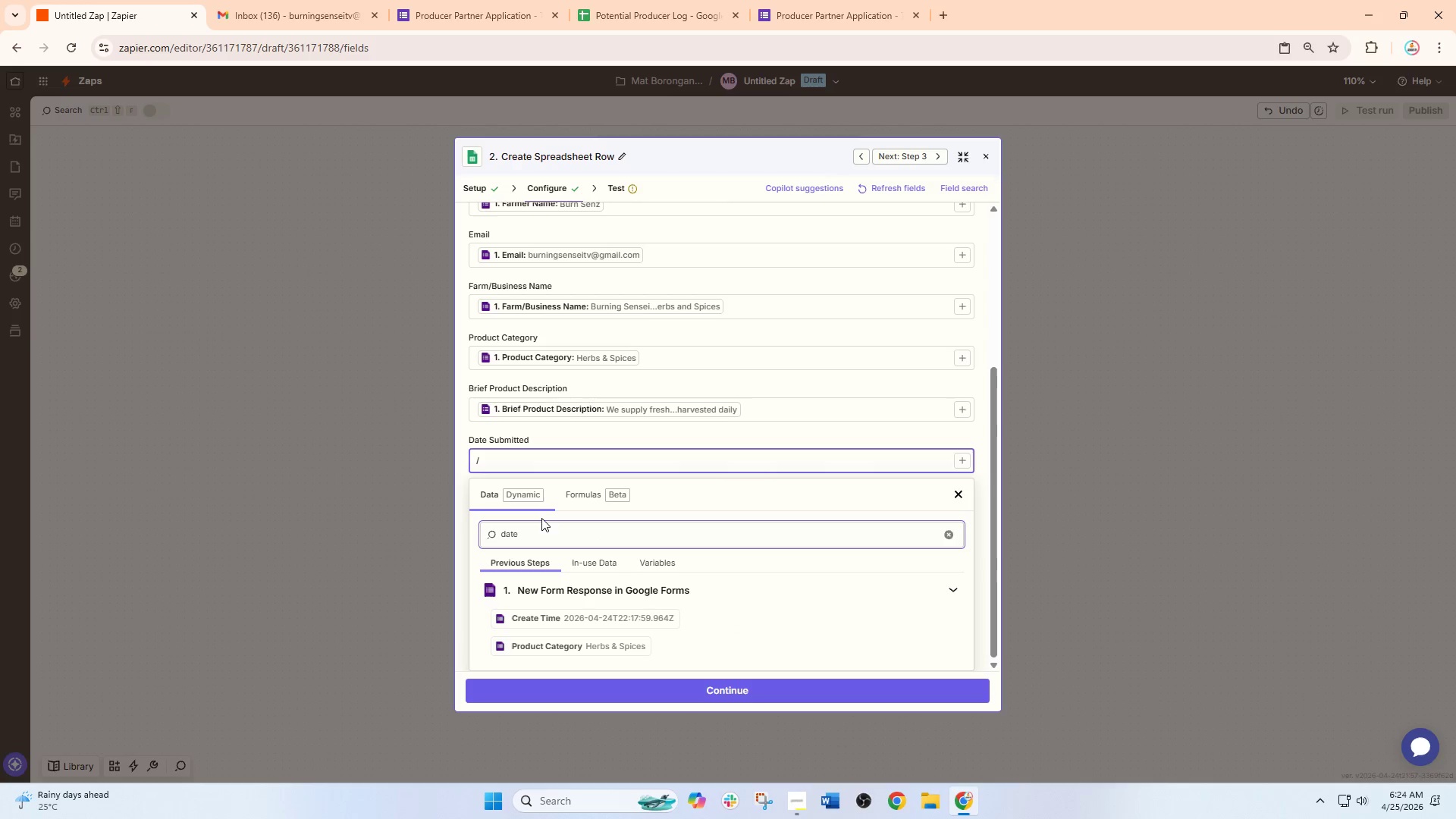 
key(Backspace)
key(Backspace)
key(Backspace)
key(Backspace)
type(suv)
key(Backspace)
type(b)
 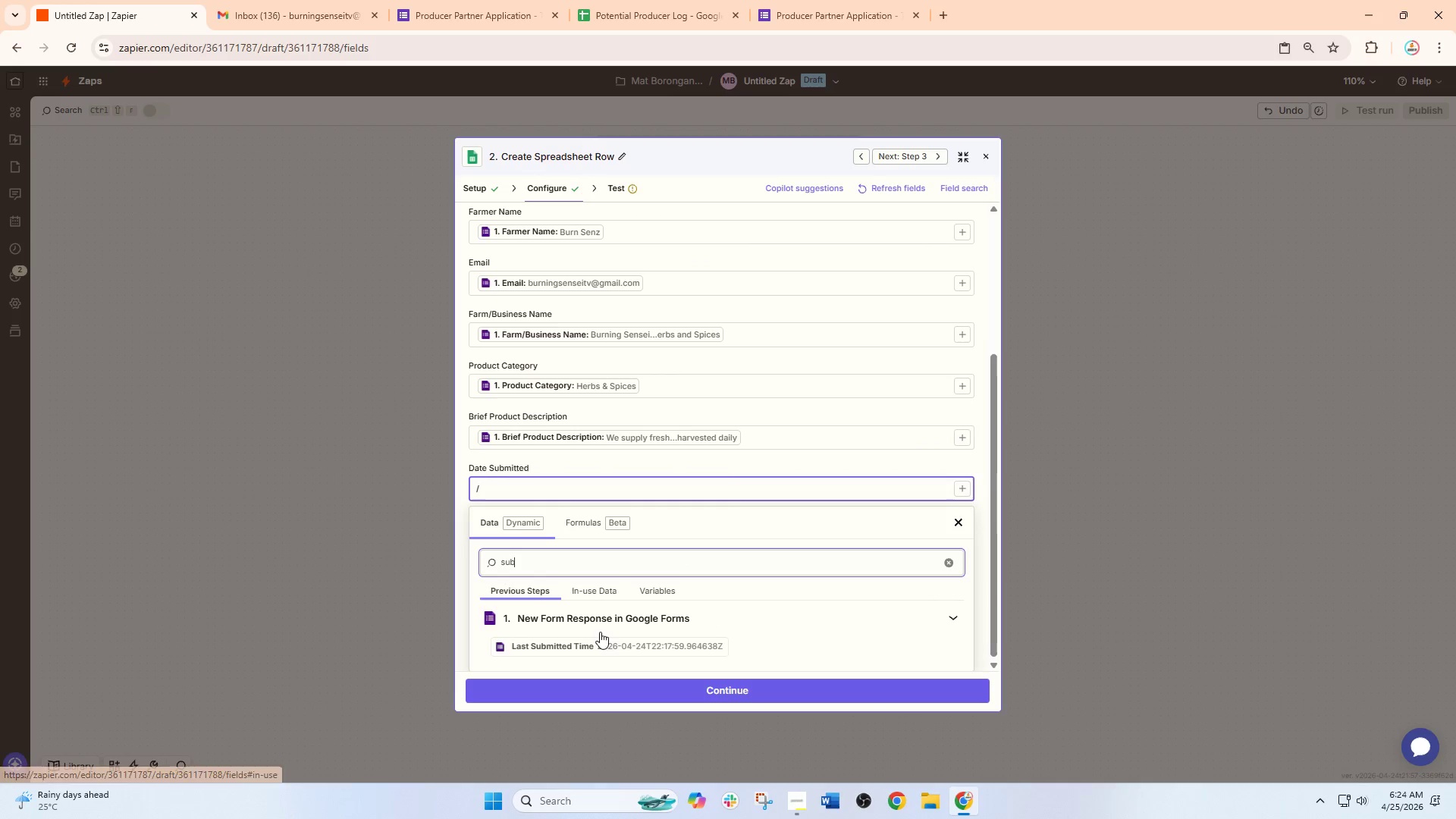 
left_click([604, 642])
 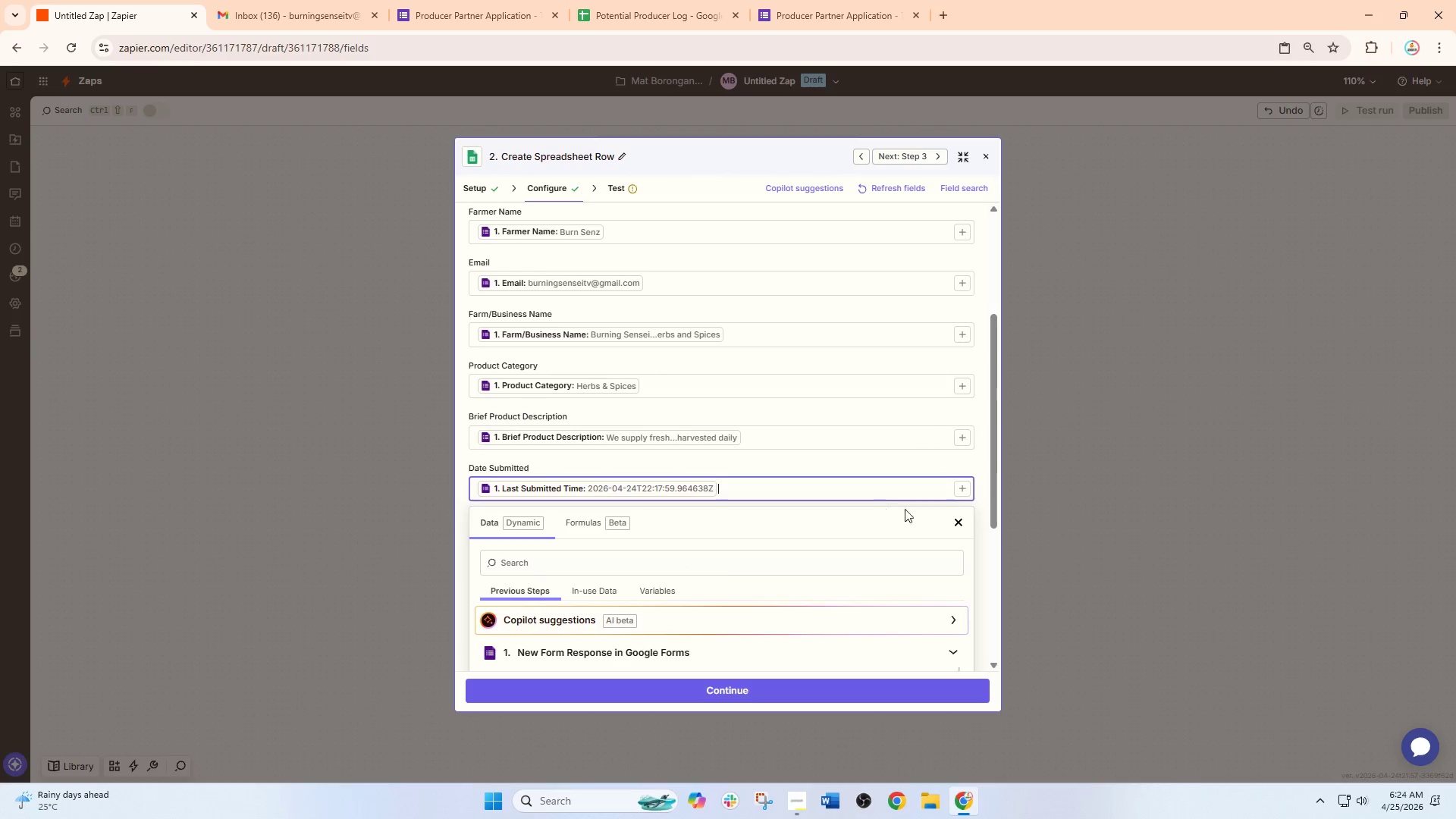 
left_click([956, 519])
 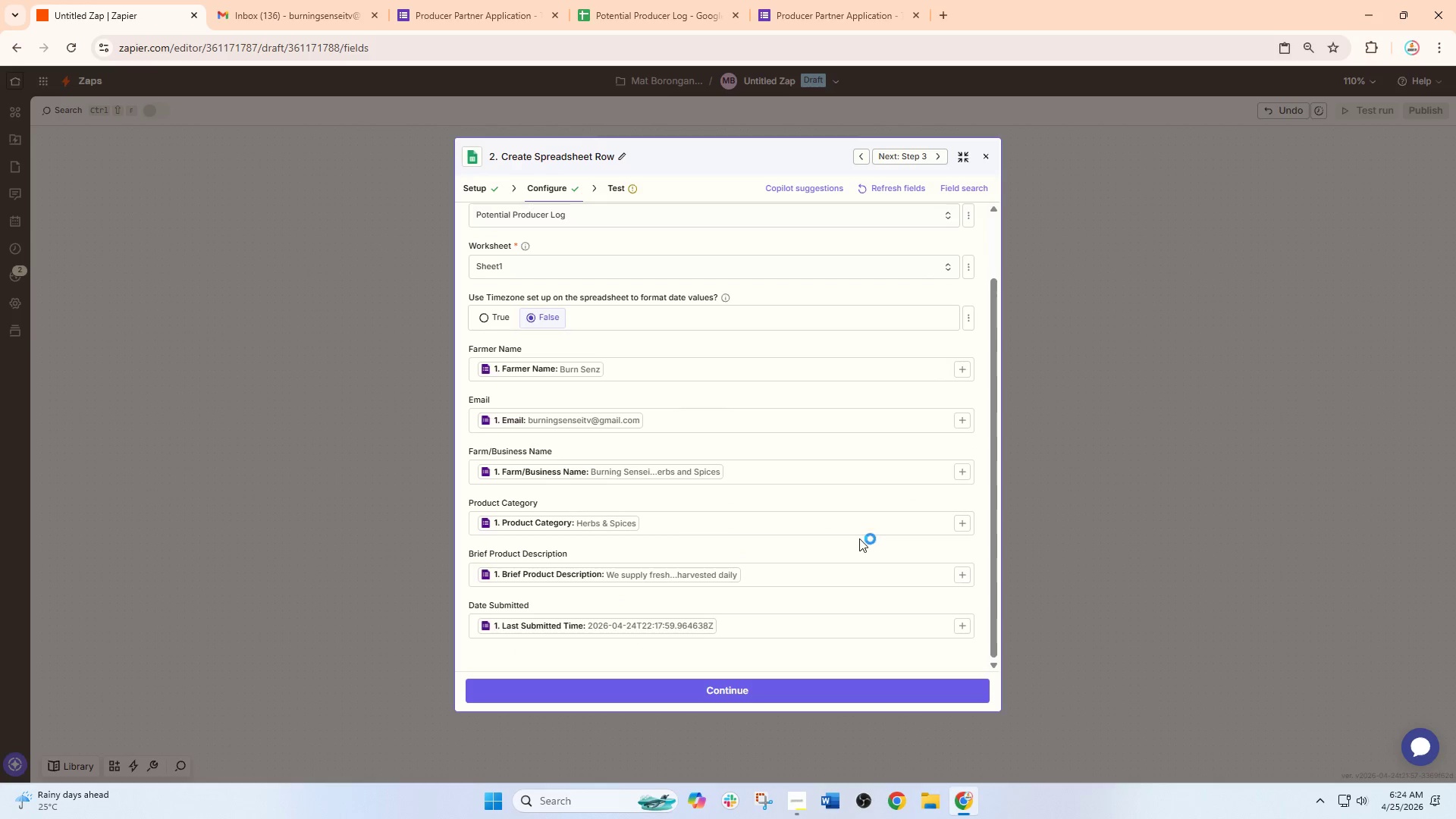 
scroll: coordinate [839, 558], scroll_direction: down, amount: 4.0
 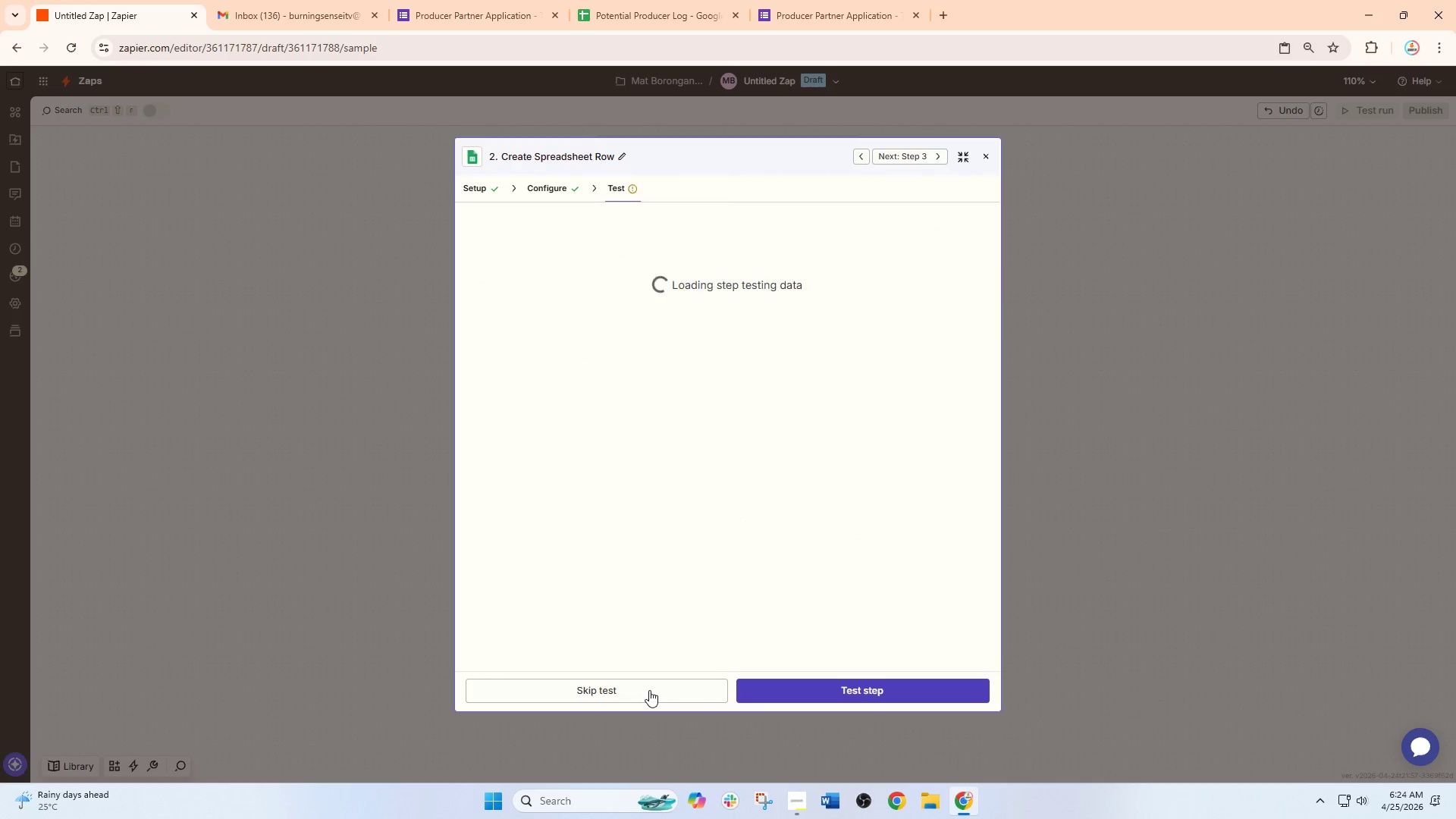 
left_click([796, 690])
 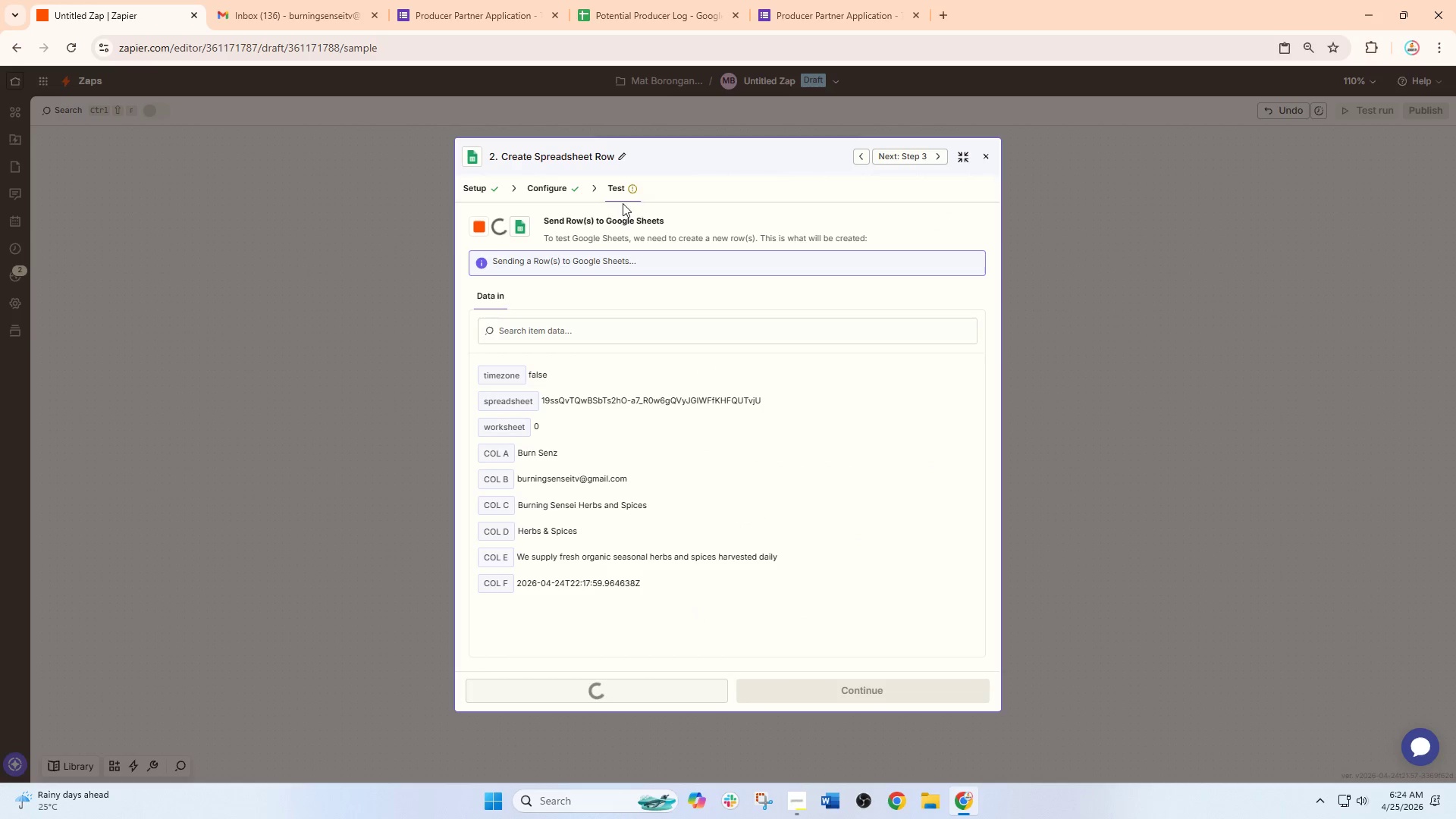 
left_click([642, 0])
 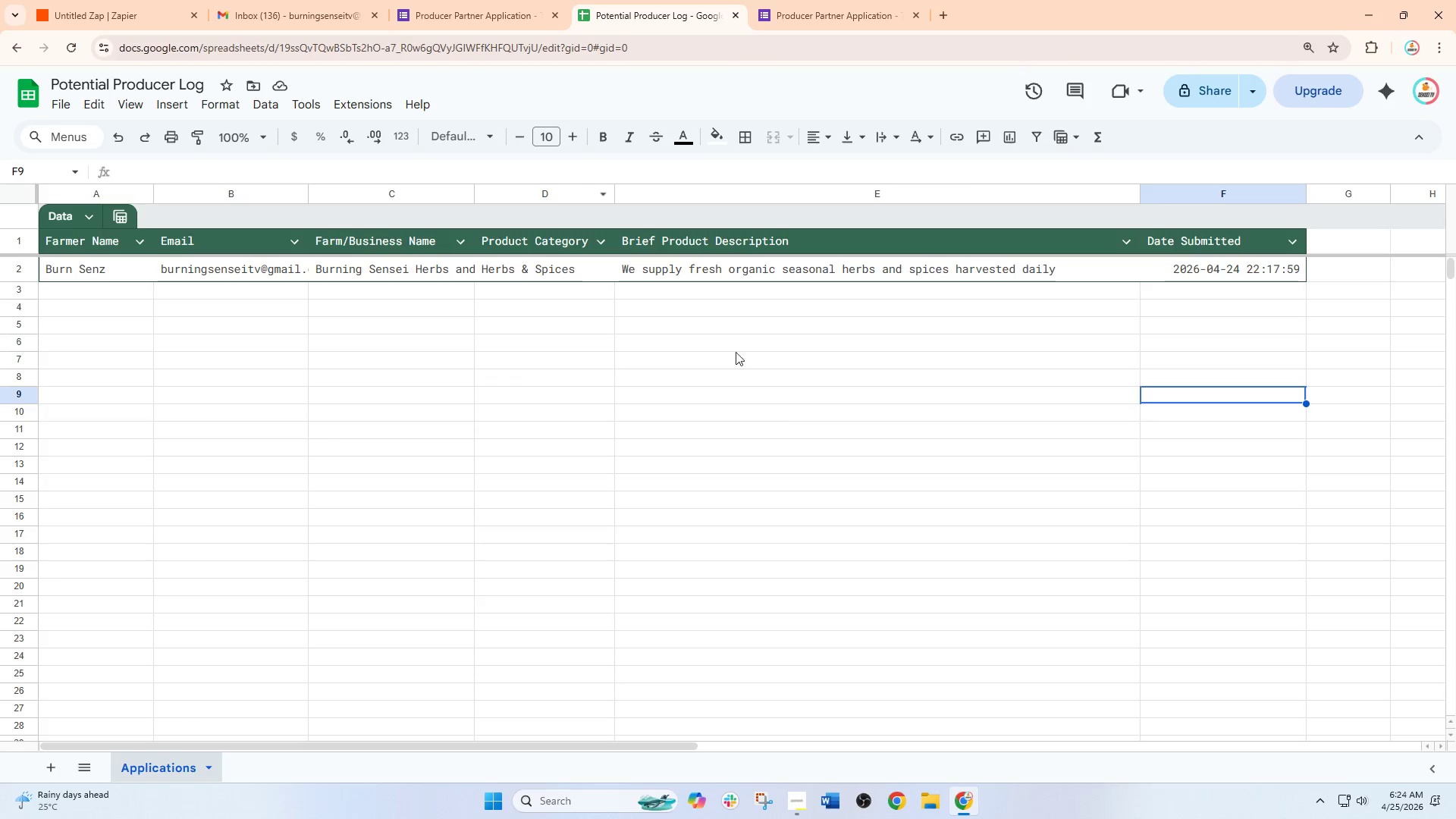 
left_click([722, 388])
 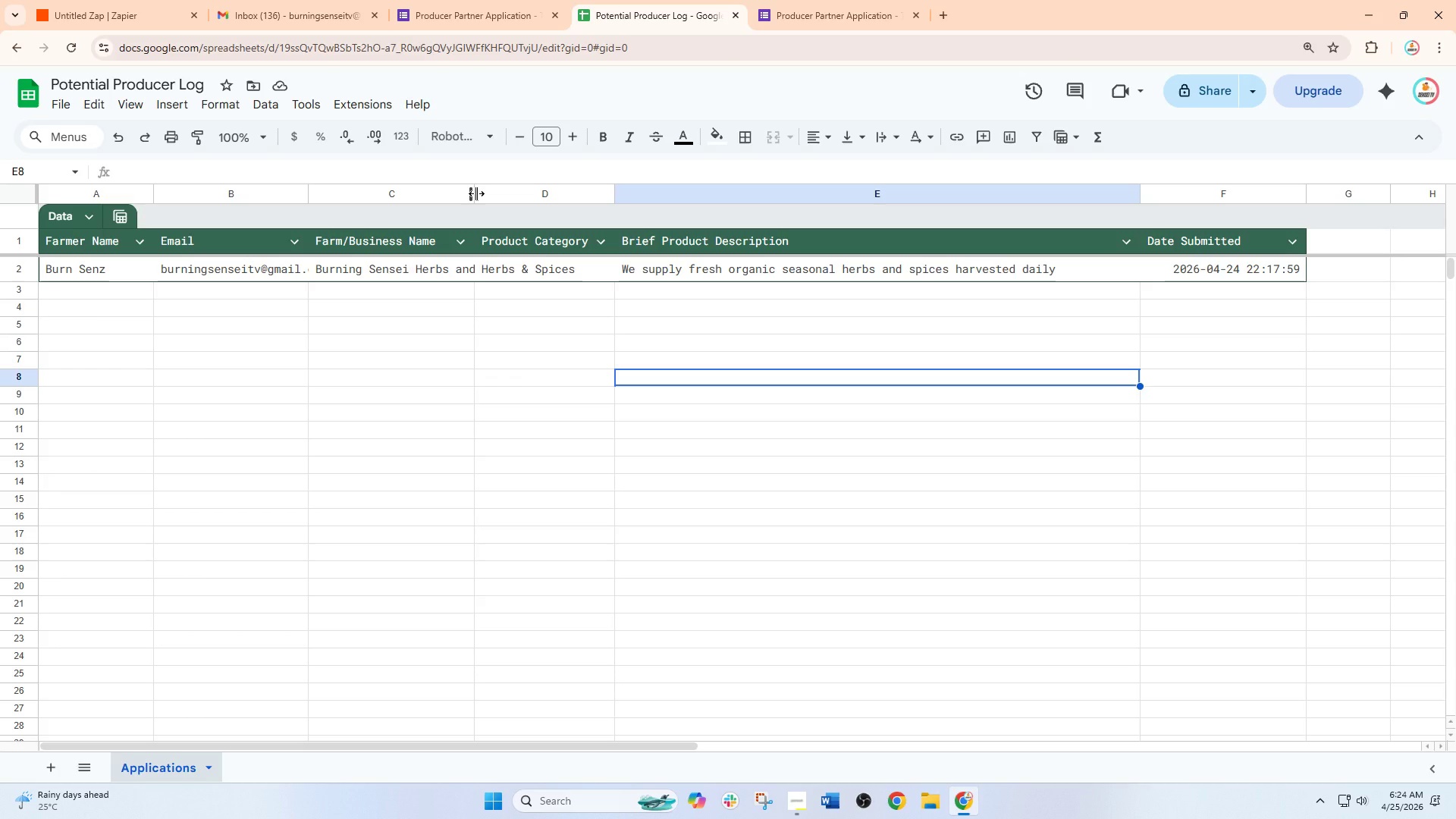 
left_click_drag(start_coordinate=[476, 193], to_coordinate=[536, 196])
 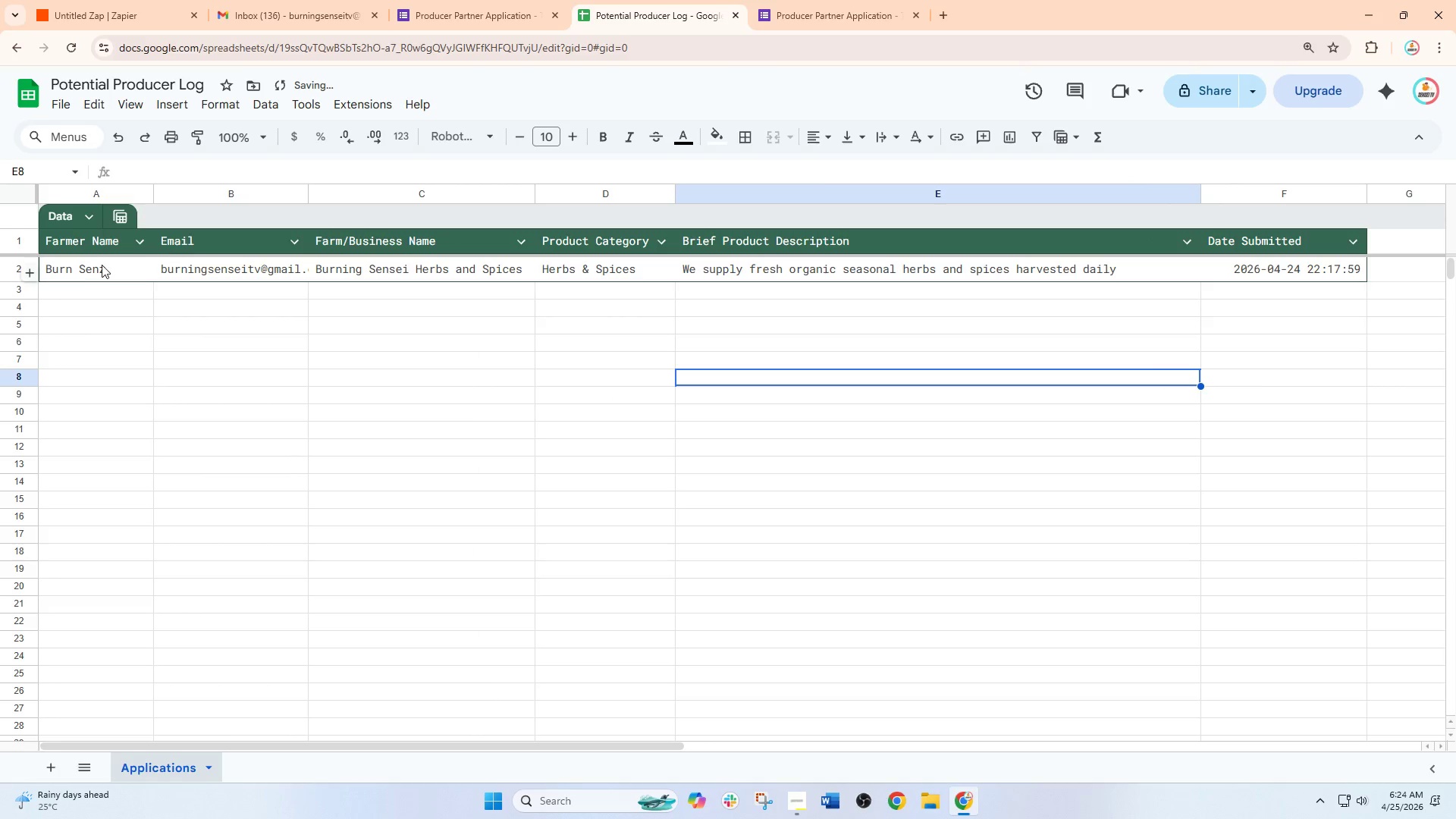 
left_click_drag(start_coordinate=[97, 267], to_coordinate=[1288, 654])
 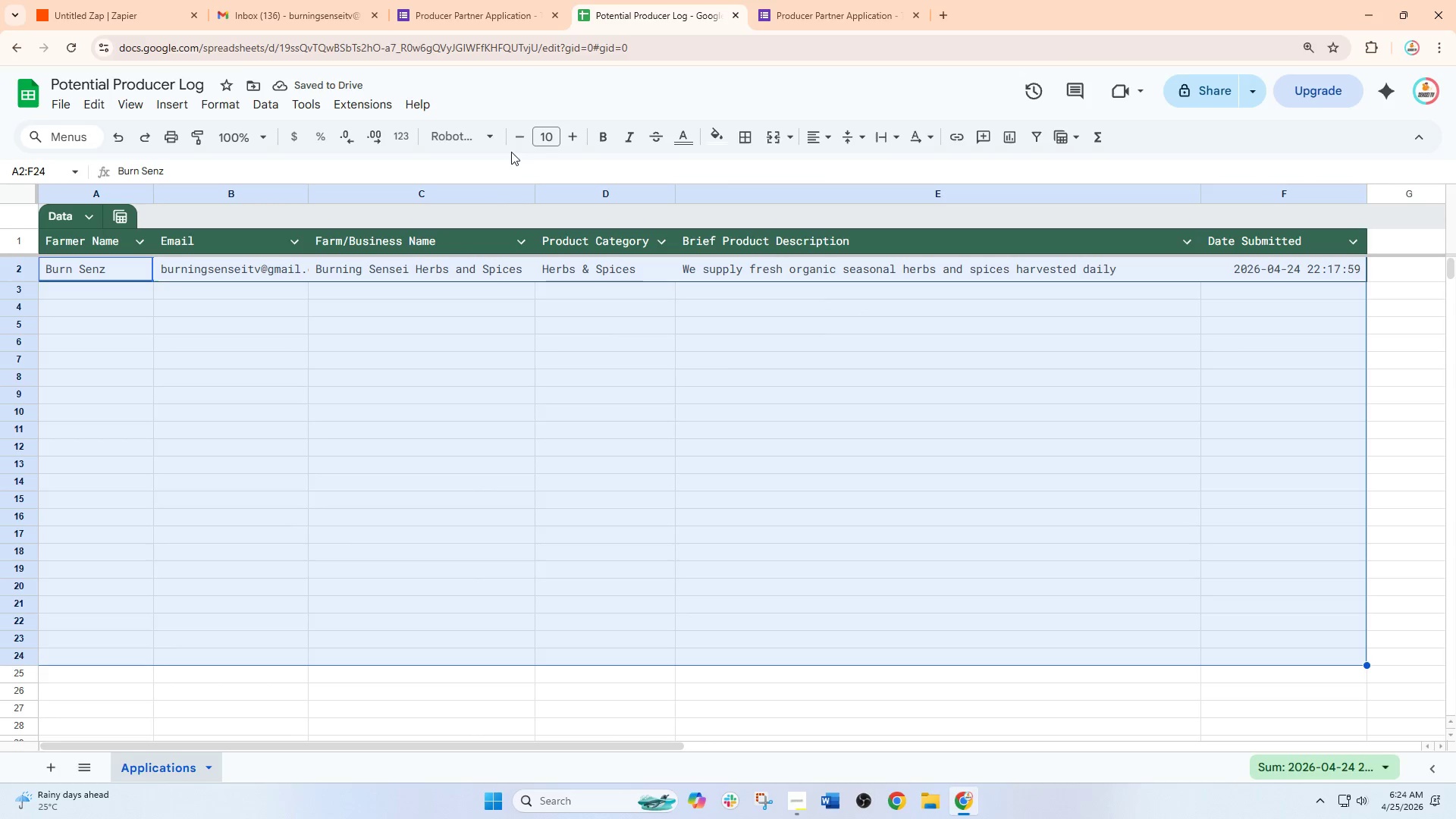 
left_click([518, 136])
 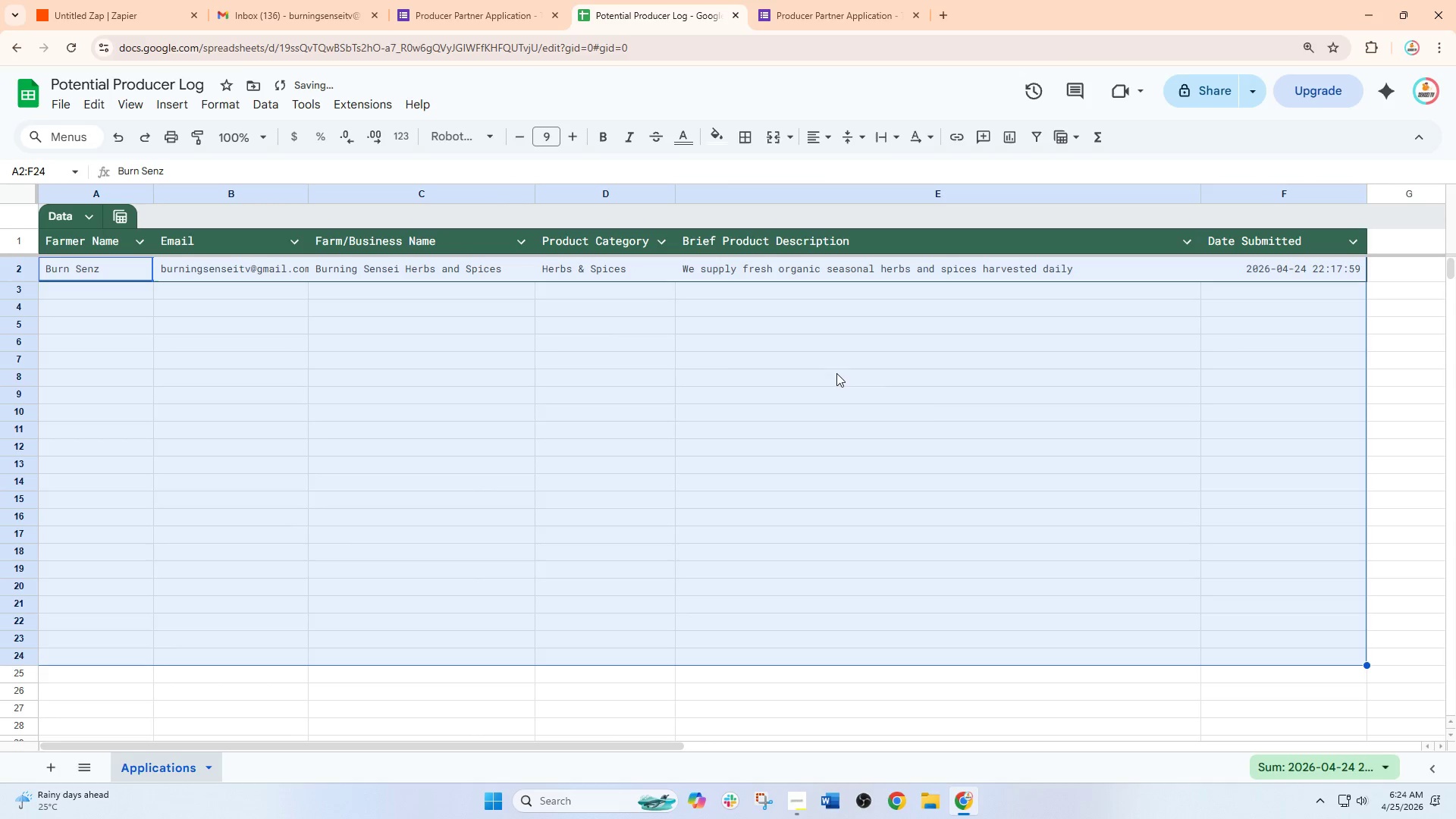 
left_click([940, 412])
 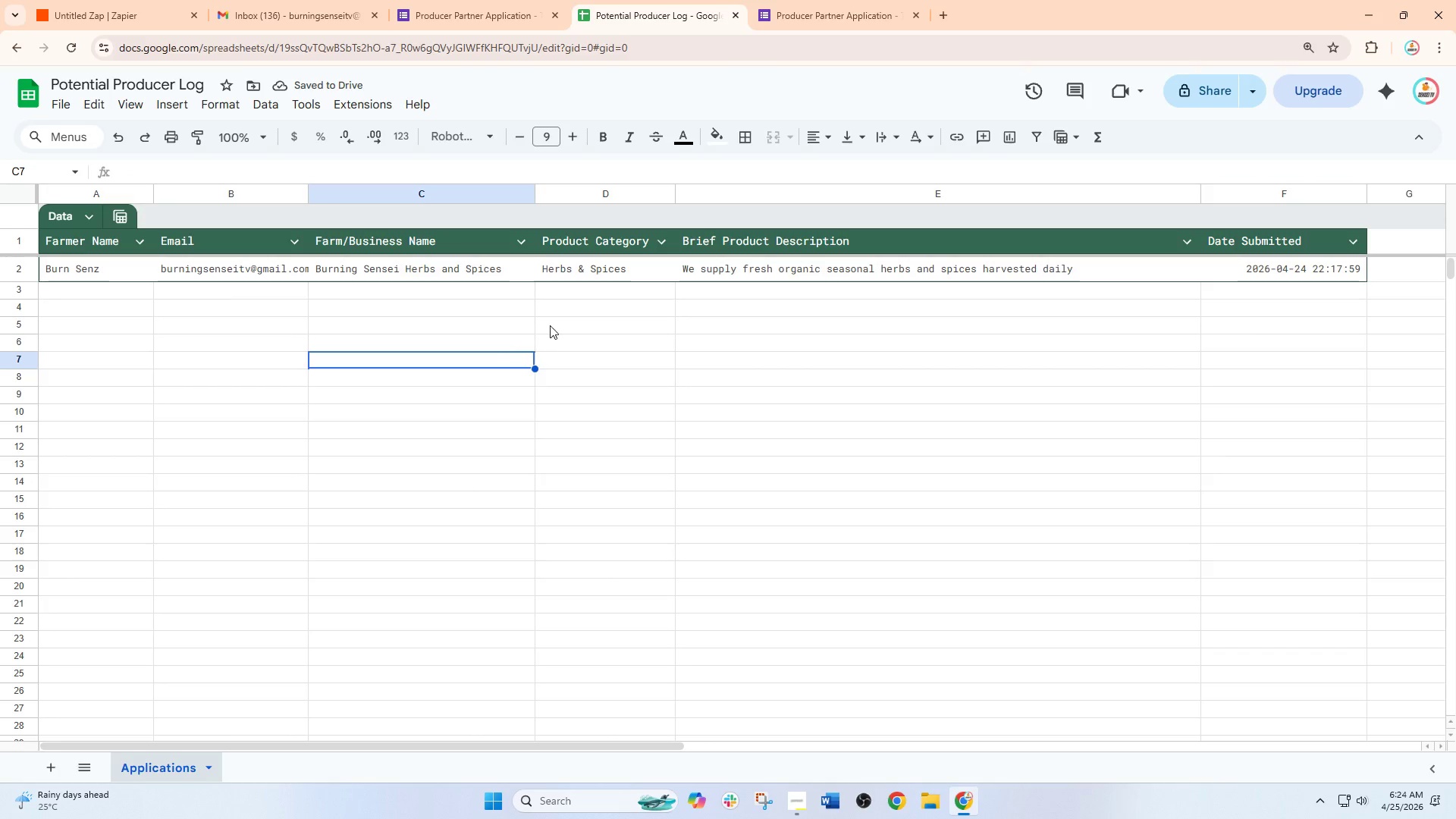 
scroll: coordinate [527, 337], scroll_direction: up, amount: 1.0
 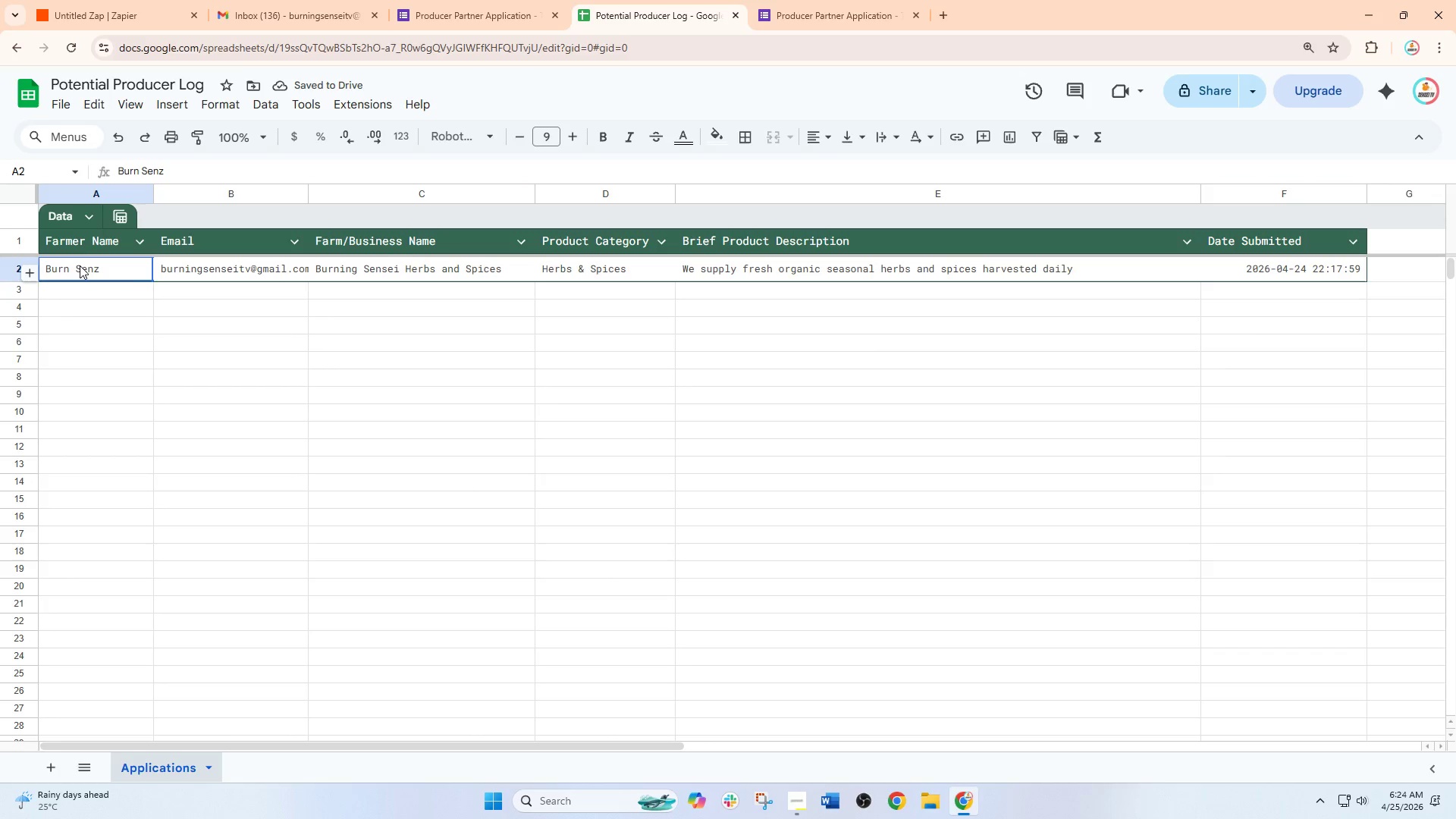 
double_click([200, 350])
 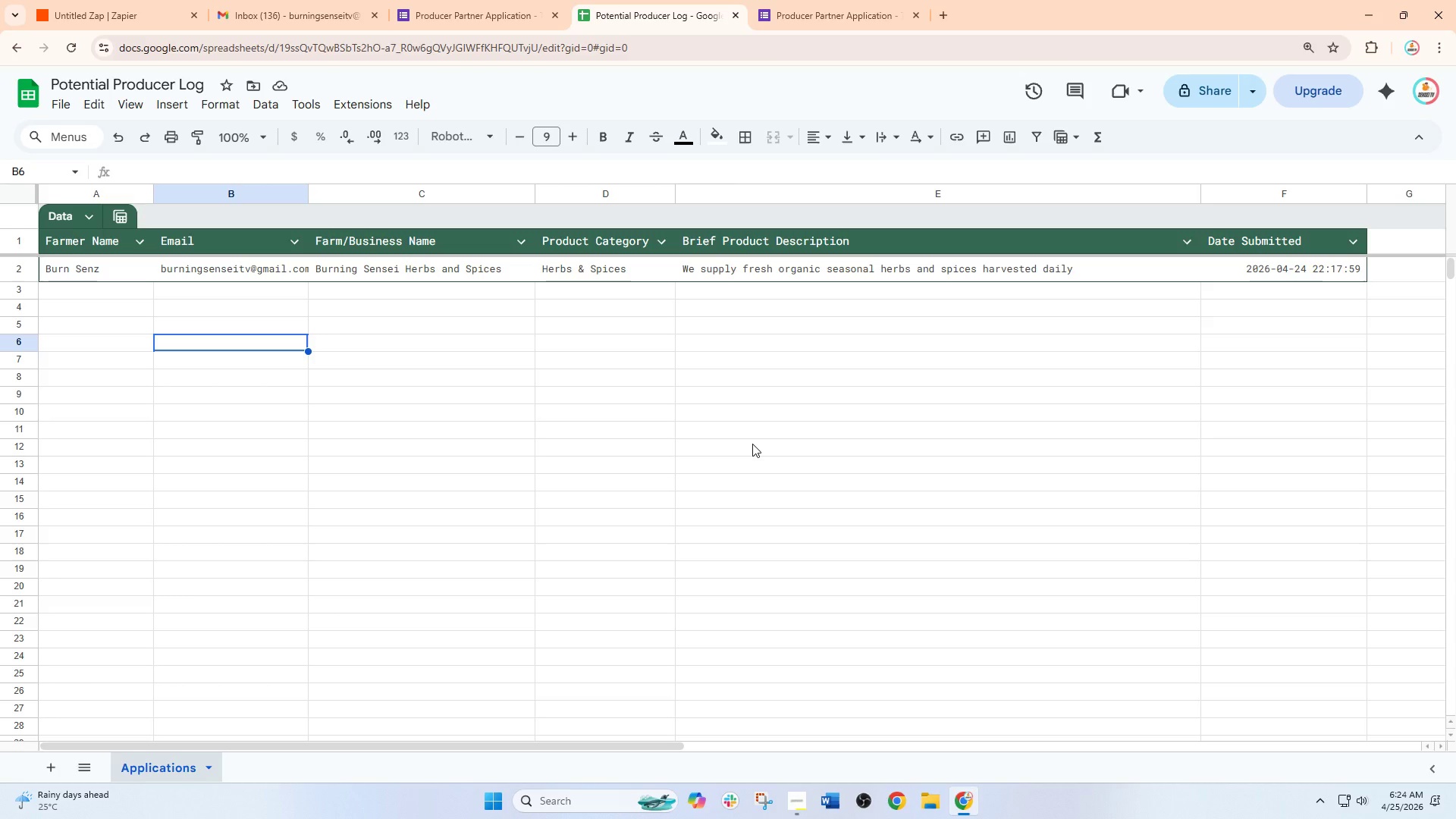 
scroll: coordinate [758, 466], scroll_direction: up, amount: 7.0
 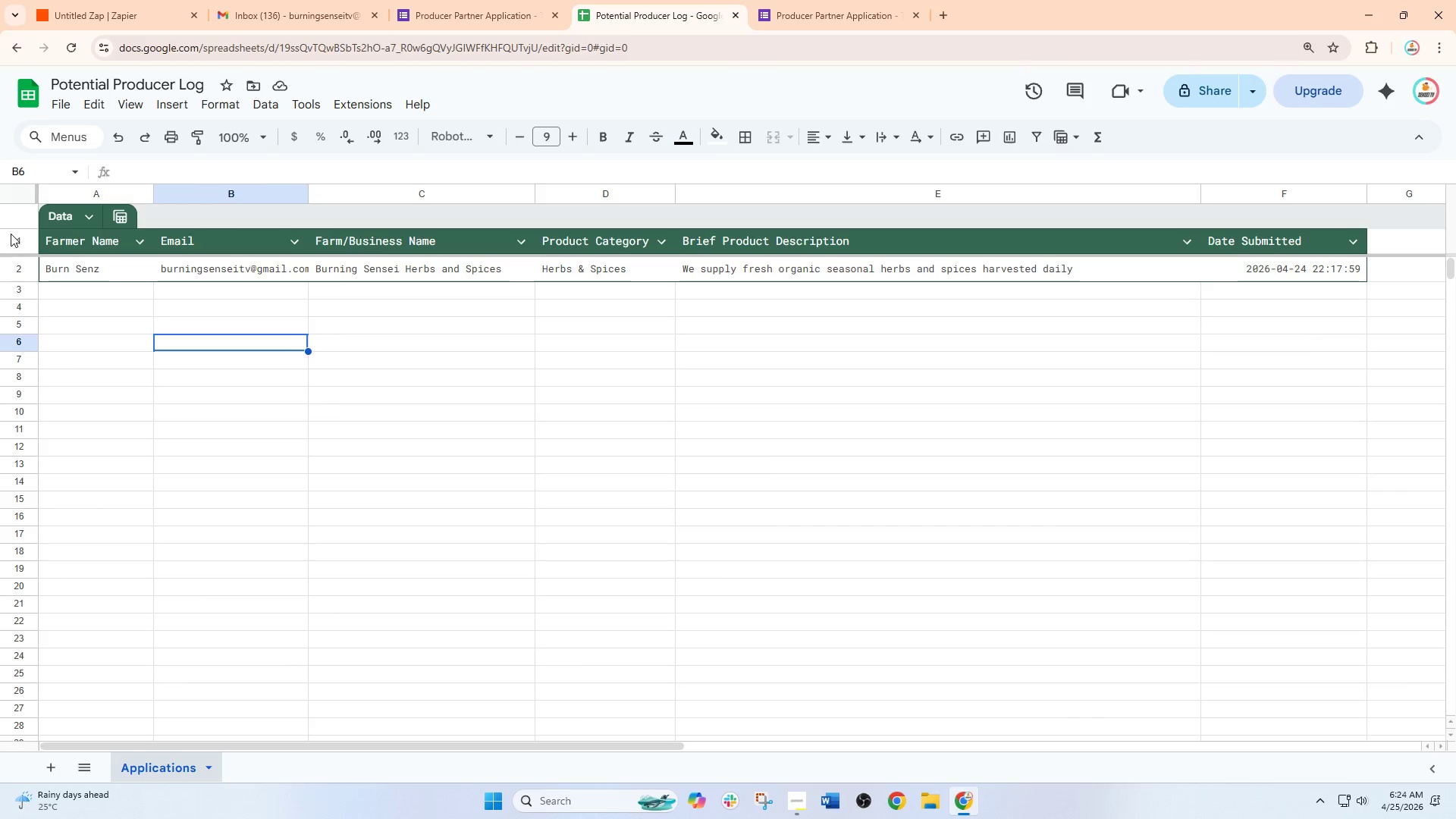 
left_click([0, 234])
 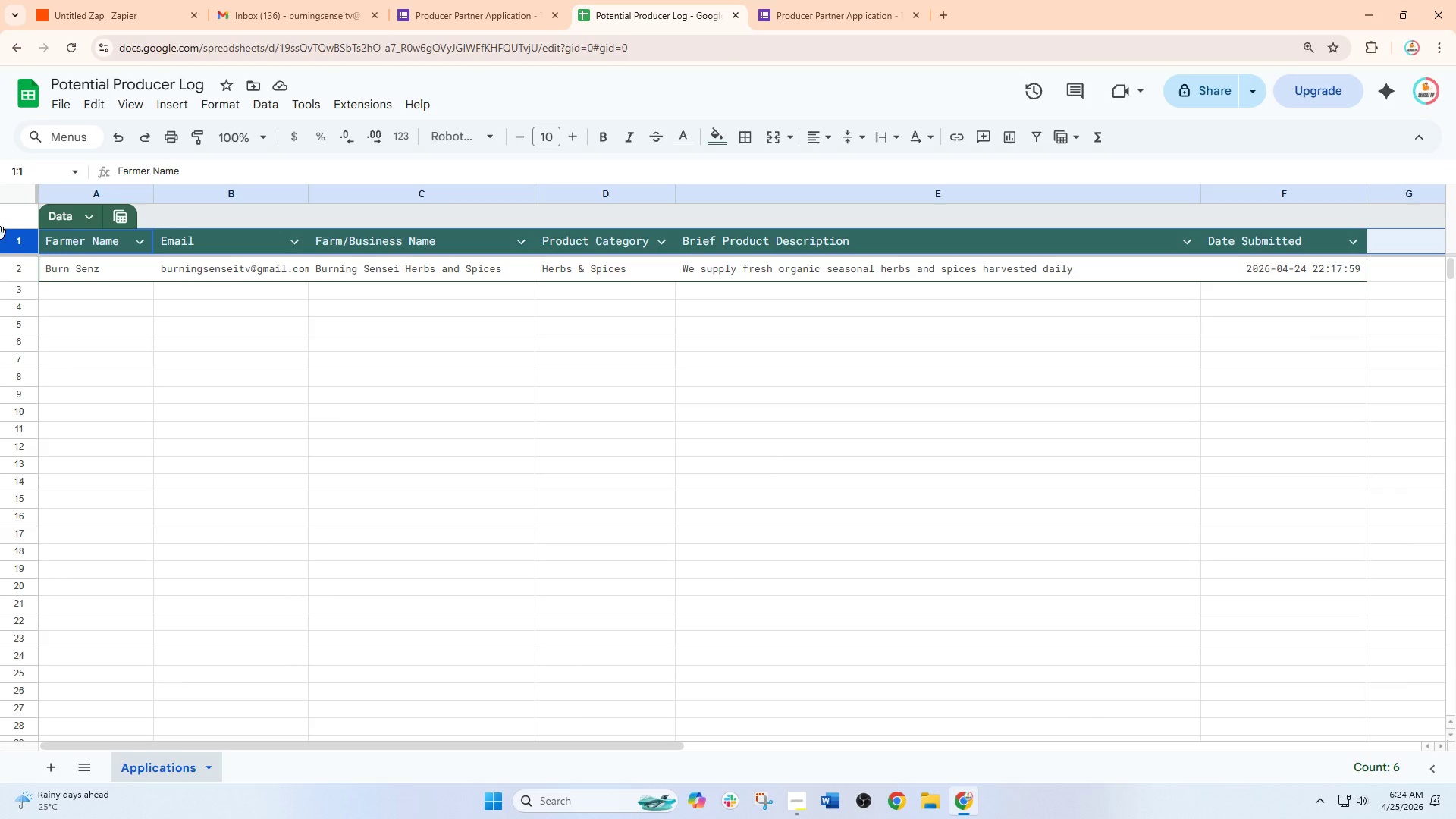 
right_click([0, 234])
 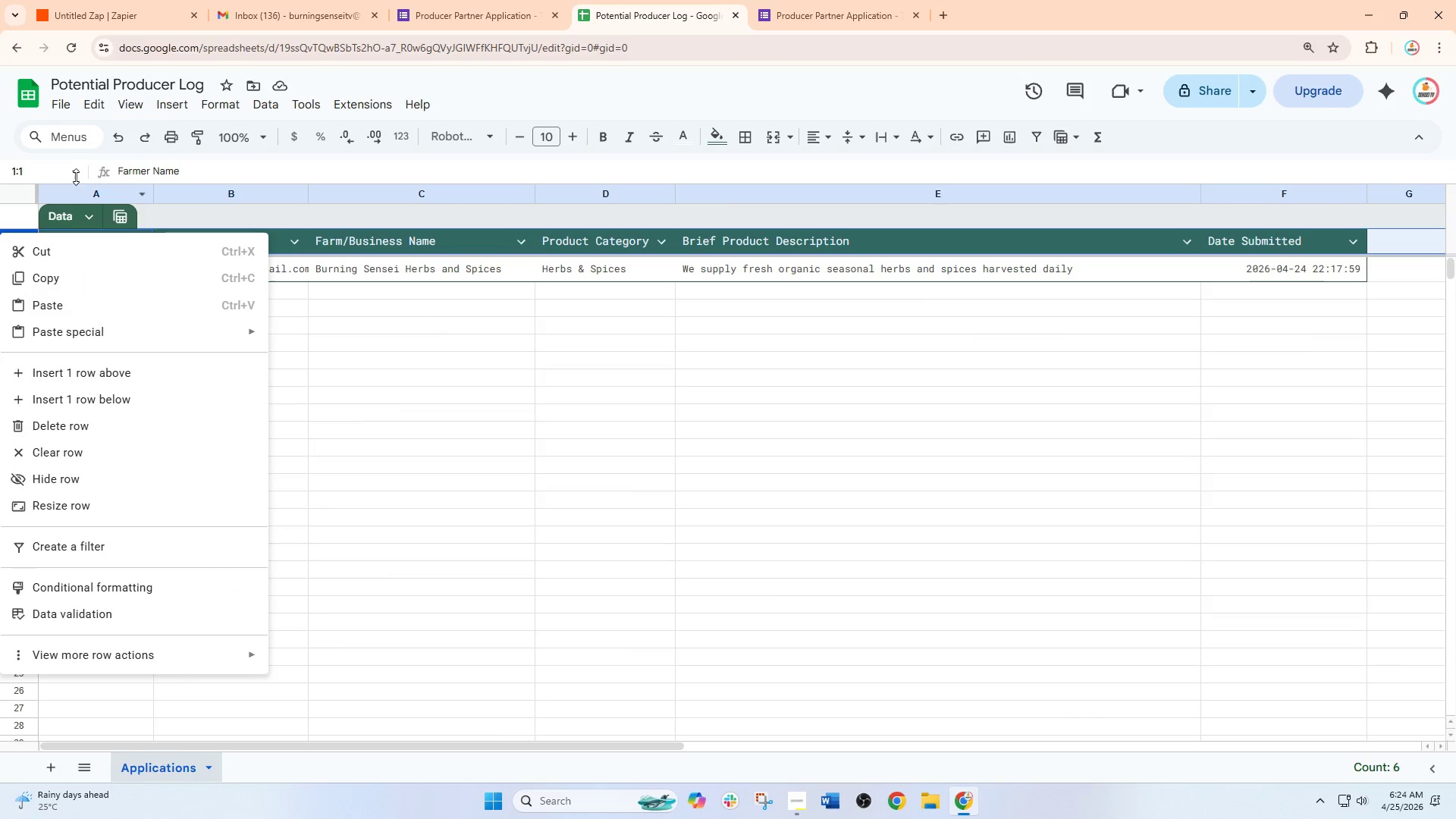 
left_click([125, 106])
 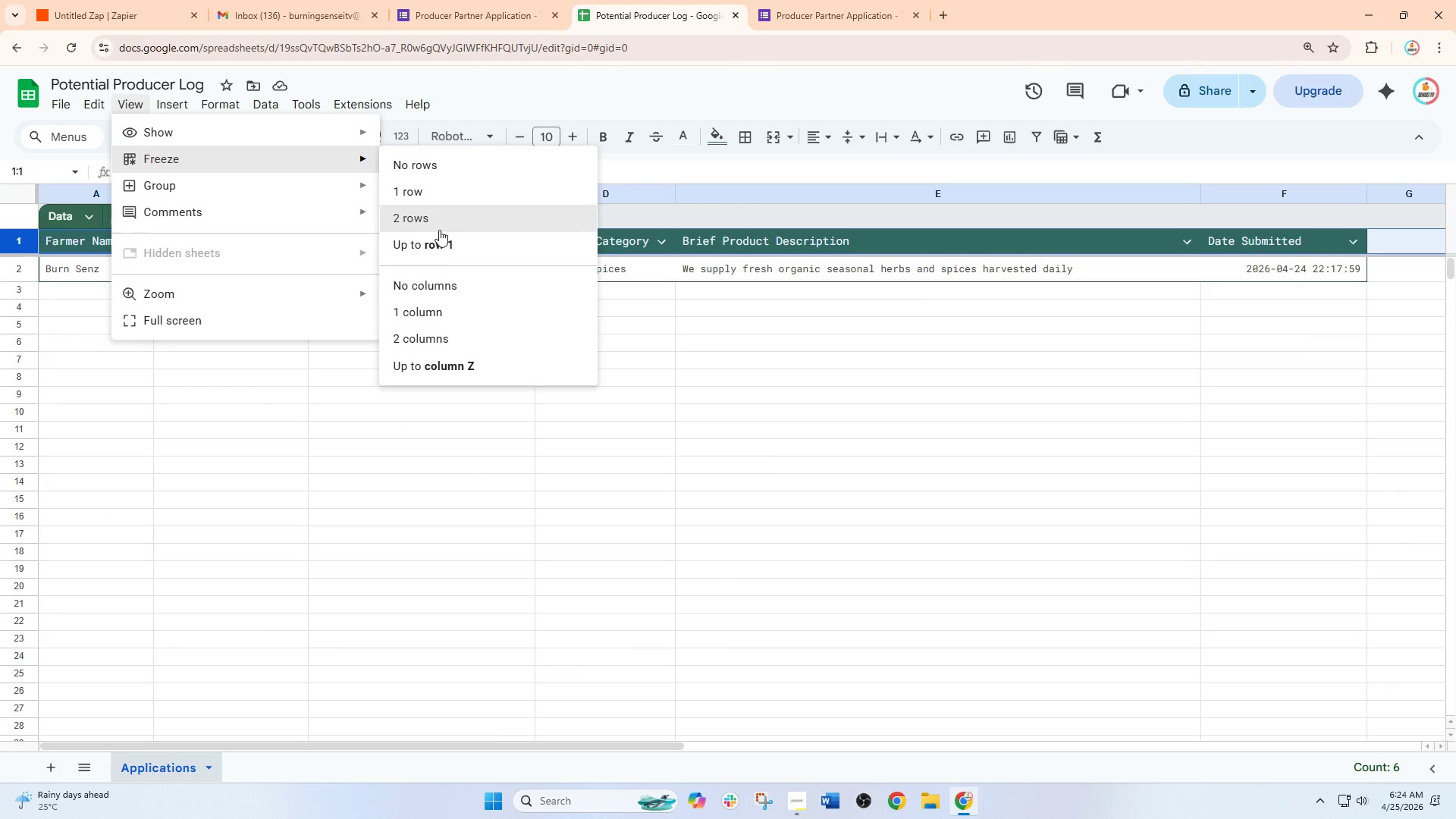 
left_click([441, 246])
 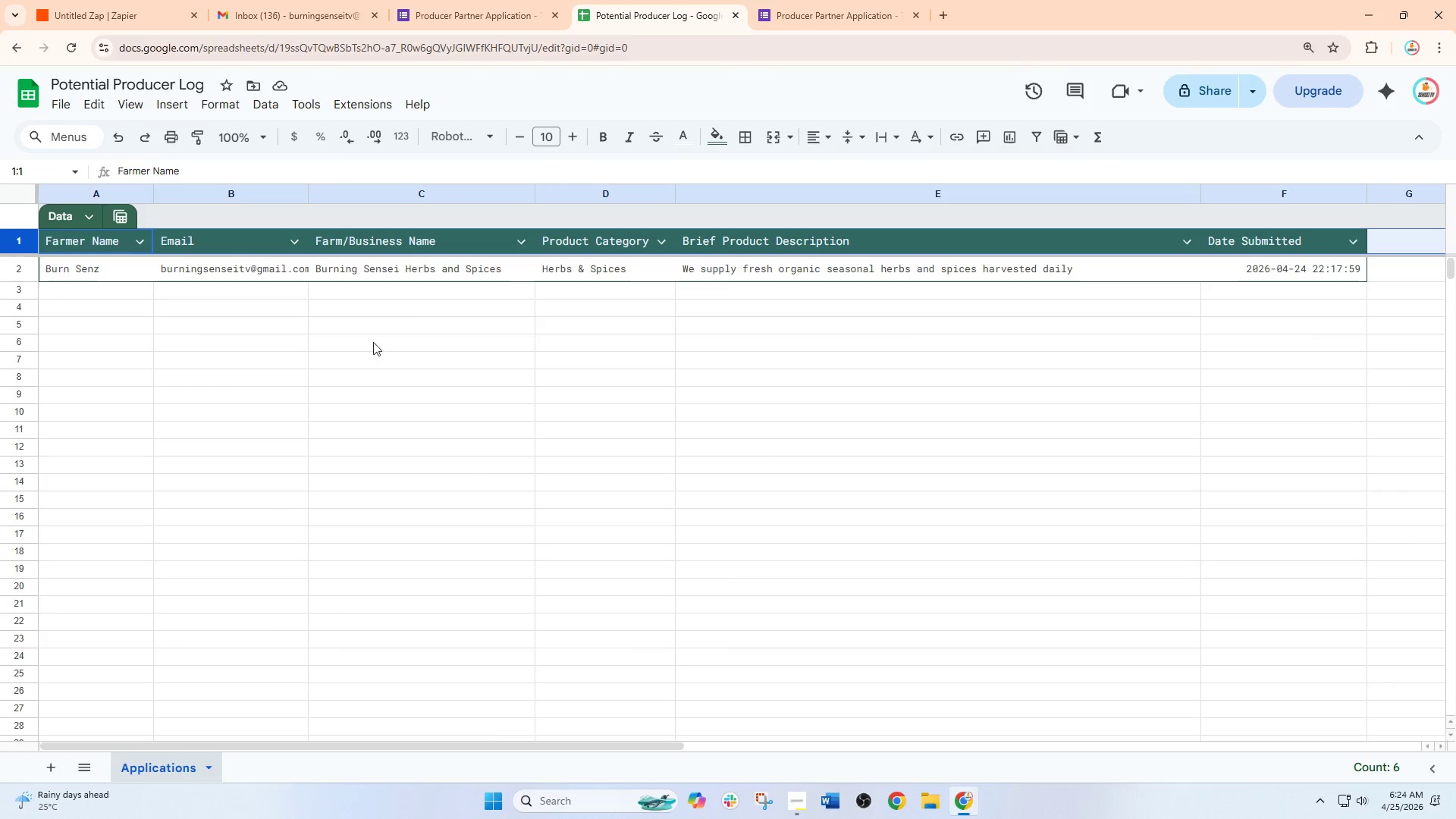 
left_click([373, 346])
 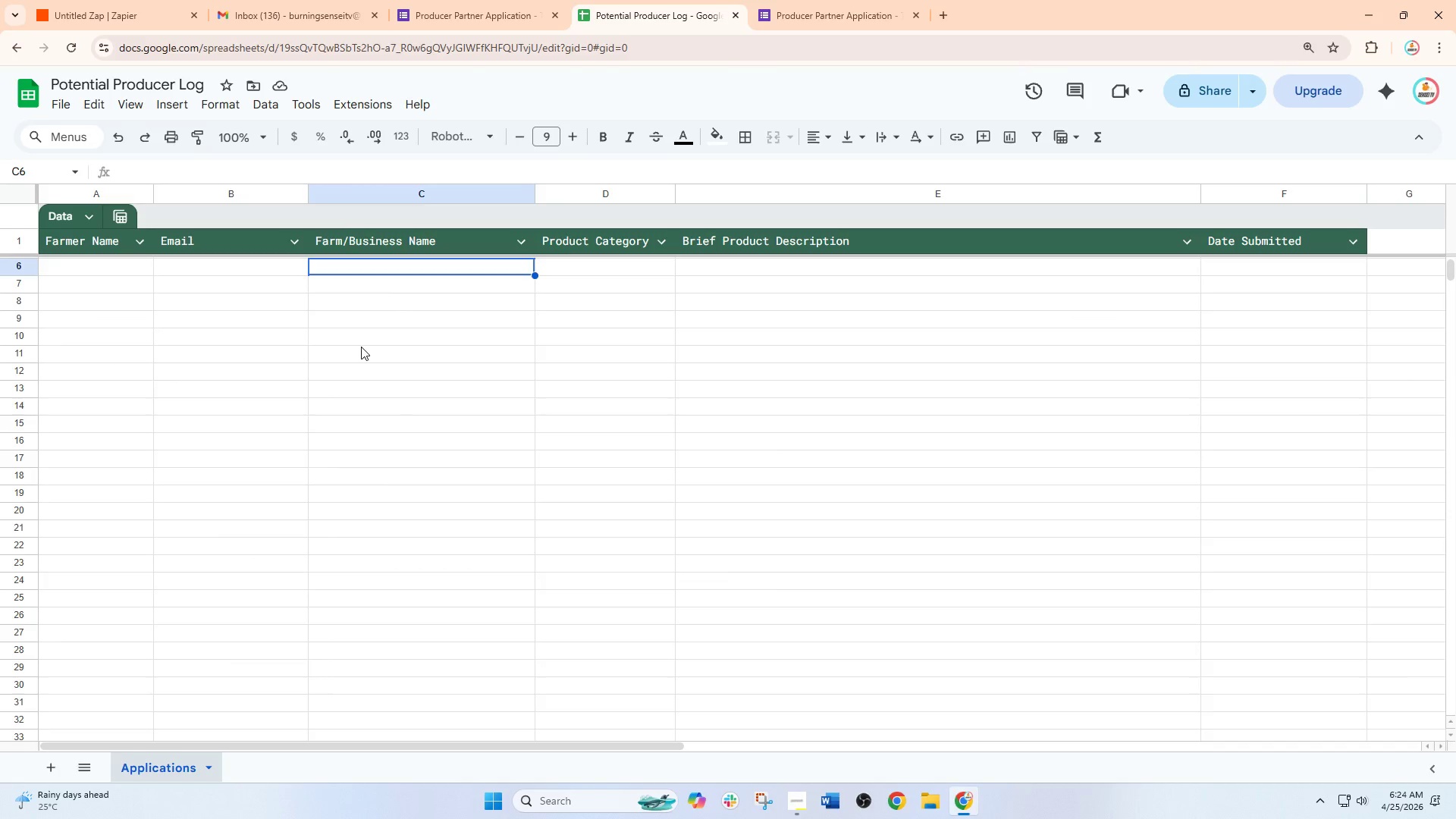 
scroll: coordinate [458, 375], scroll_direction: up, amount: 14.0
 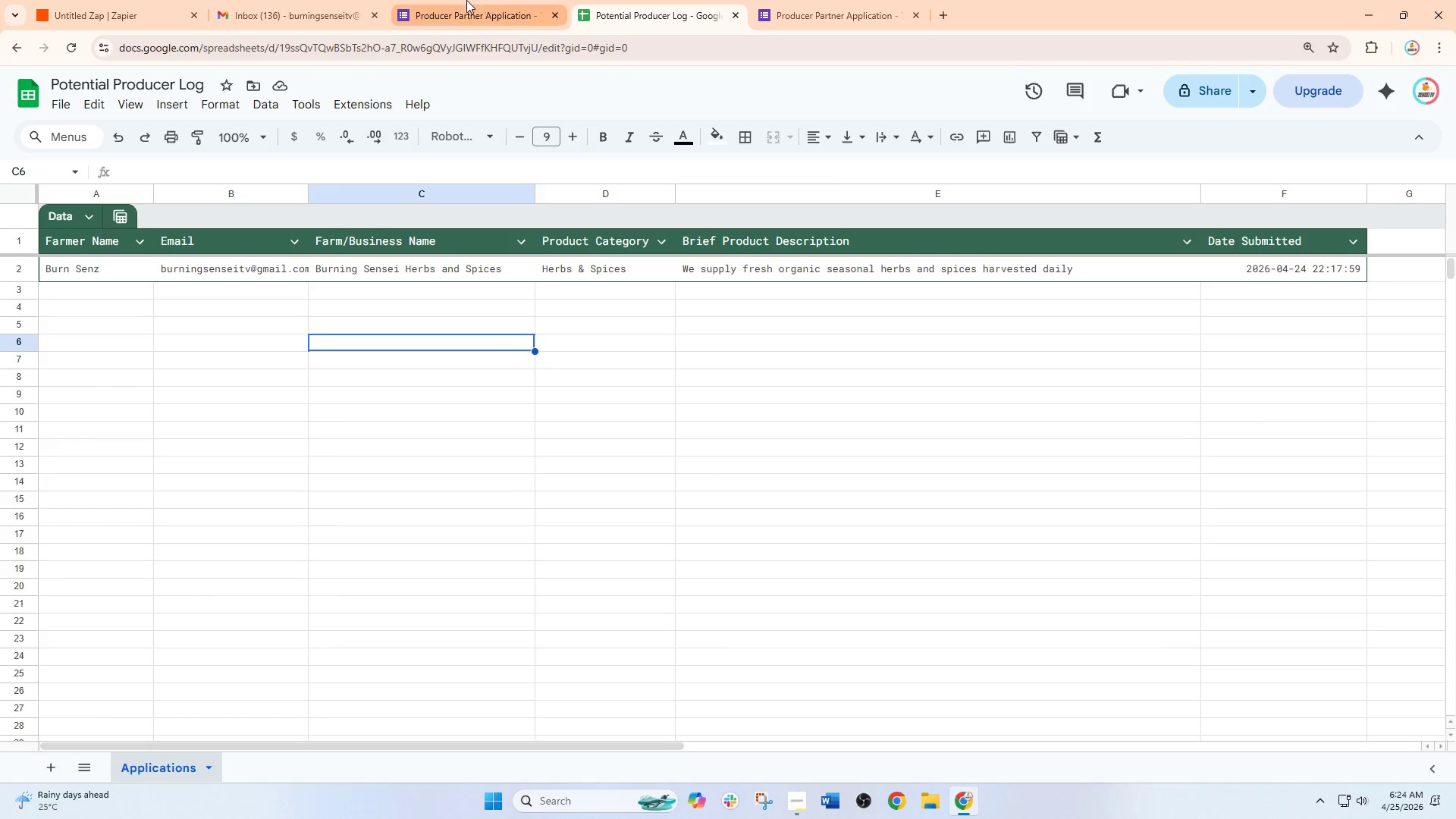 
left_click([182, 0])
 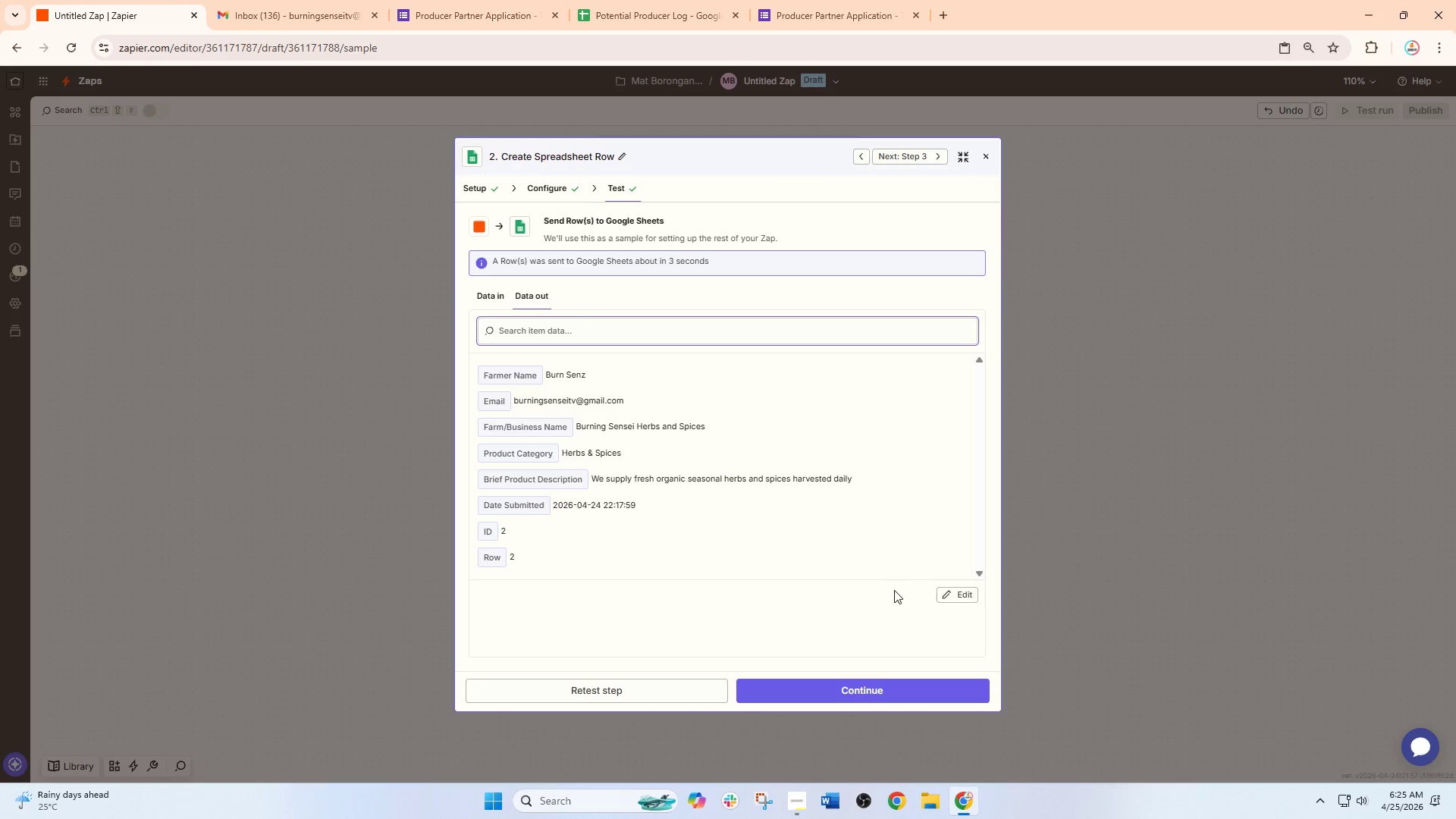 
double_click([861, 698])
 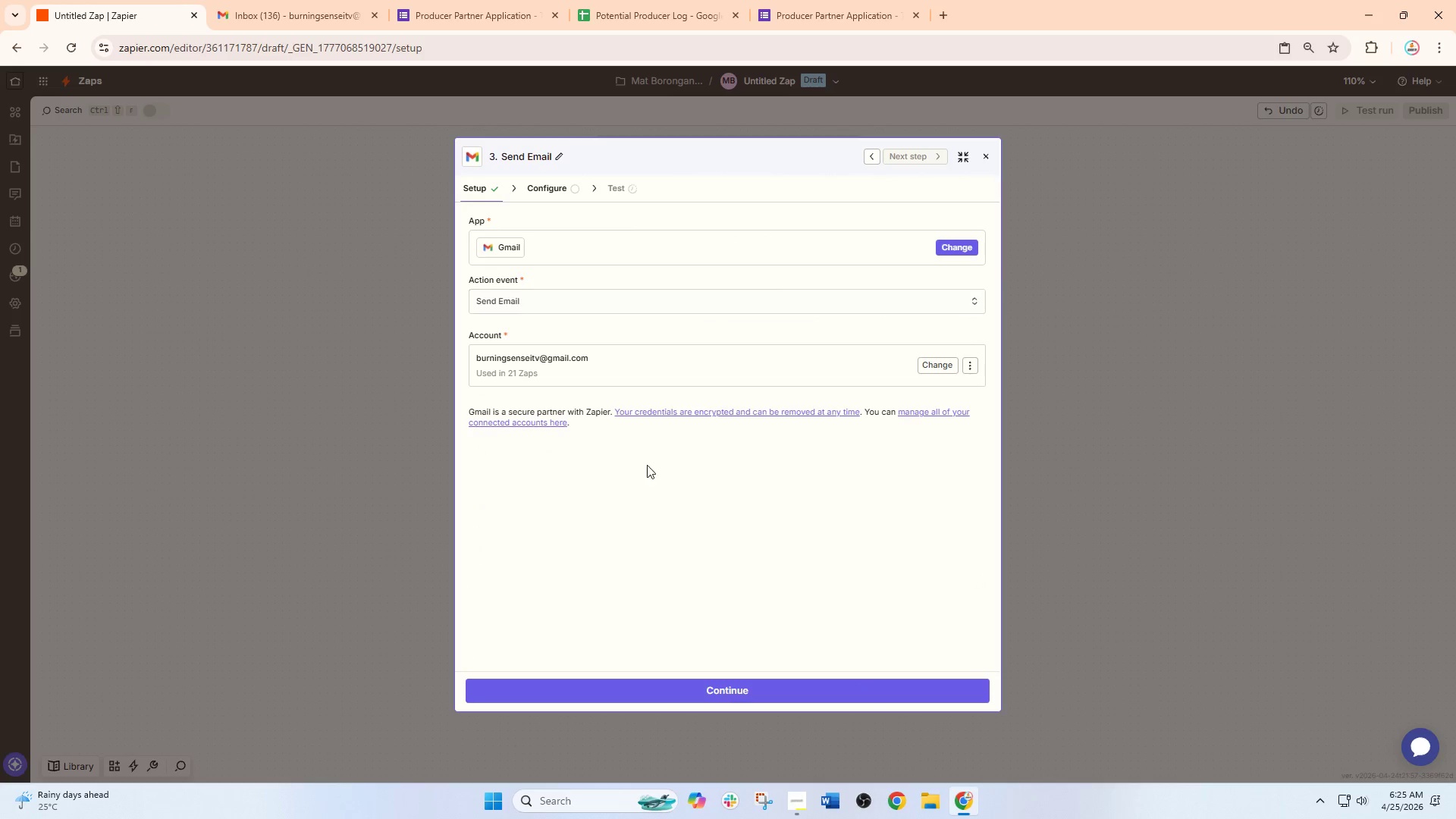 
left_click([706, 687])
 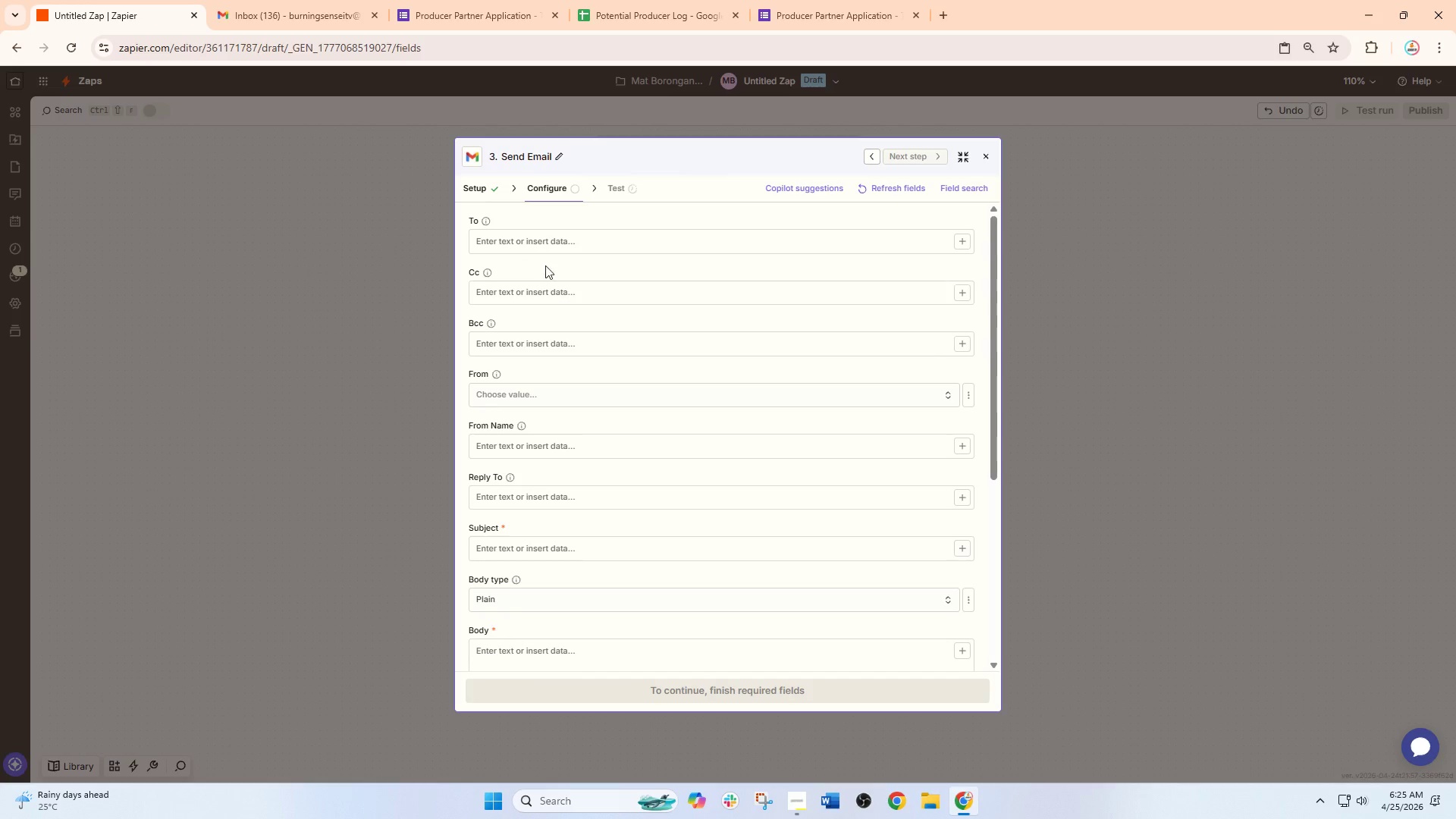 
left_click([532, 250])
 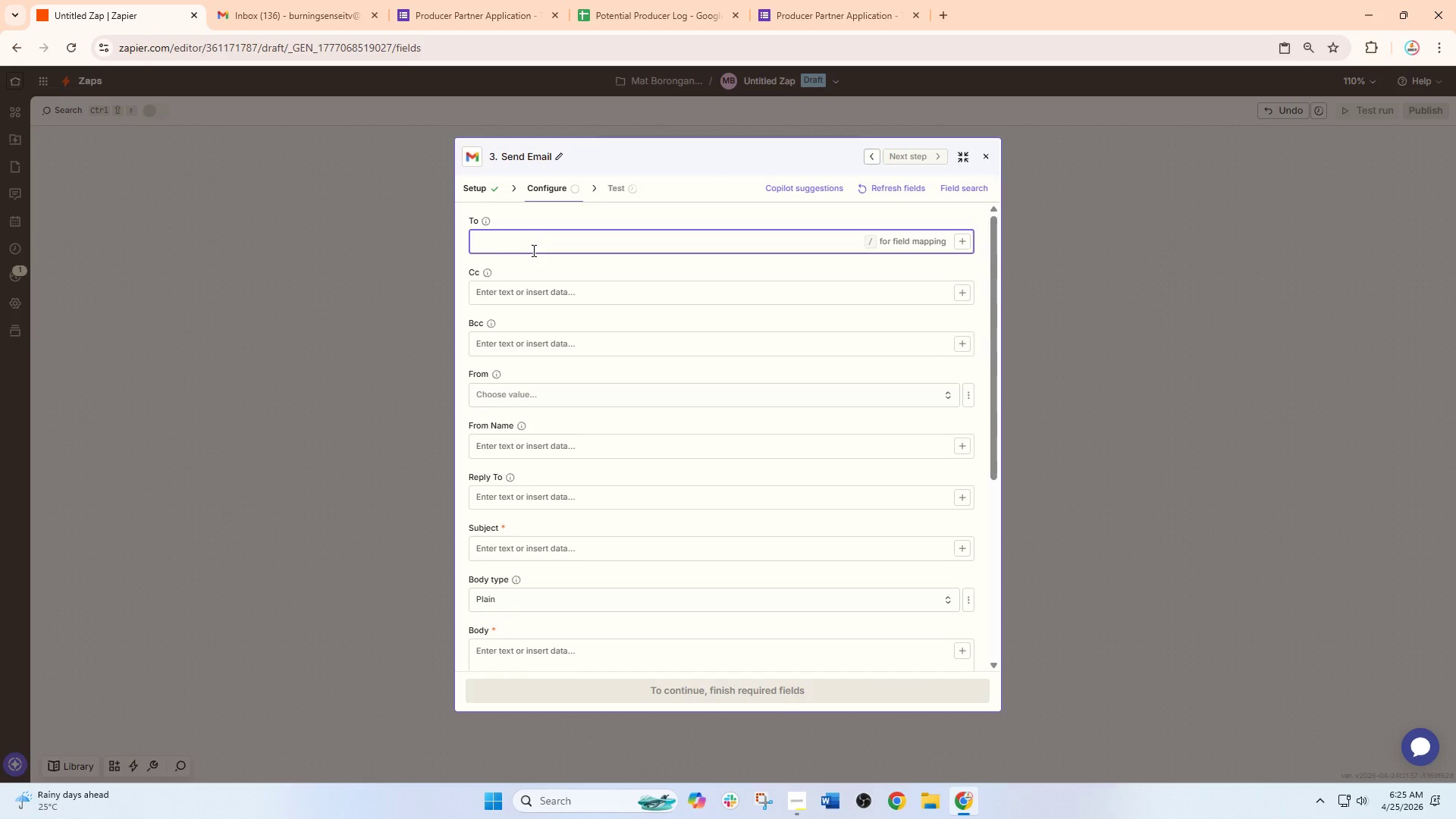 
key(Slash)
 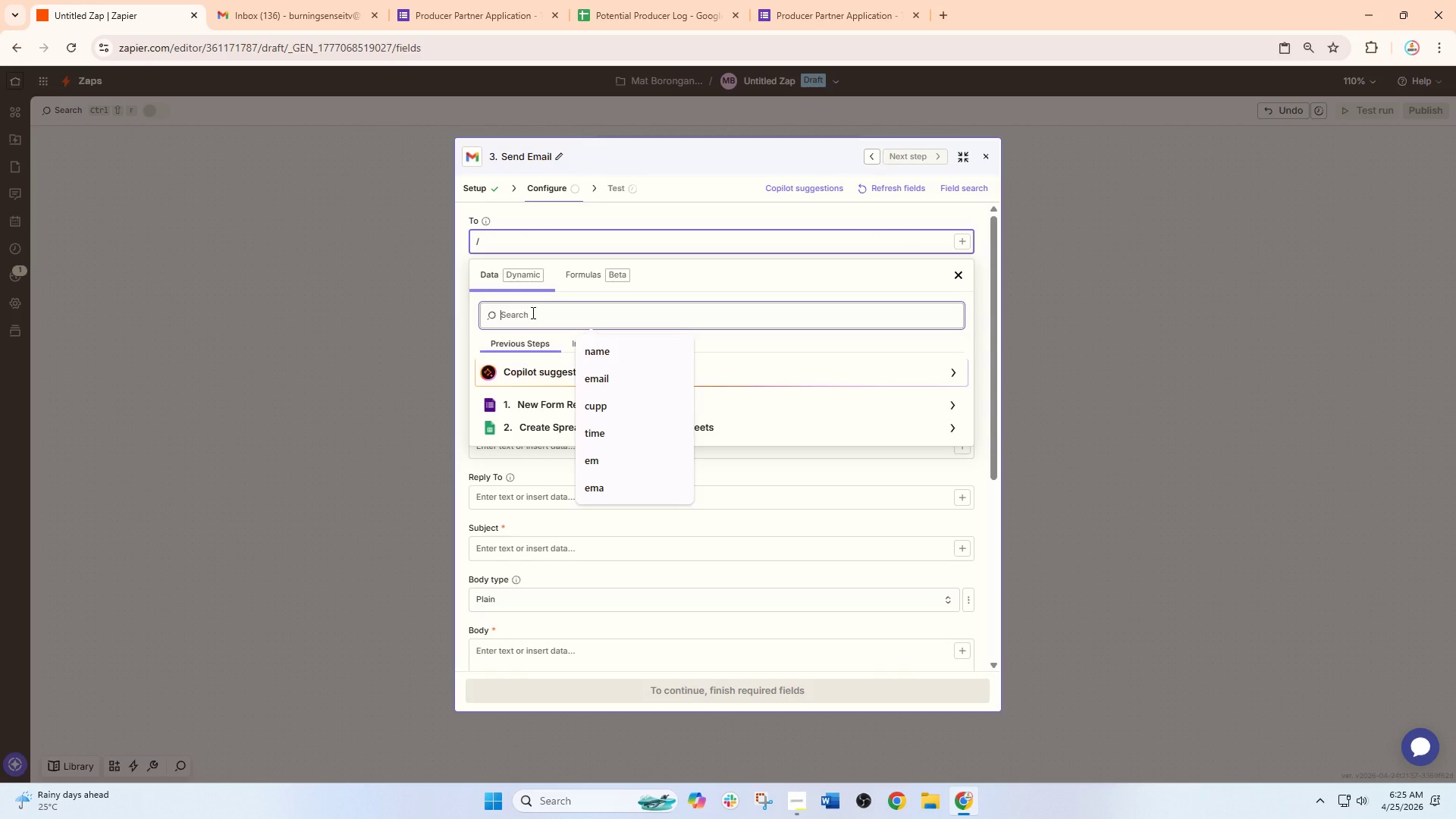 
type(ema)
 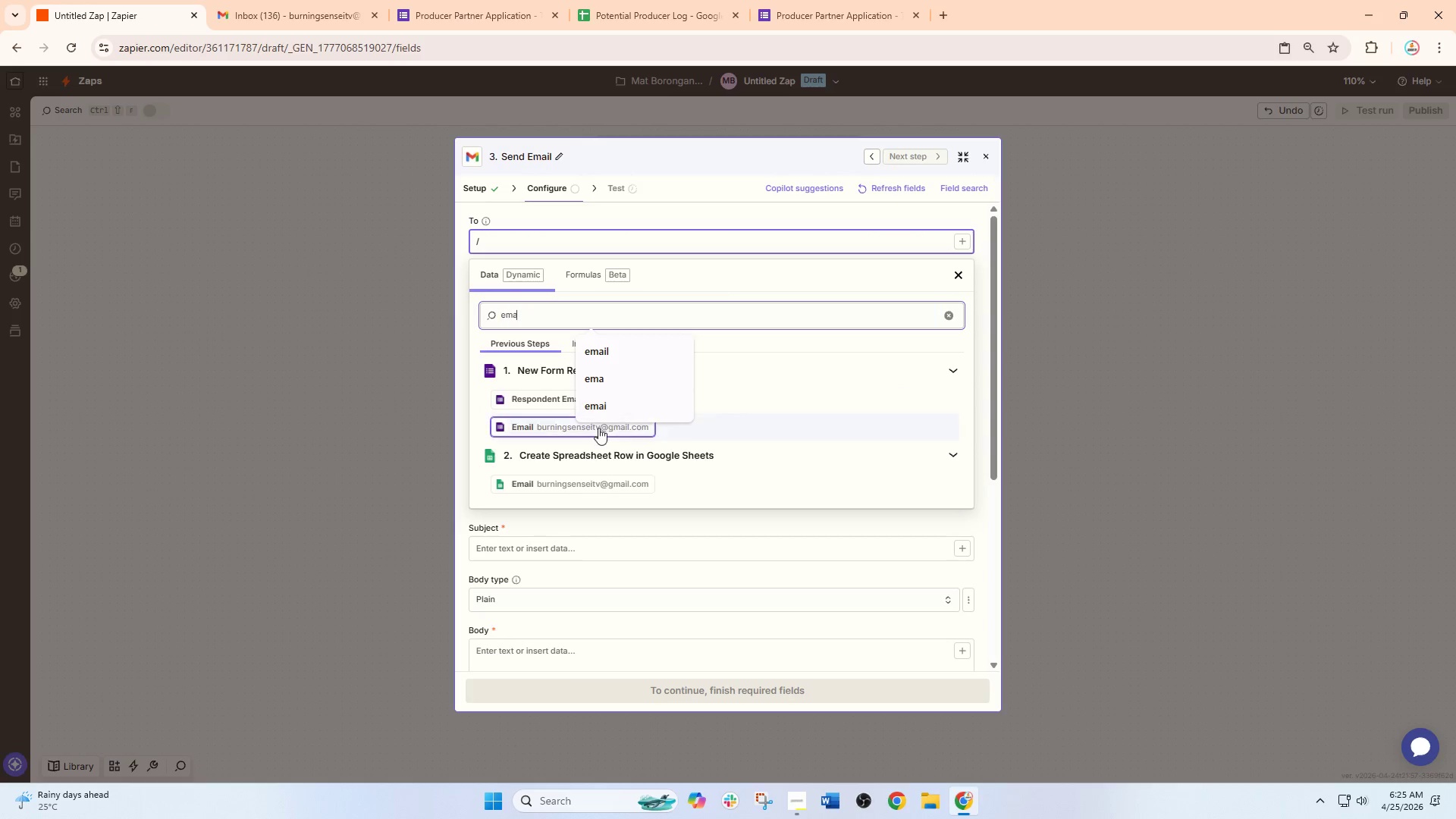 
left_click([593, 433])
 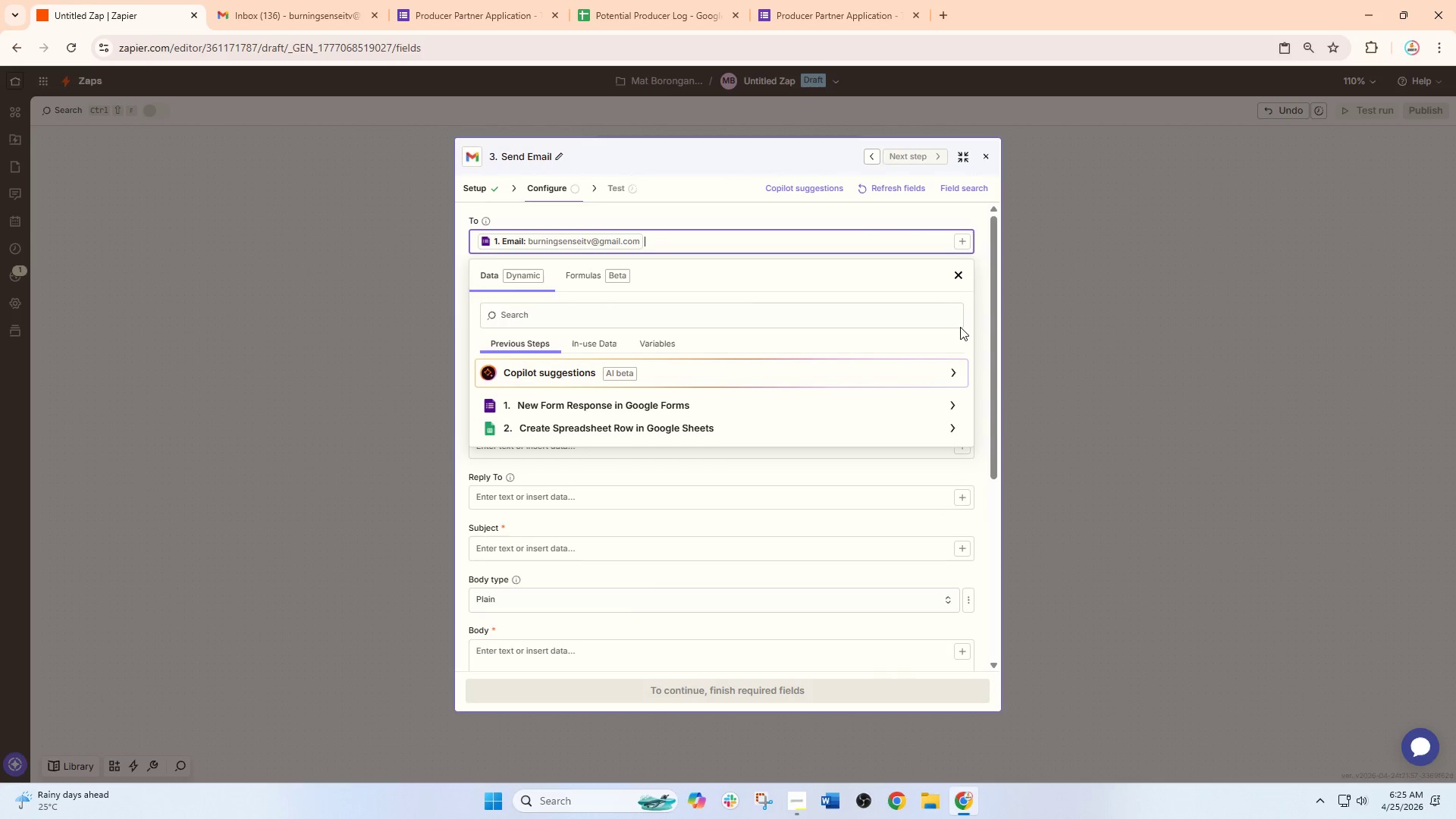 
left_click([962, 272])
 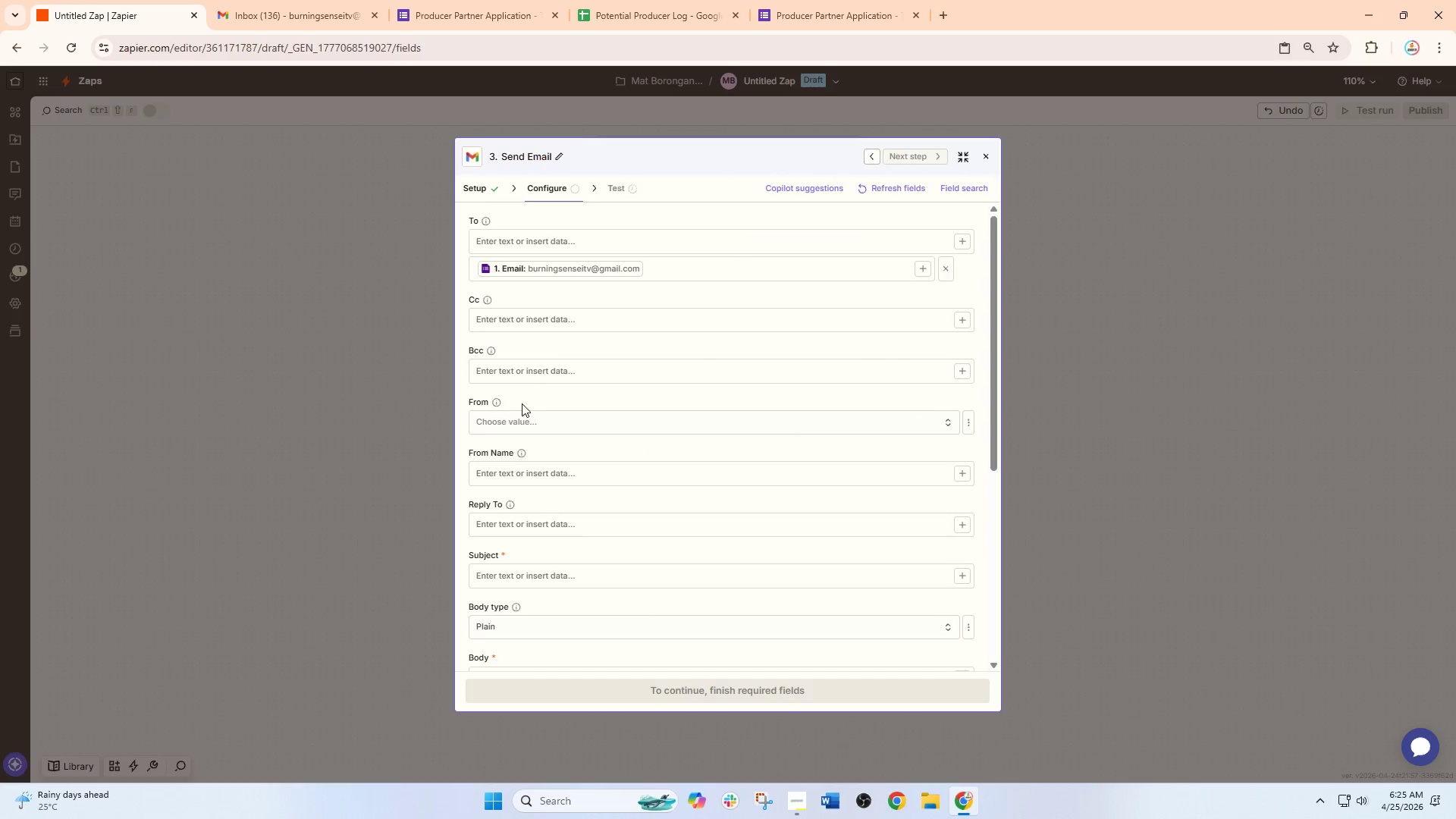 
scroll: coordinate [544, 446], scroll_direction: down, amount: 1.0
 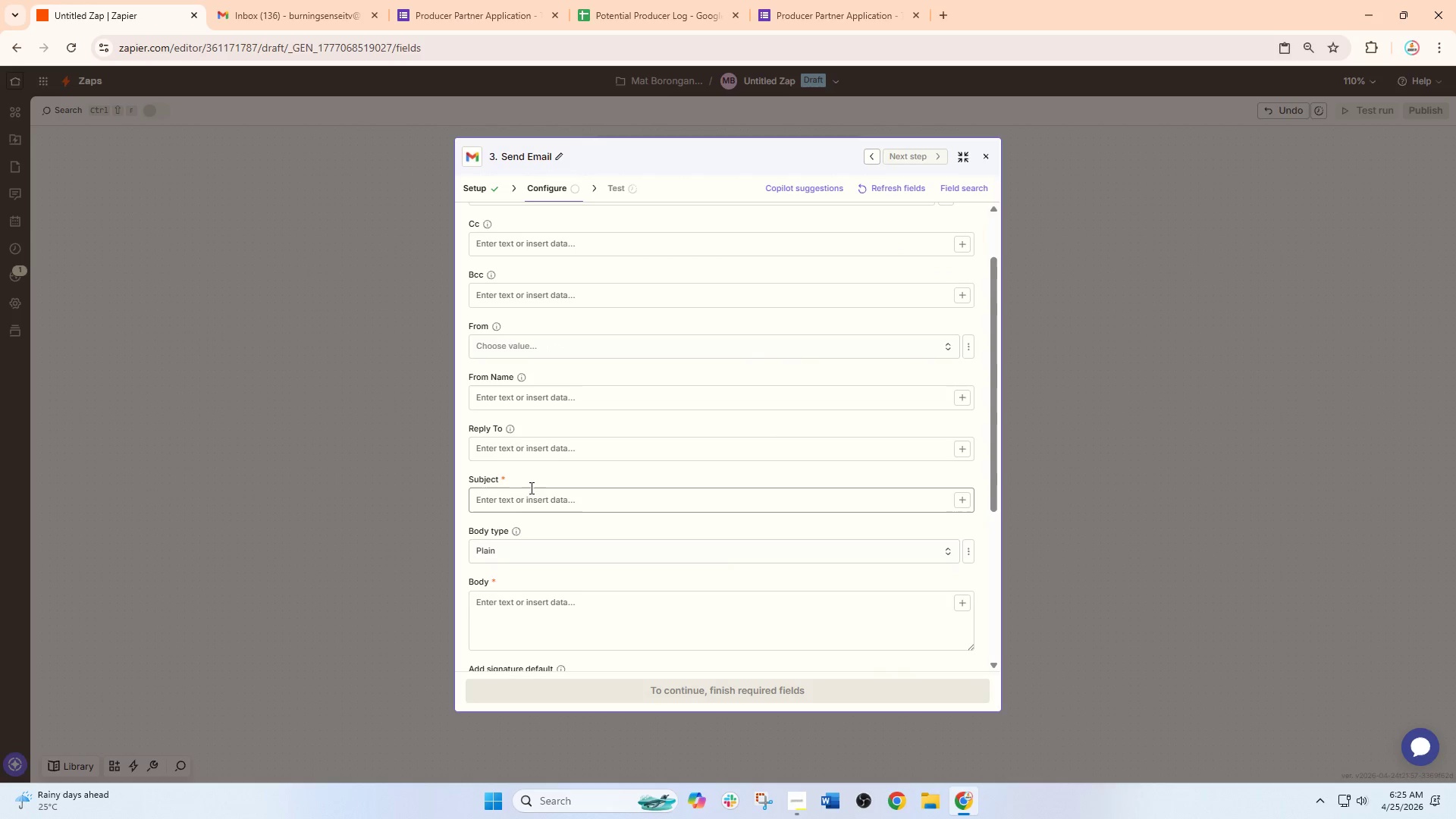 
left_click([516, 504])
 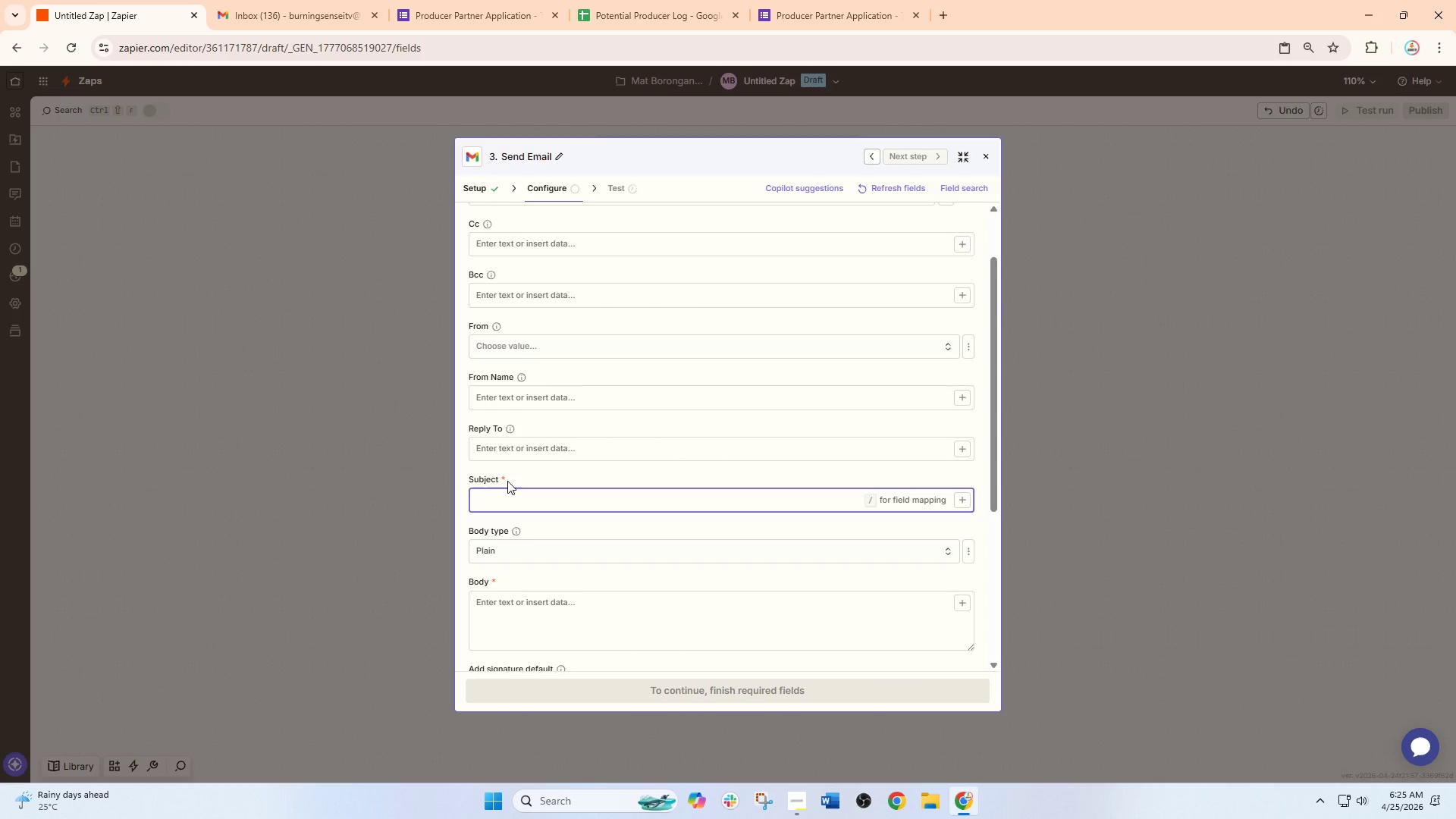 
wait(21.39)
 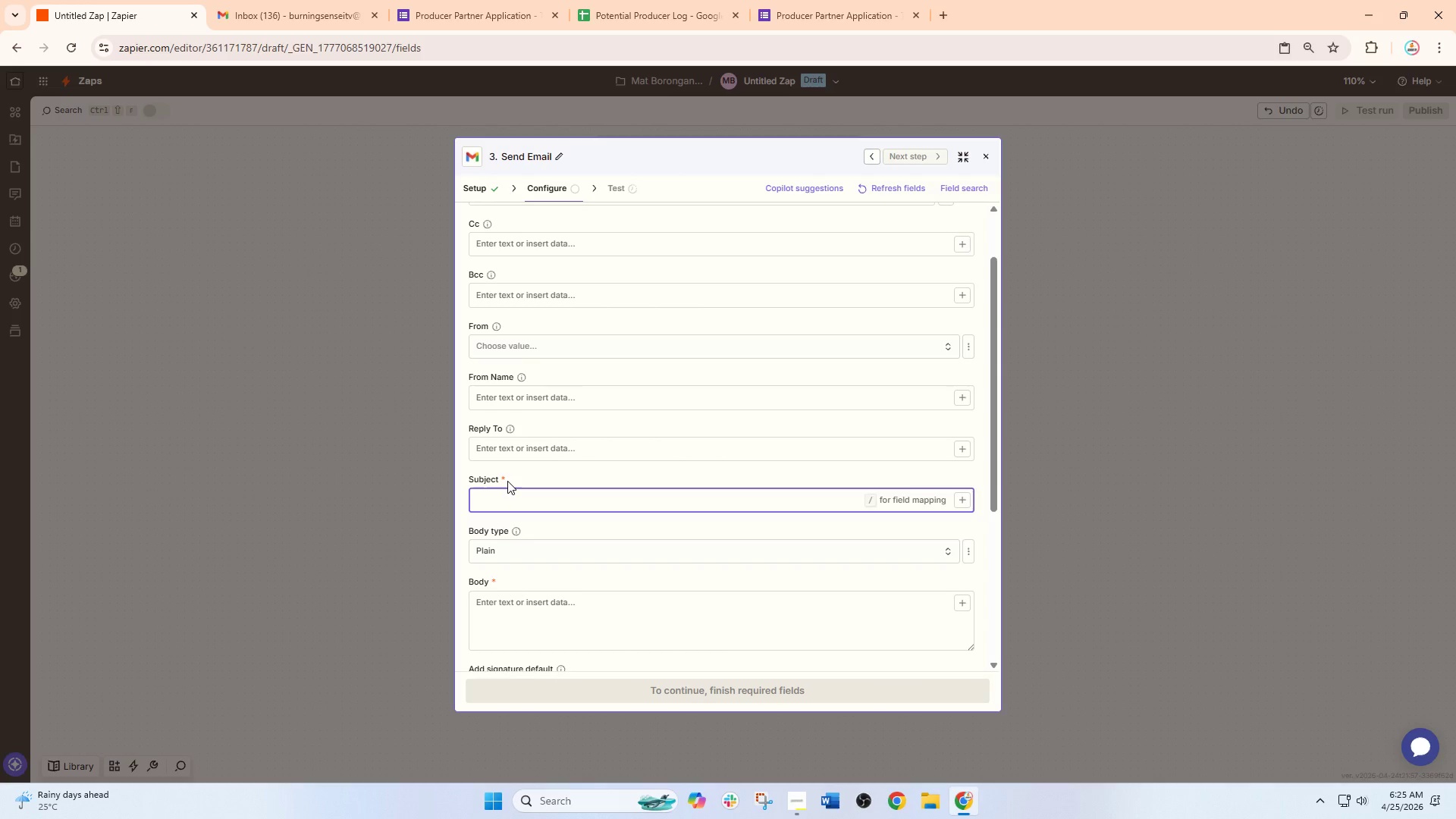 
left_click([432, 0])
 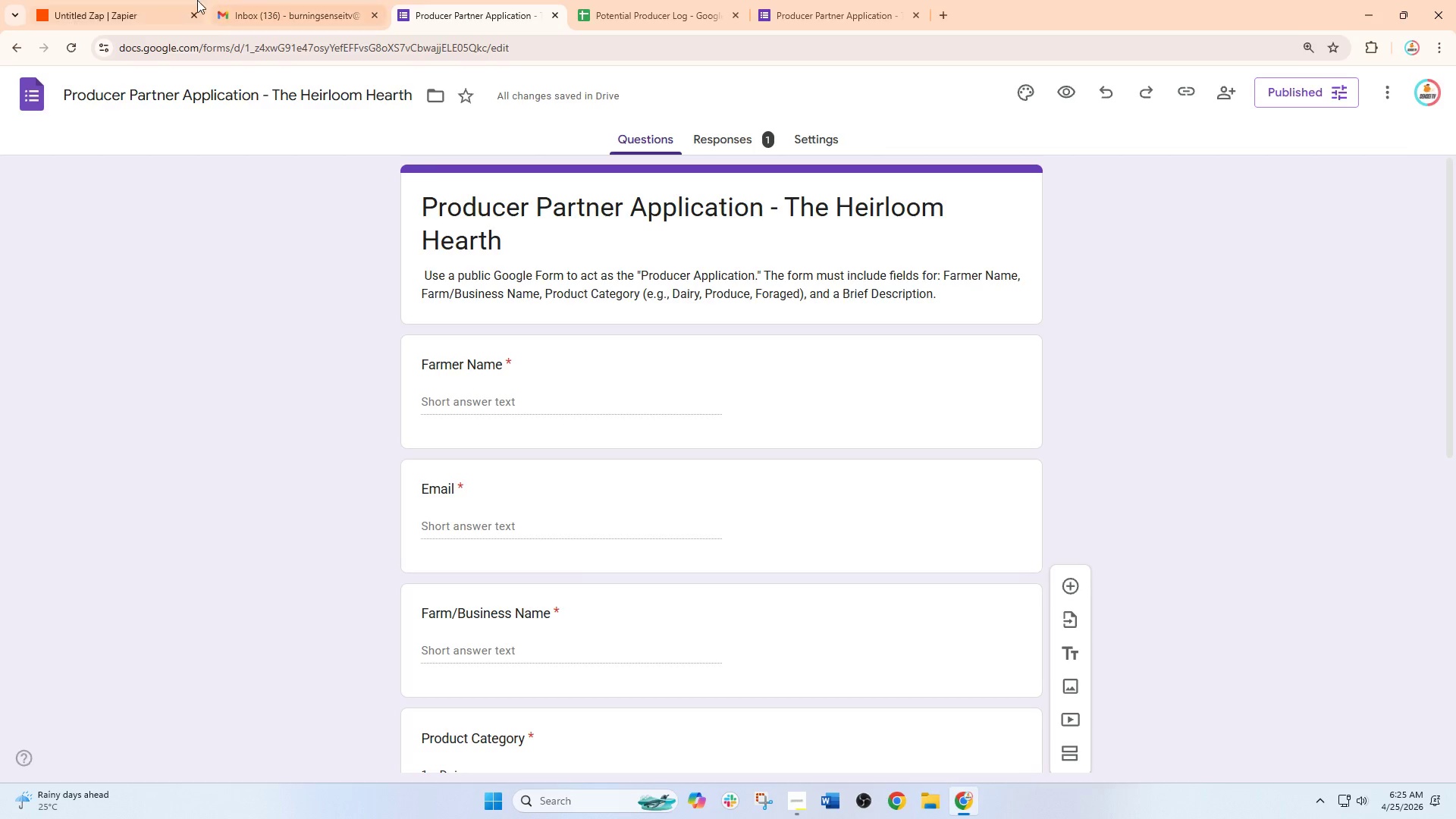 
left_click([143, 0])
 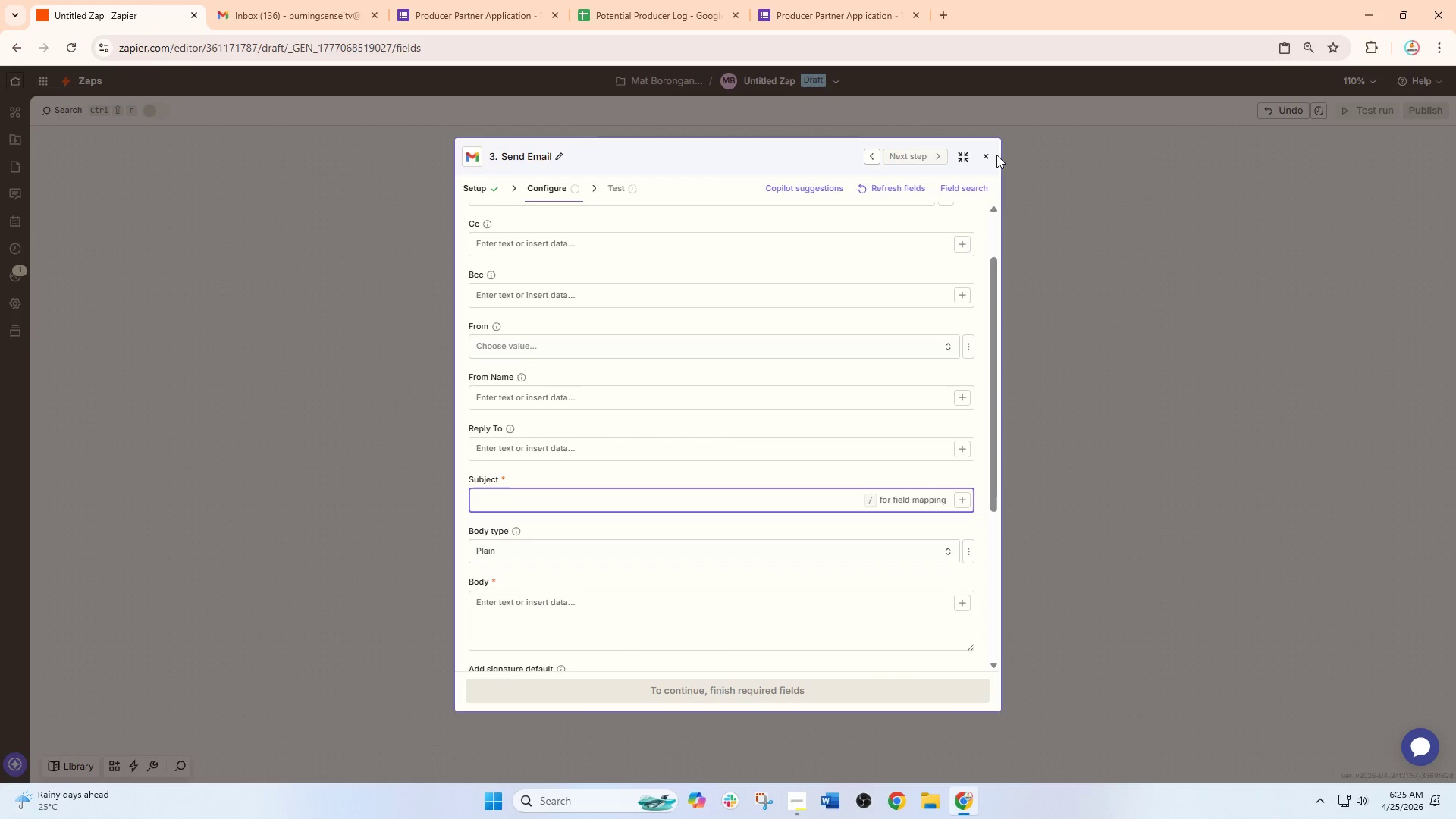 
left_click([994, 155])
 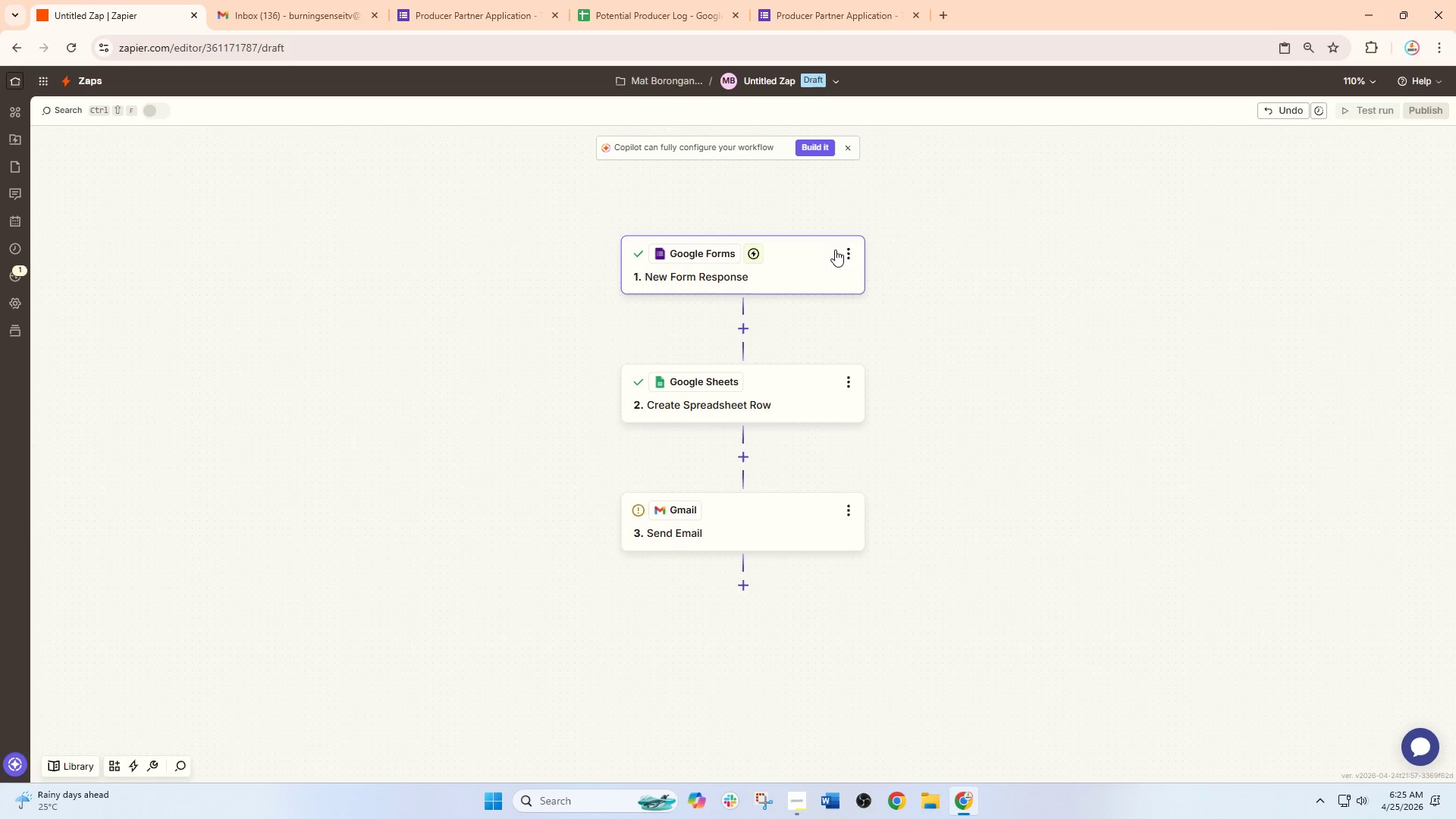 
left_click([849, 249])
 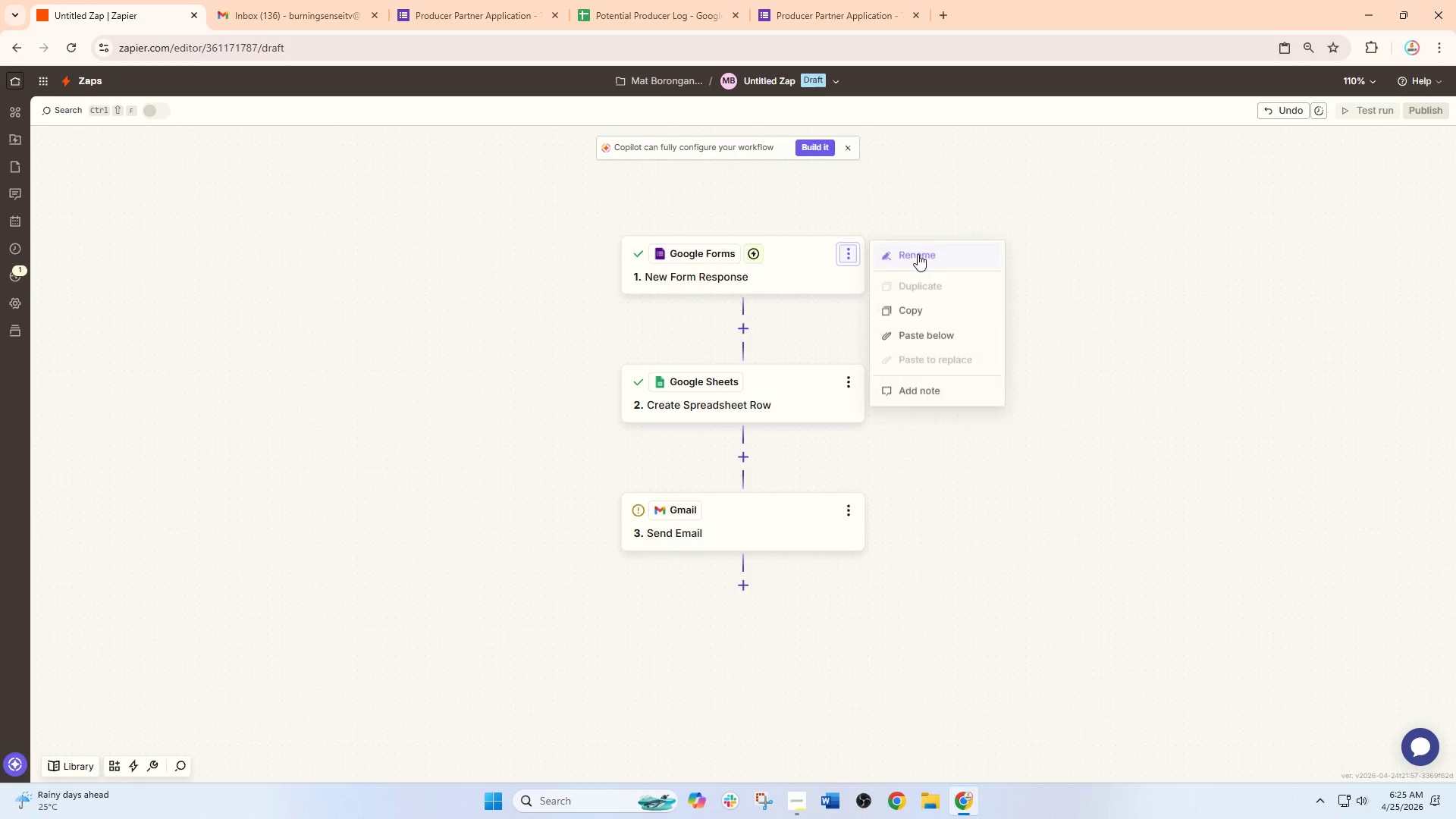 
left_click([918, 254])
 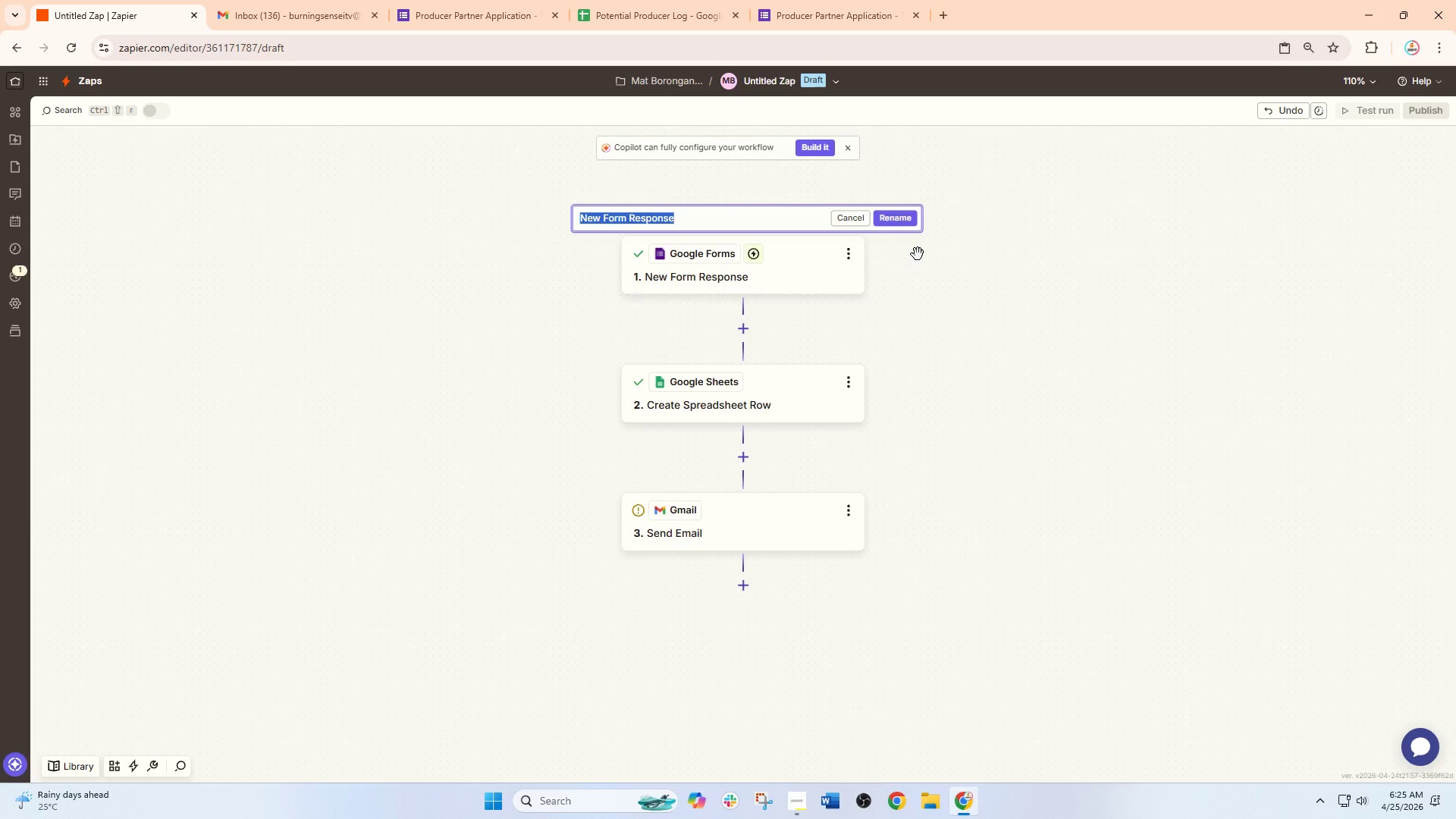 
type(New Producer app)
key(Backspace)
key(Backspace)
key(Backspace)
type(Apl)
key(Backspace)
type(plication Submitted)
 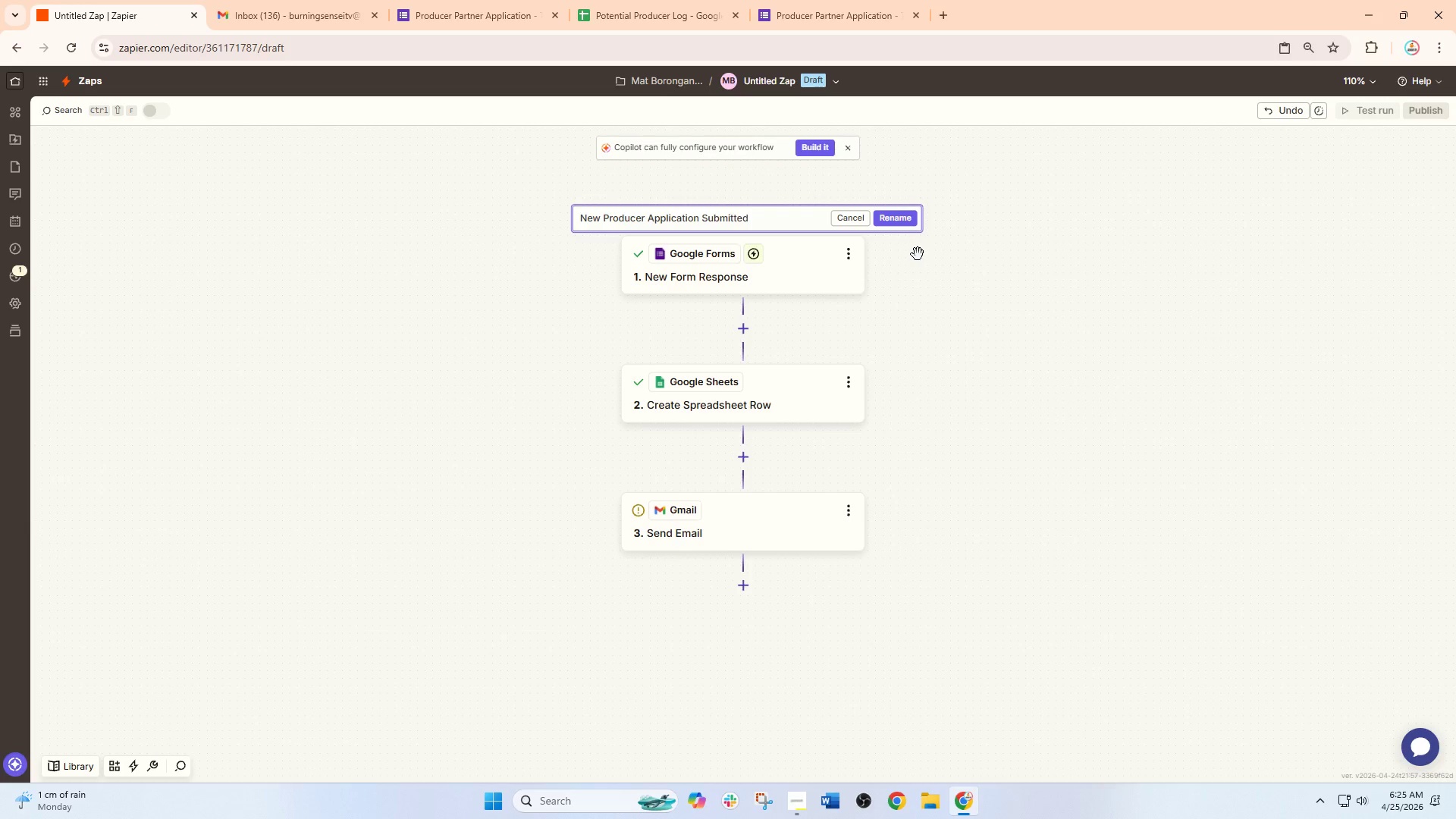 
left_click([887, 217])
 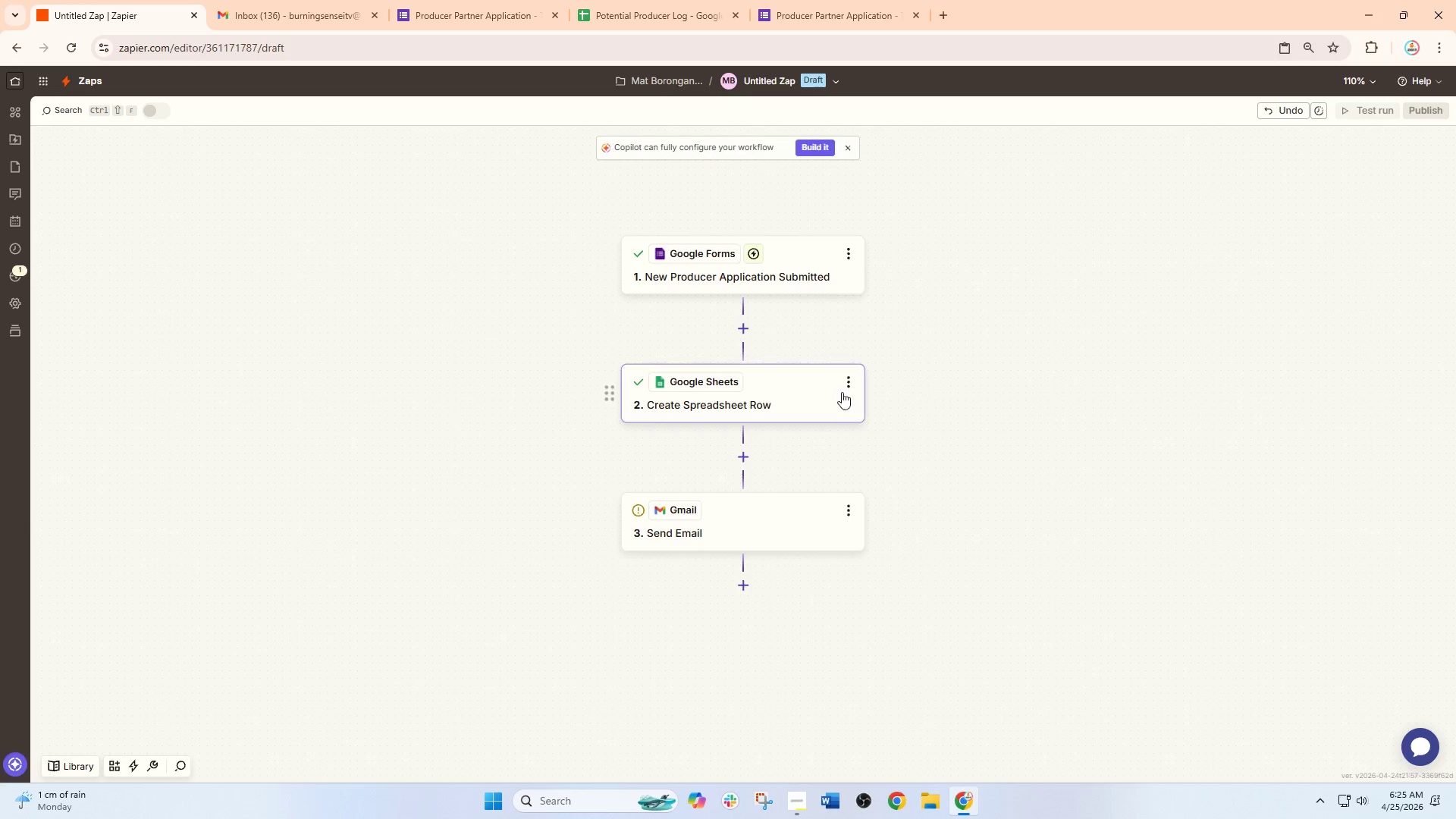 
left_click([853, 392])
 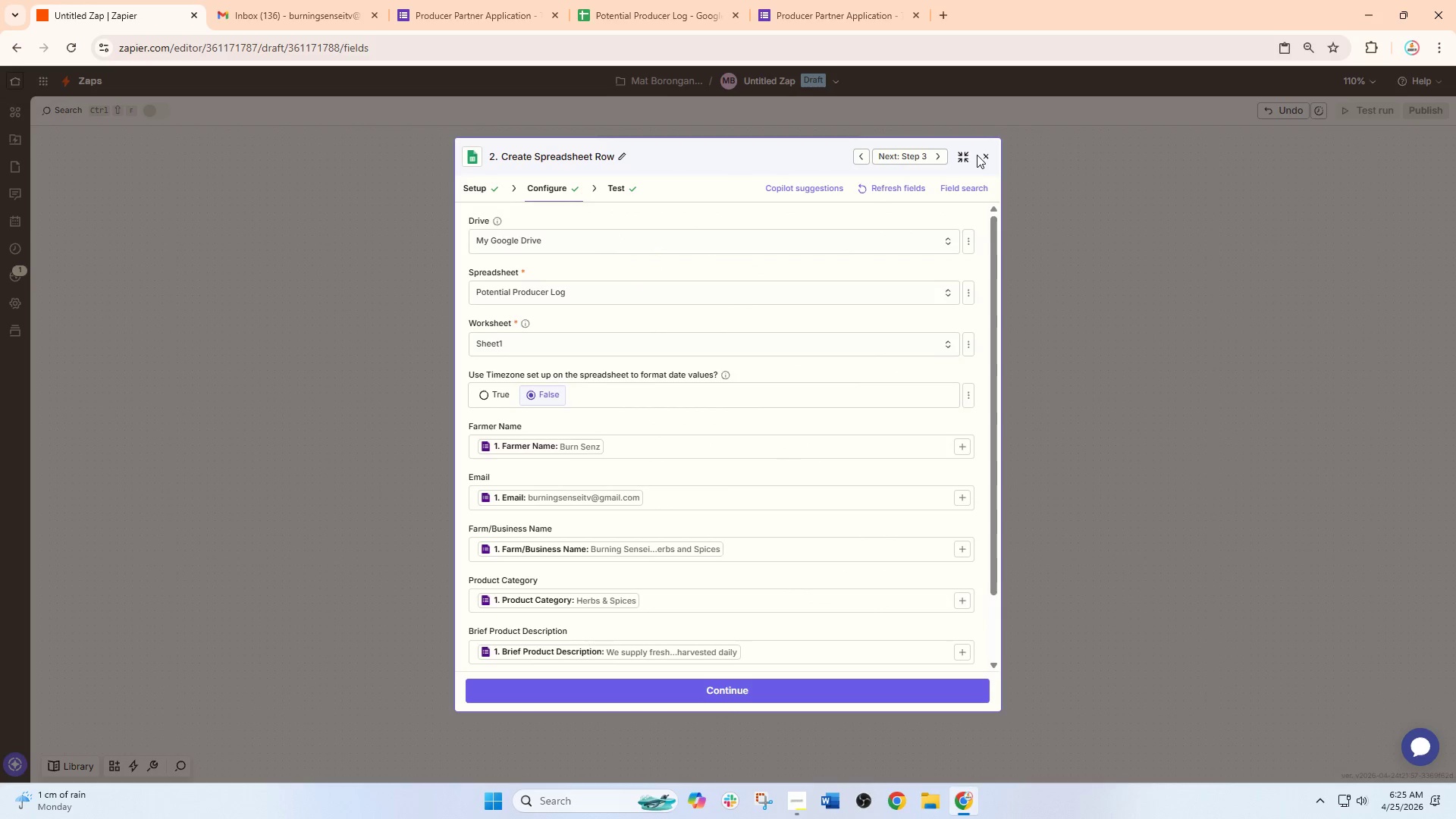 
left_click([985, 165])
 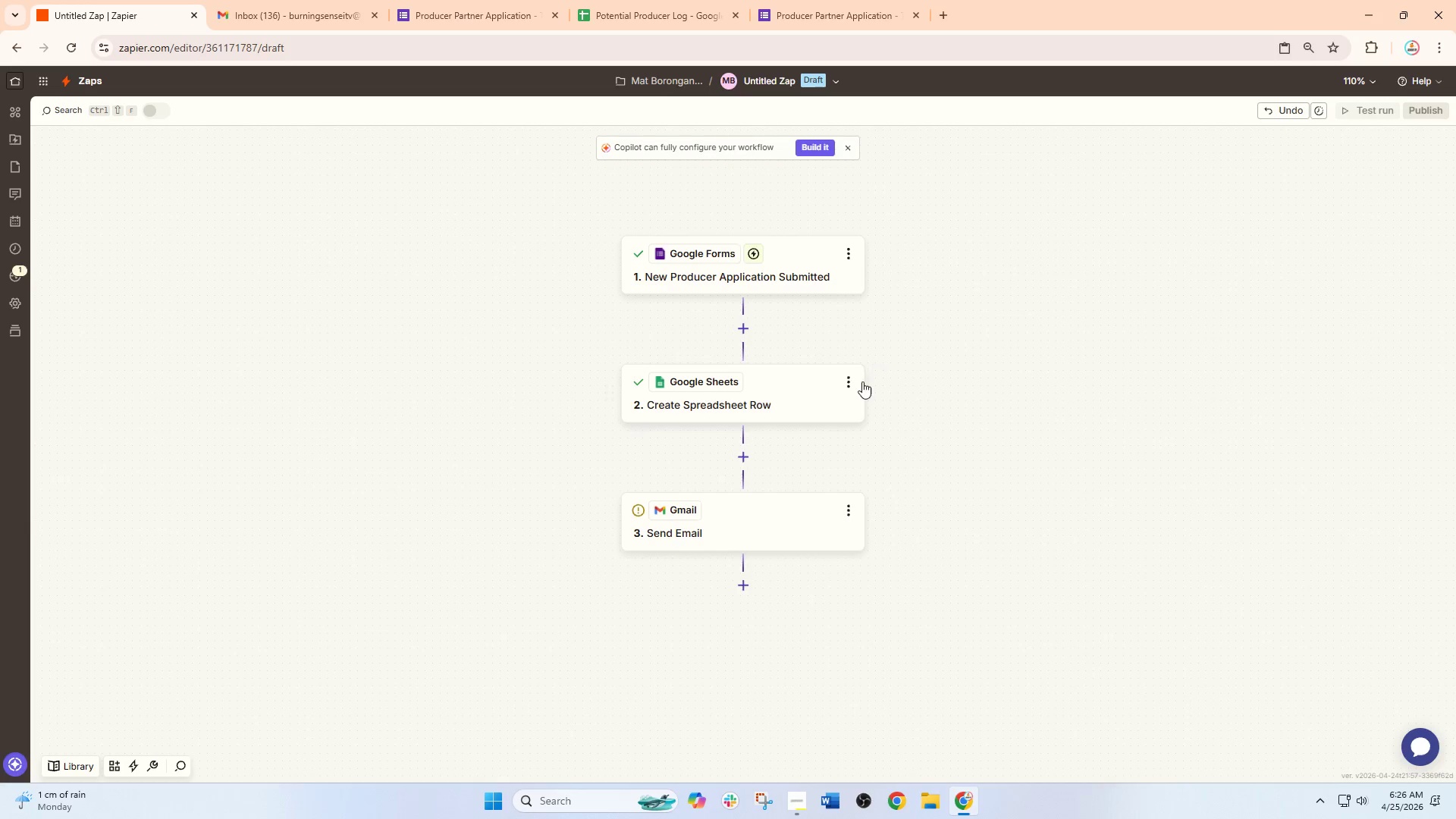 
left_click([855, 381])
 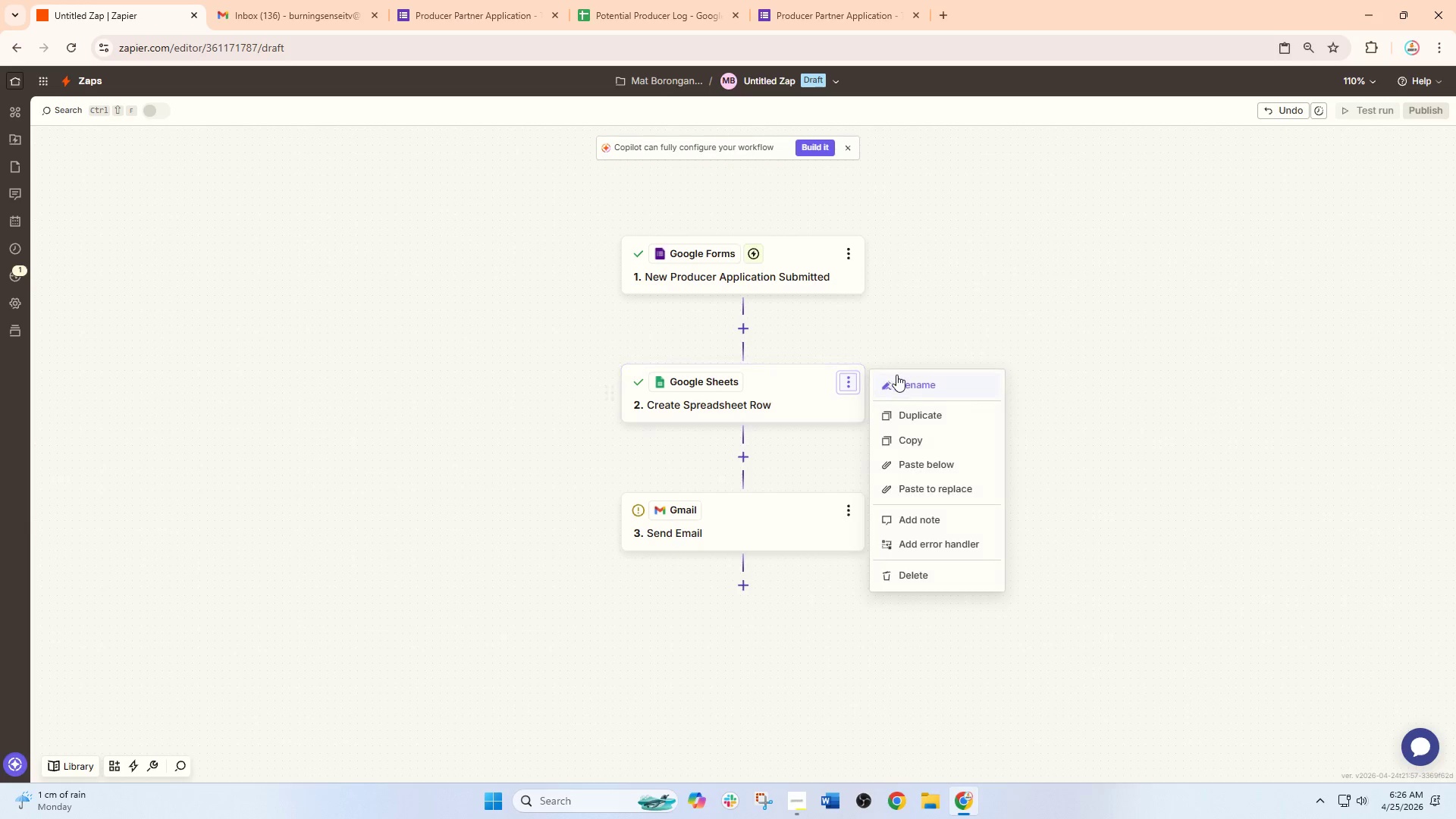 
left_click([915, 384])
 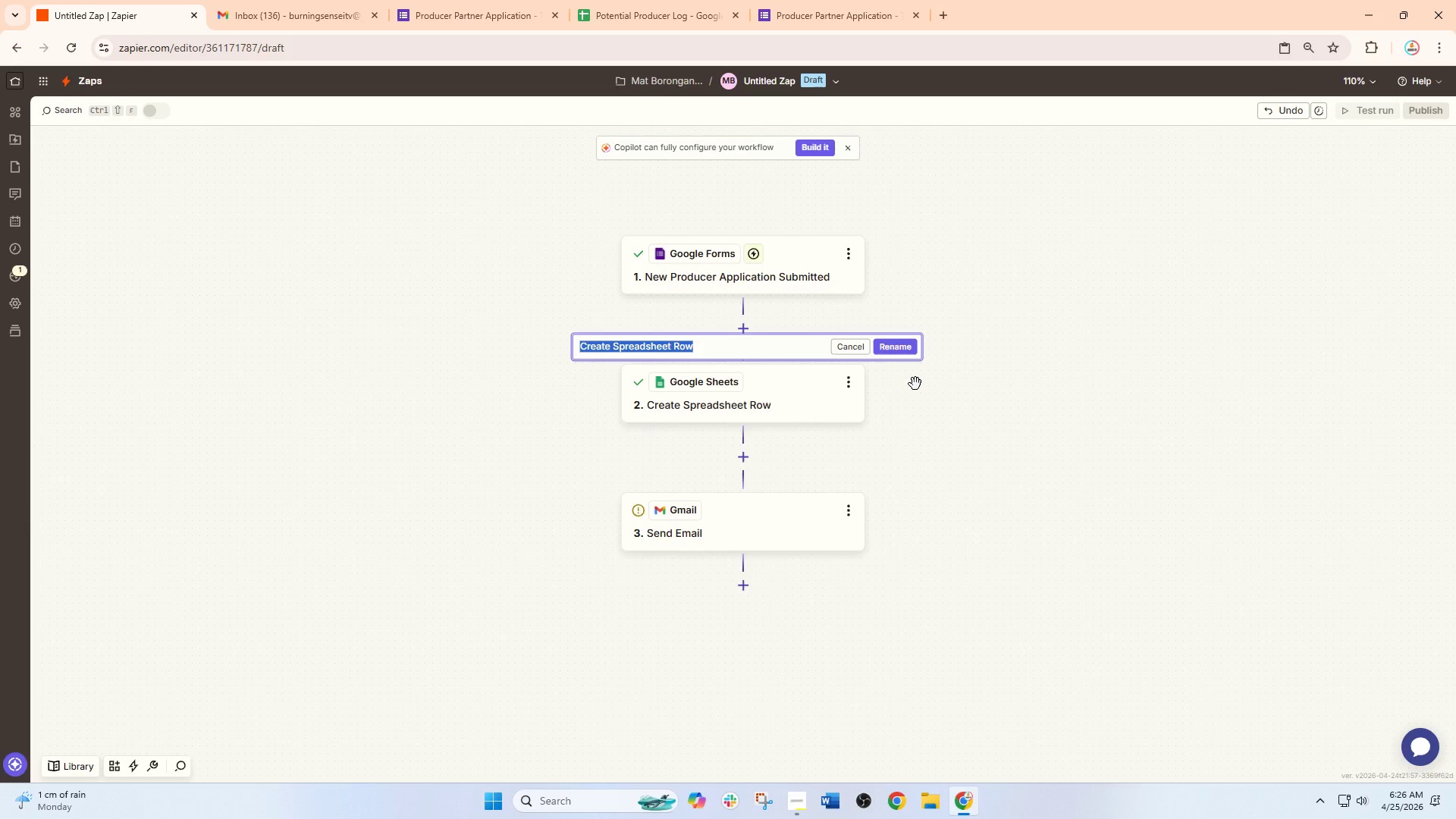 
wait(13.75)
 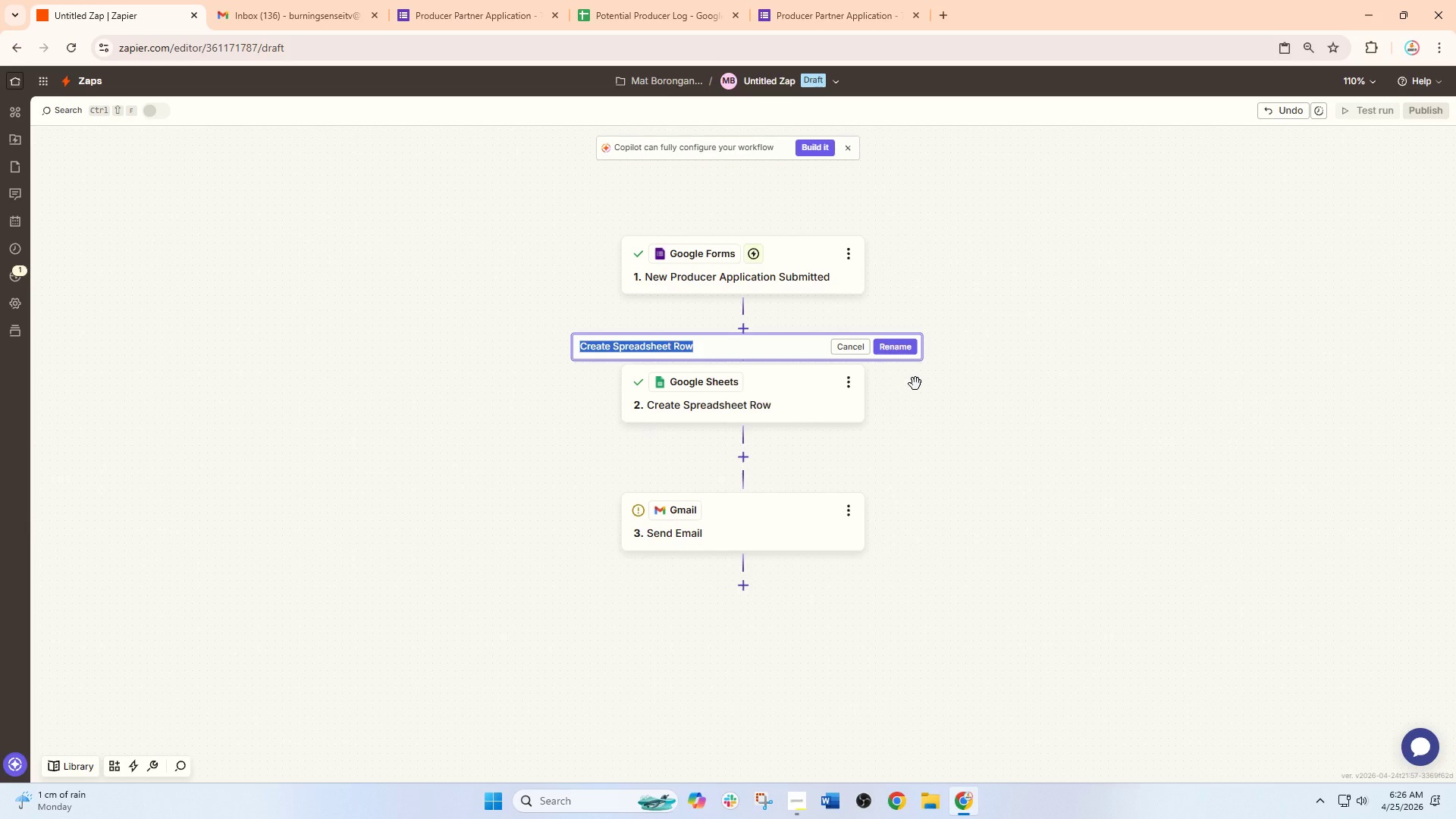 
left_click([628, 0])
 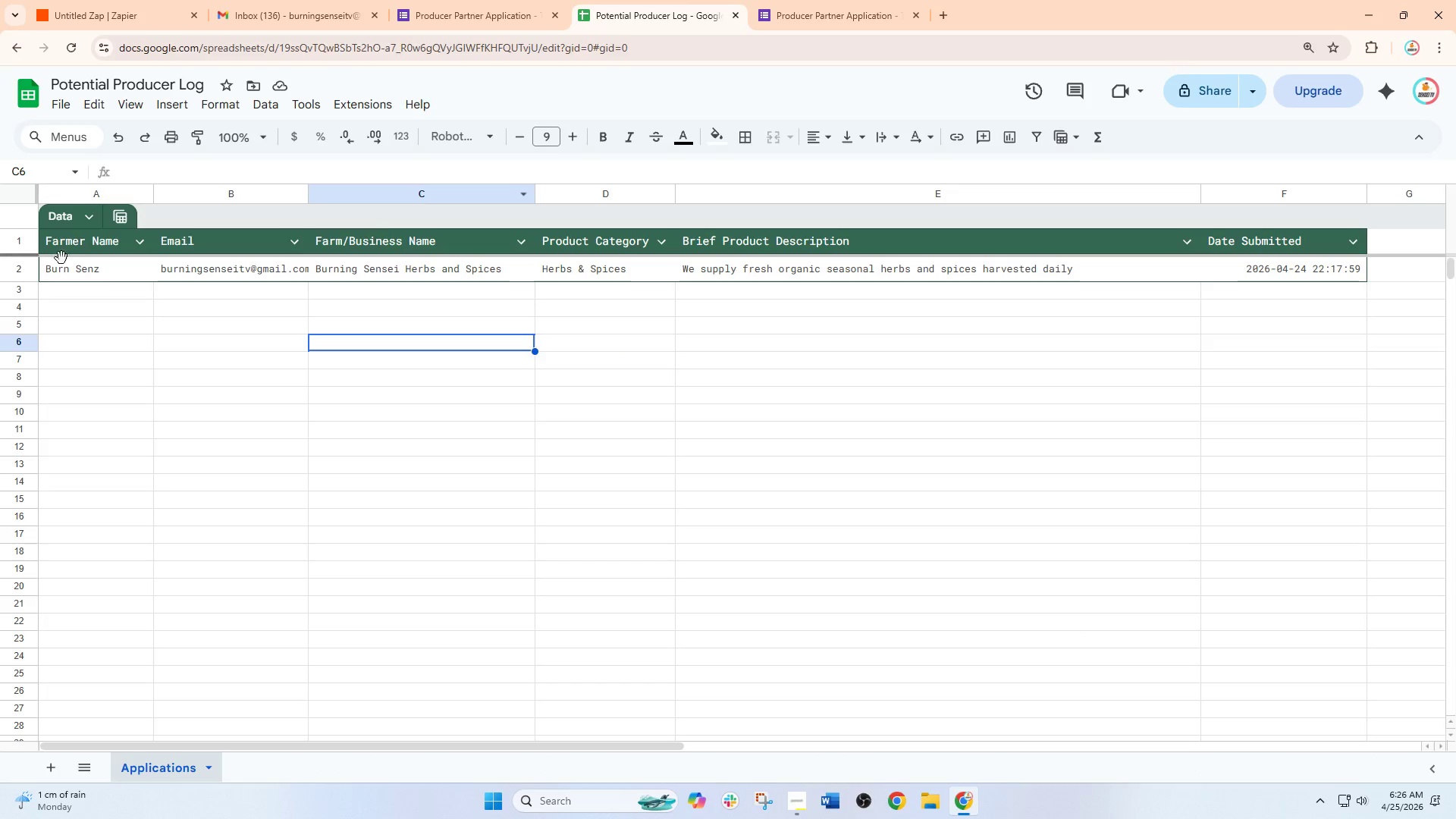 
left_click([0, 268])
 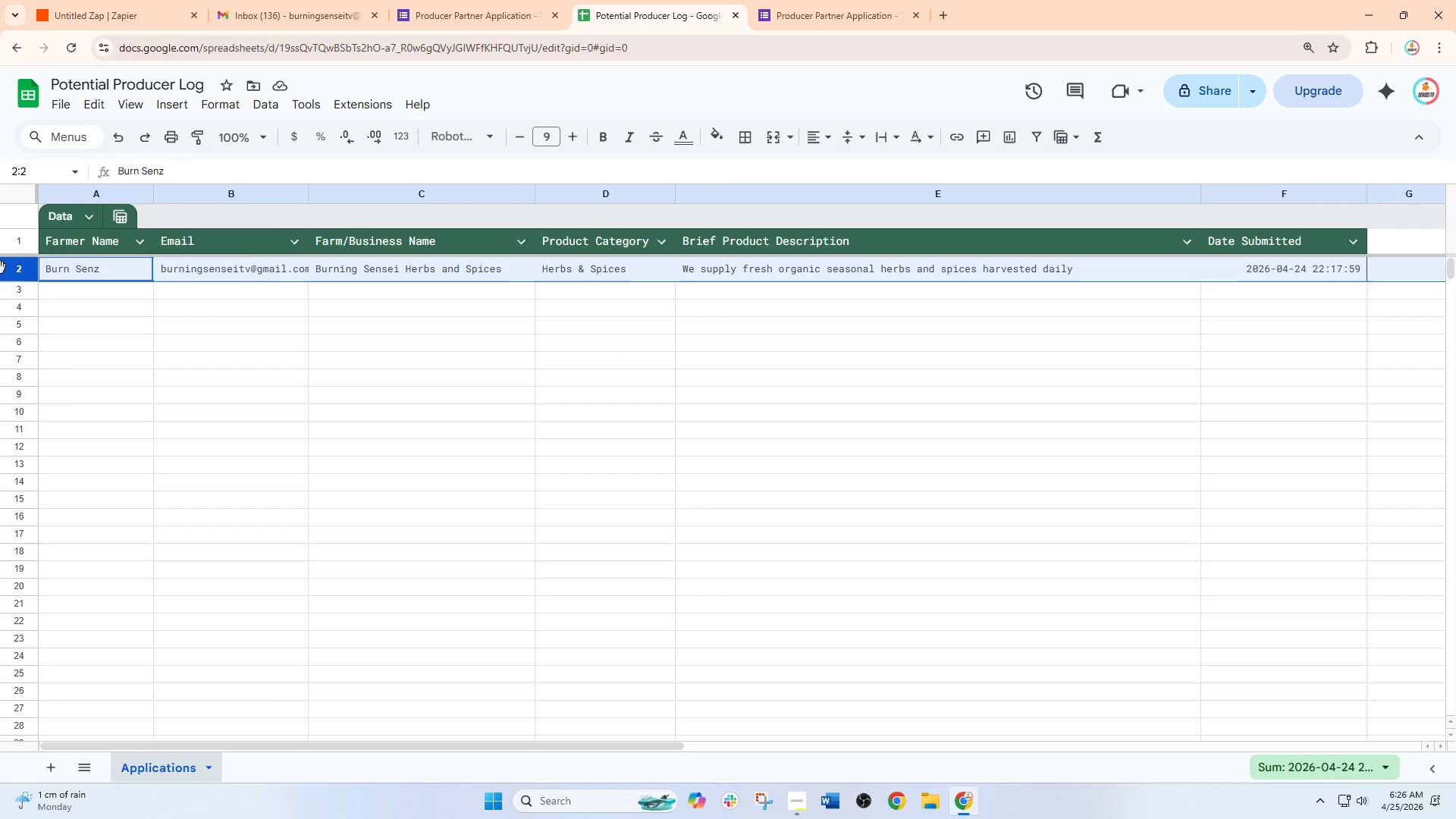 
right_click([0, 268])
 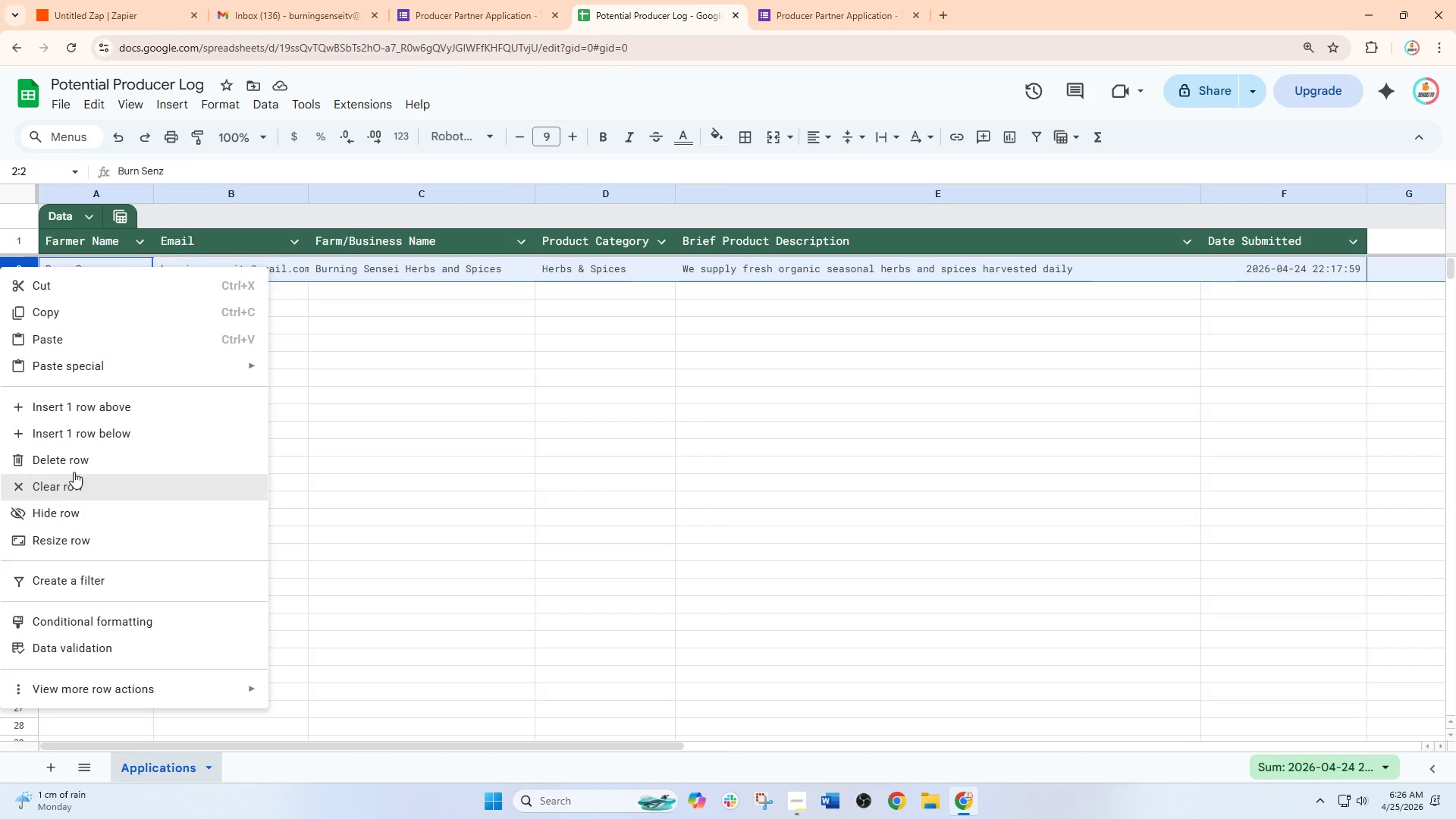 
left_click([78, 464])
 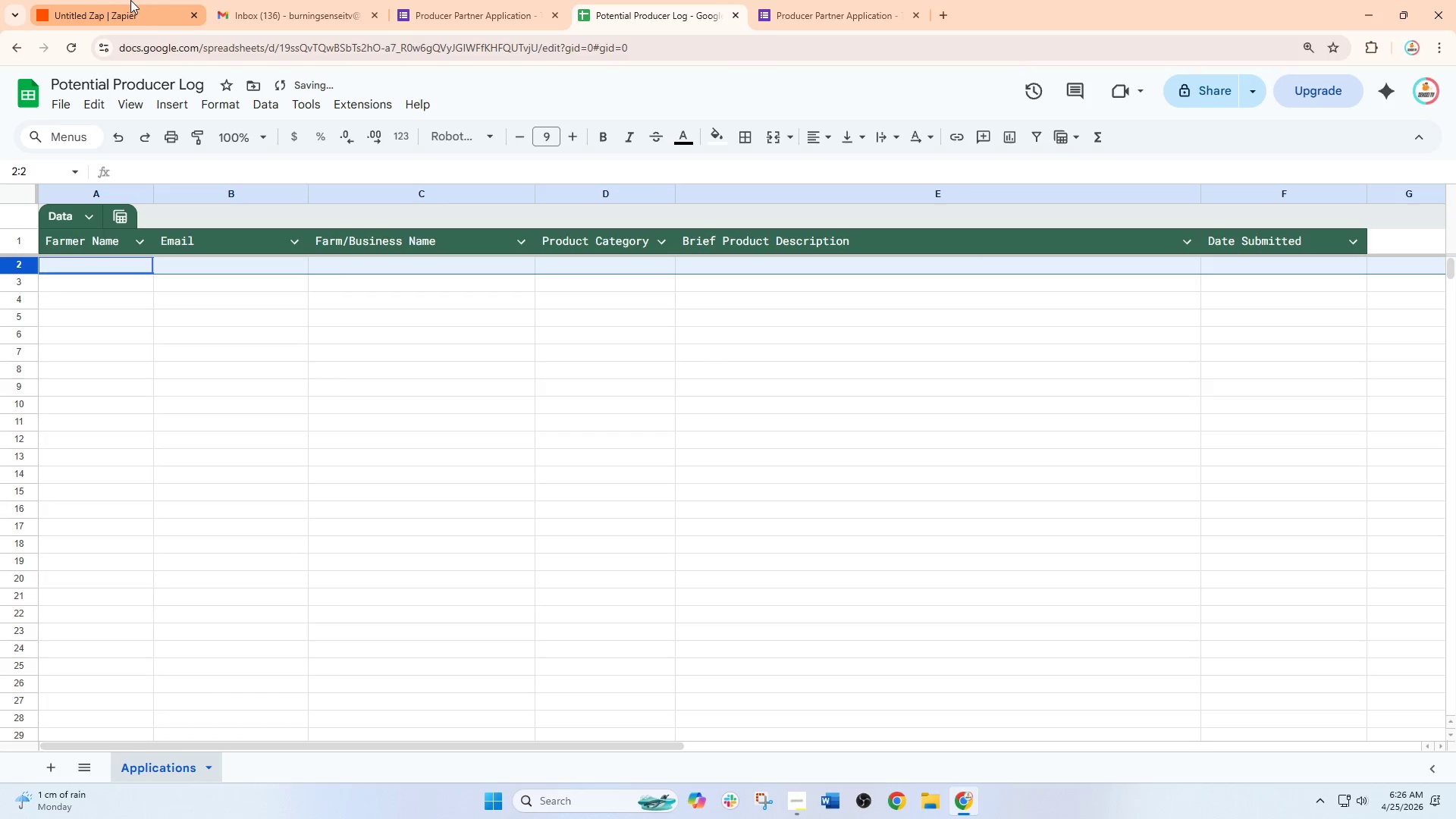 
left_click([130, 0])
 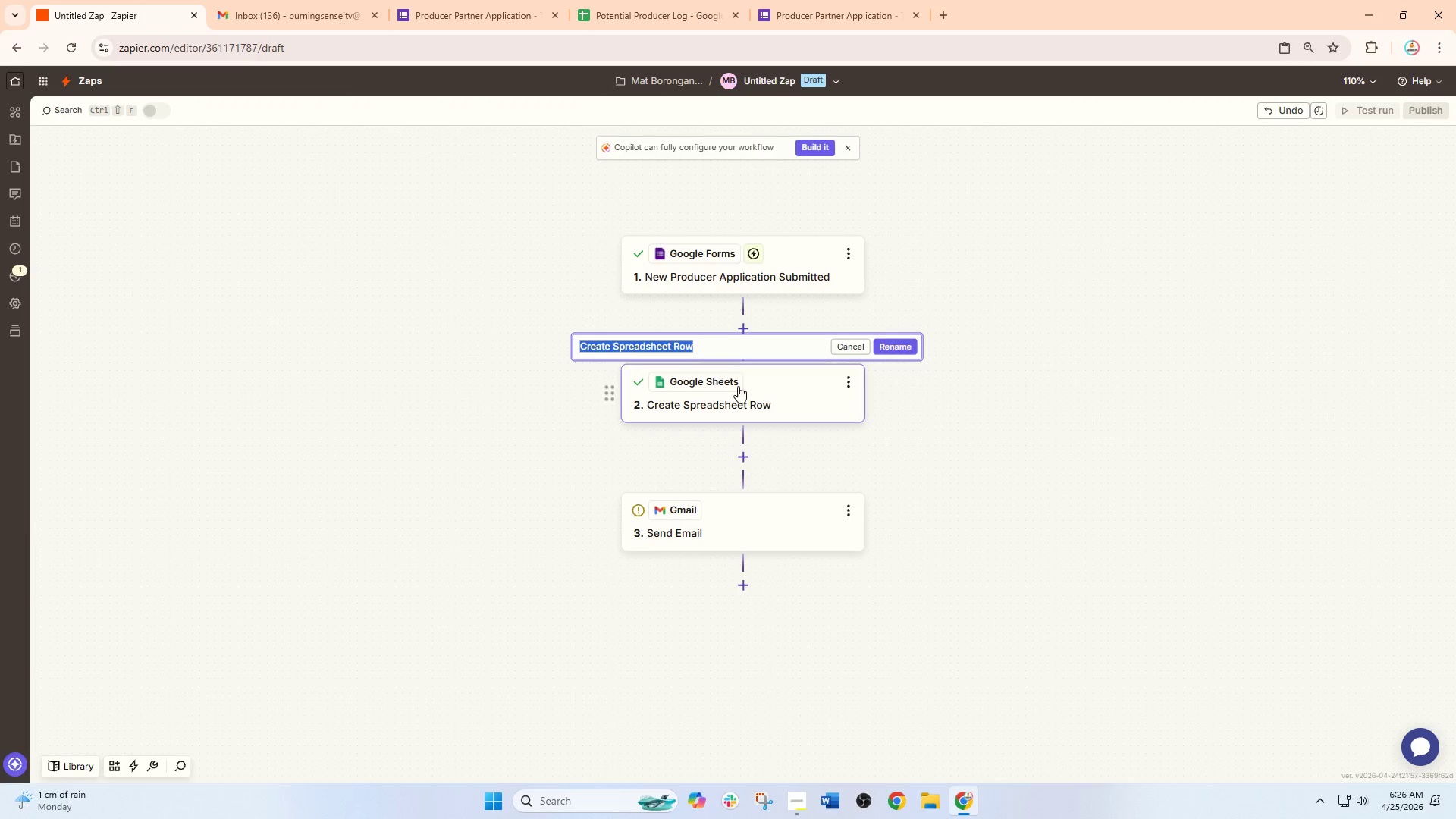 
left_click([753, 394])
 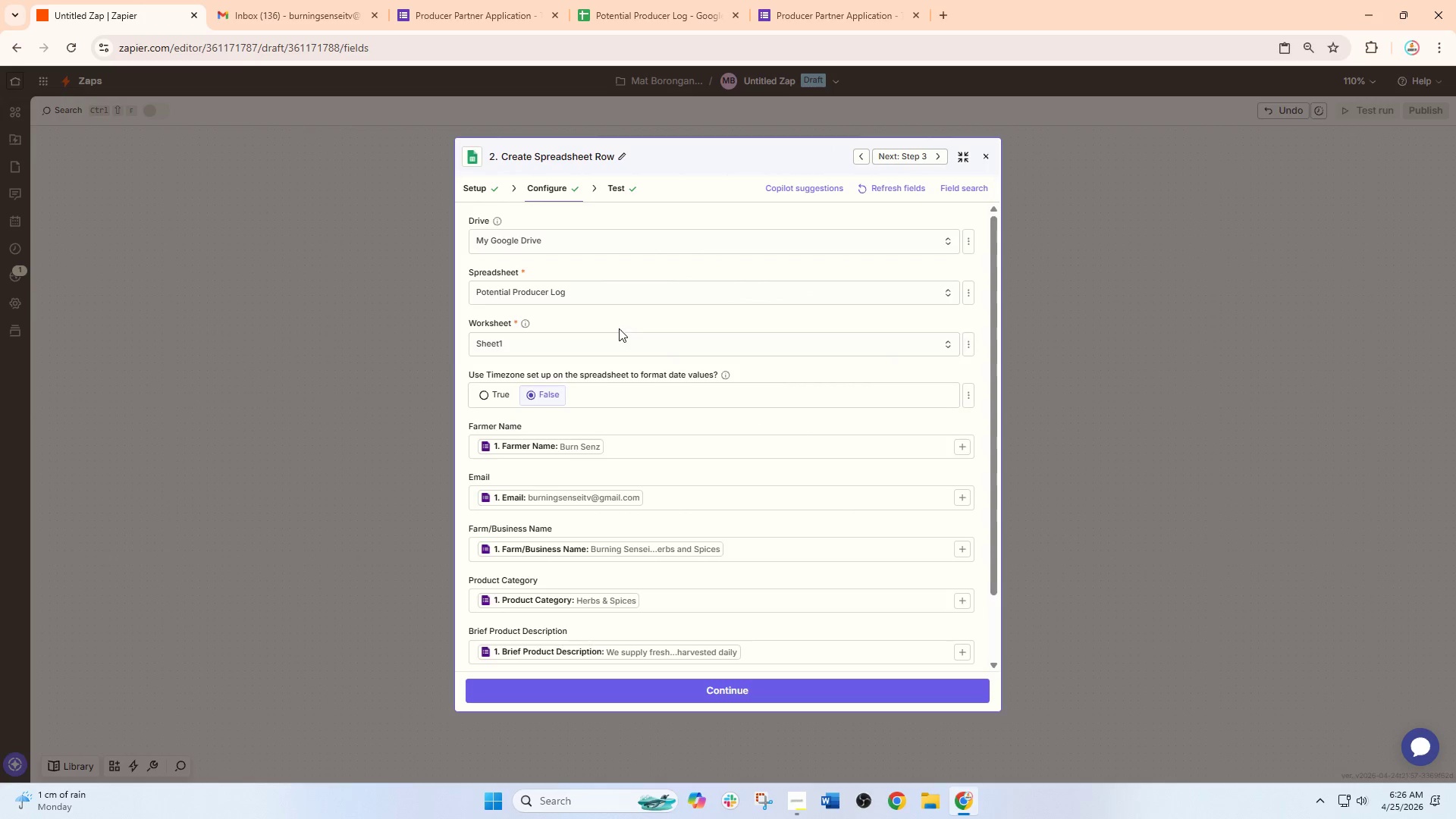 
scroll: coordinate [684, 531], scroll_direction: down, amount: 5.0
 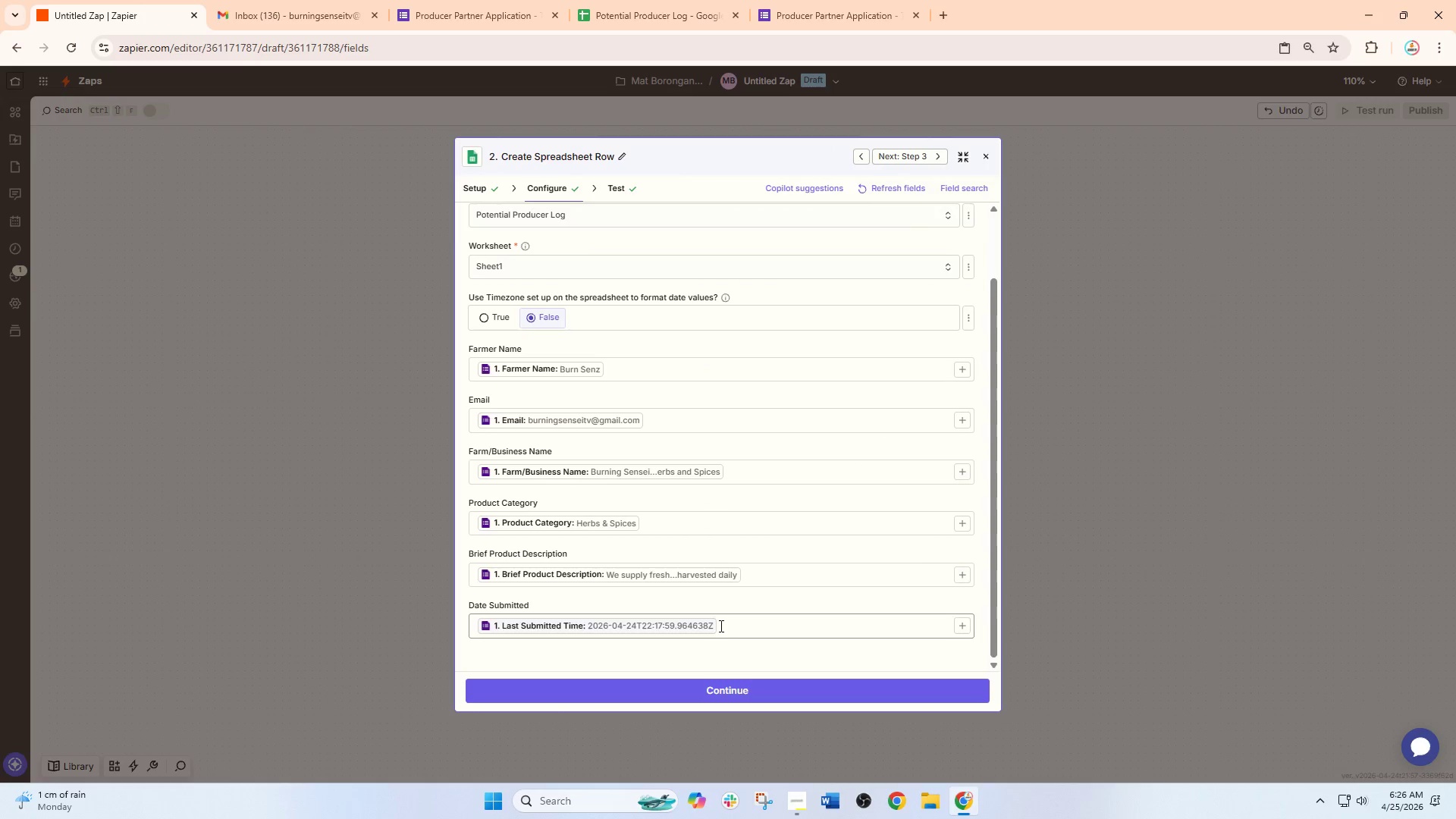 
left_click([742, 624])
 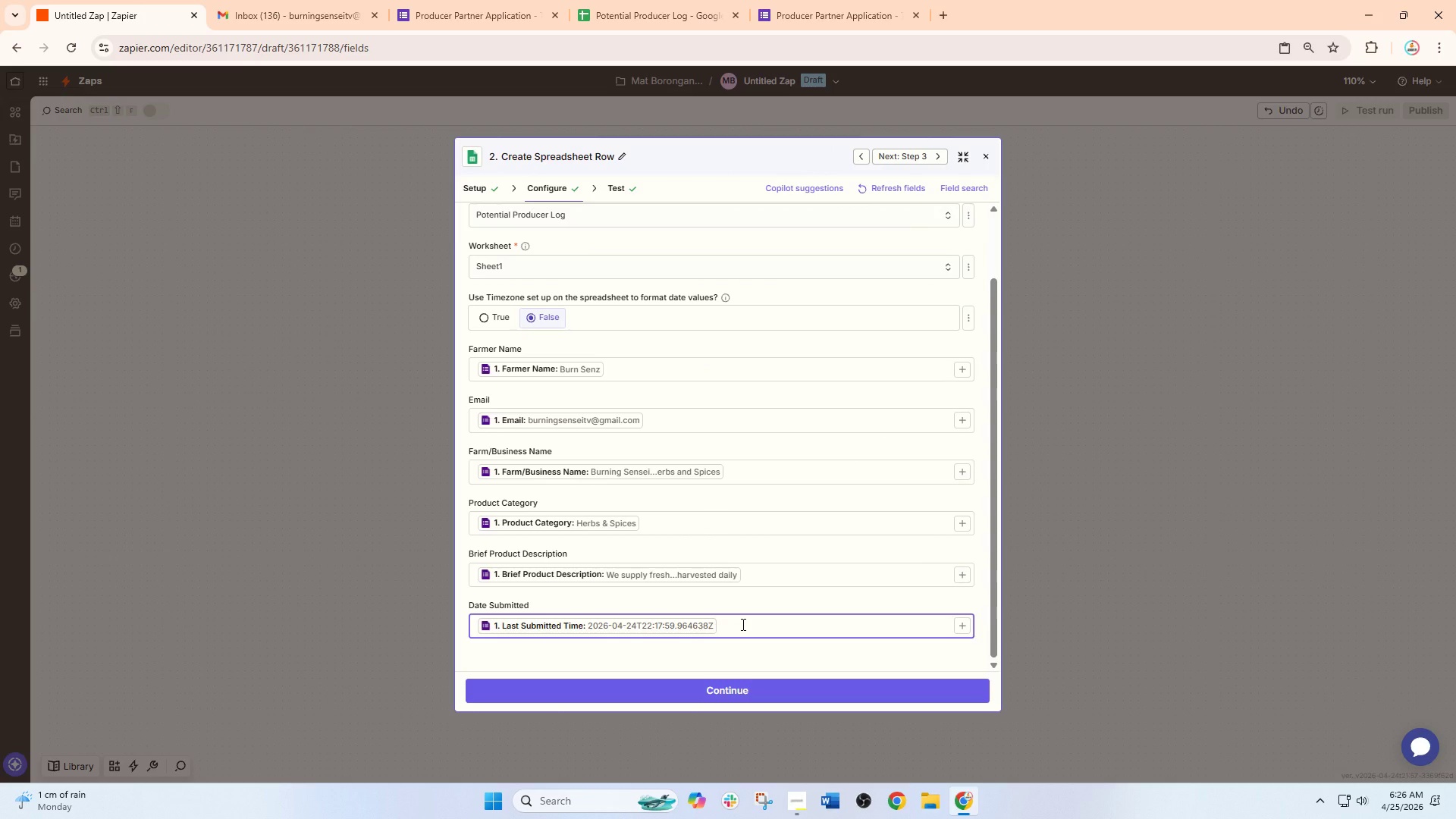 
key(Backspace)
 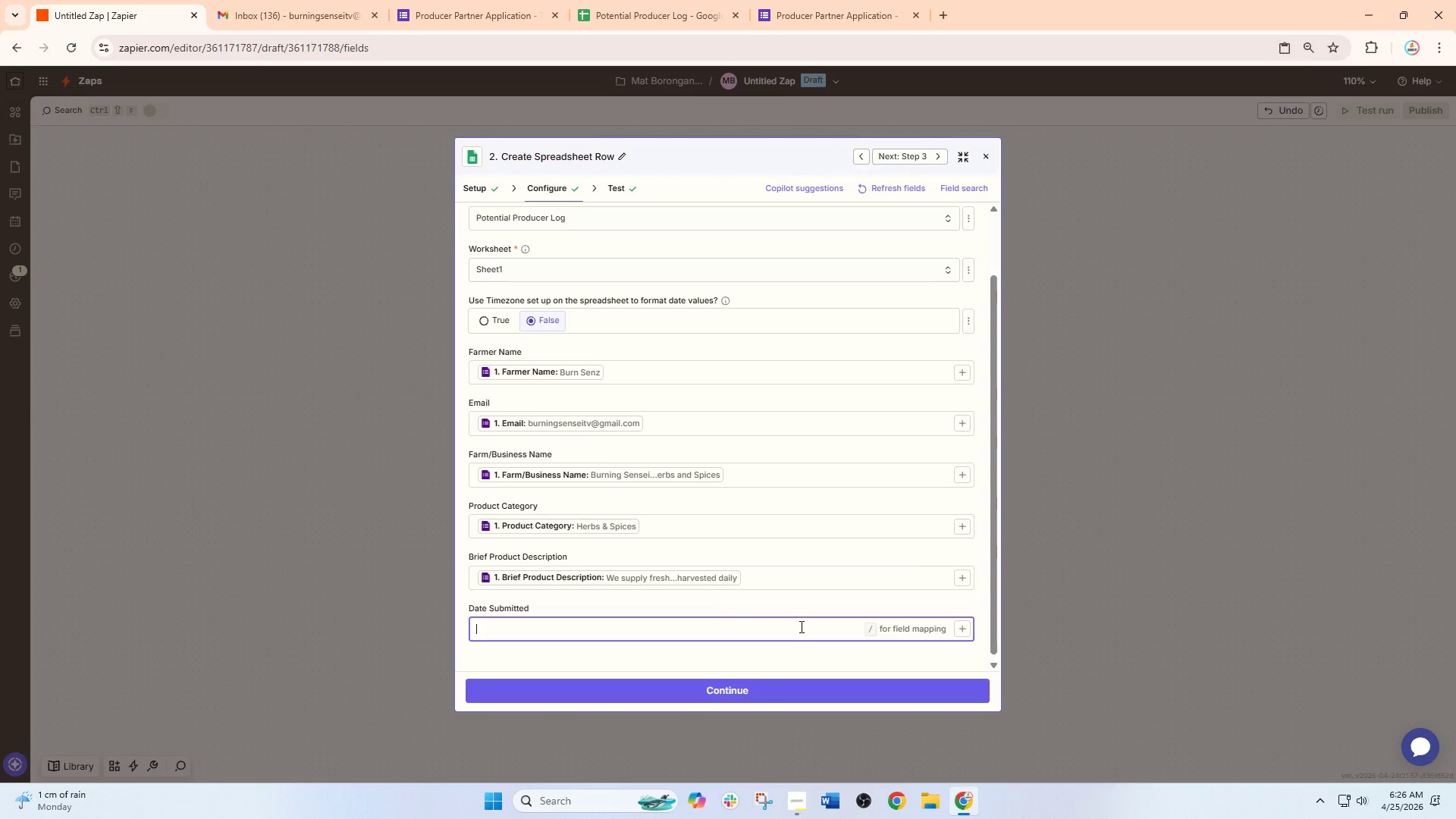 
key(Slash)
 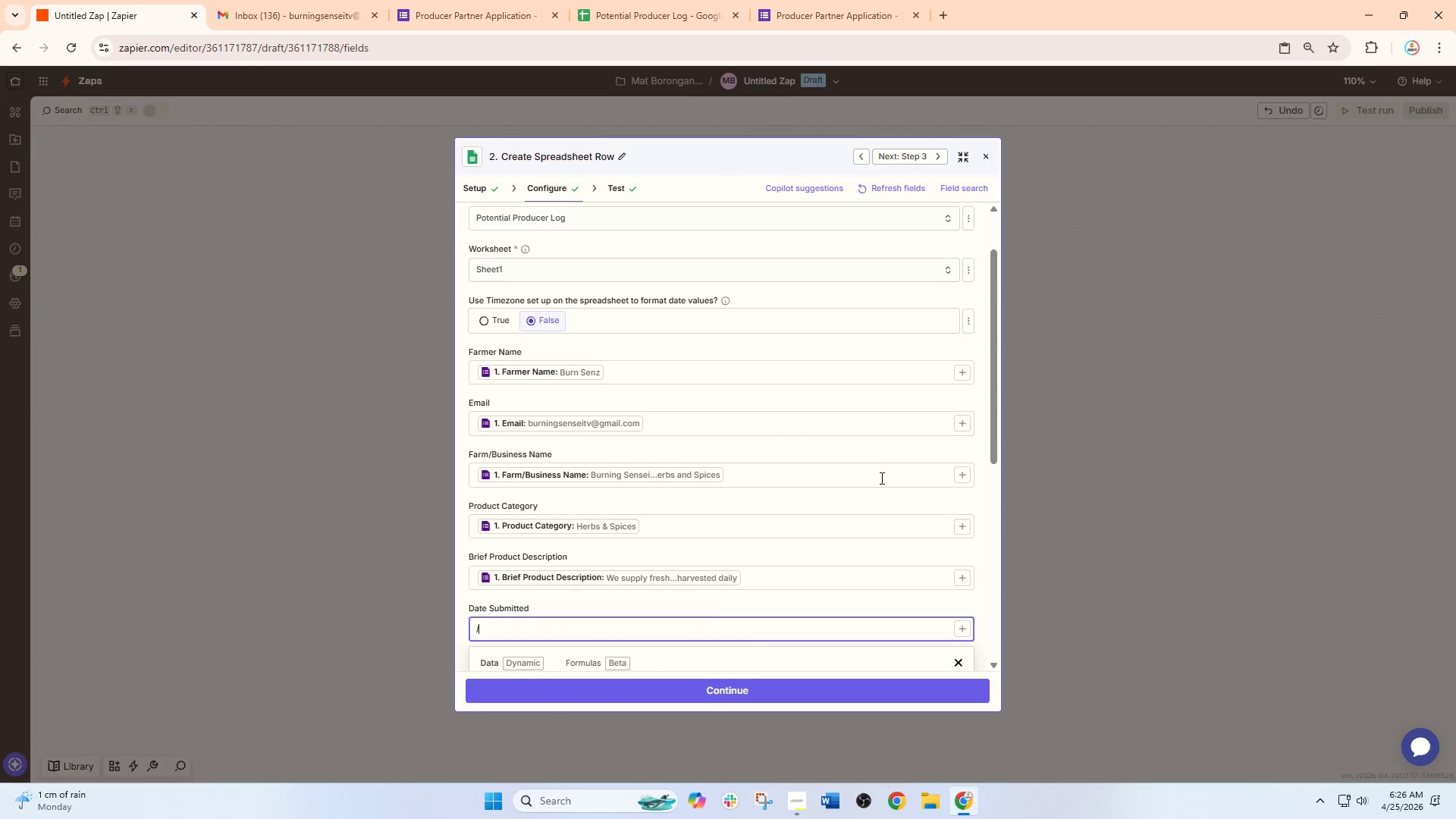 
scroll: coordinate [874, 533], scroll_direction: down, amount: 7.0
 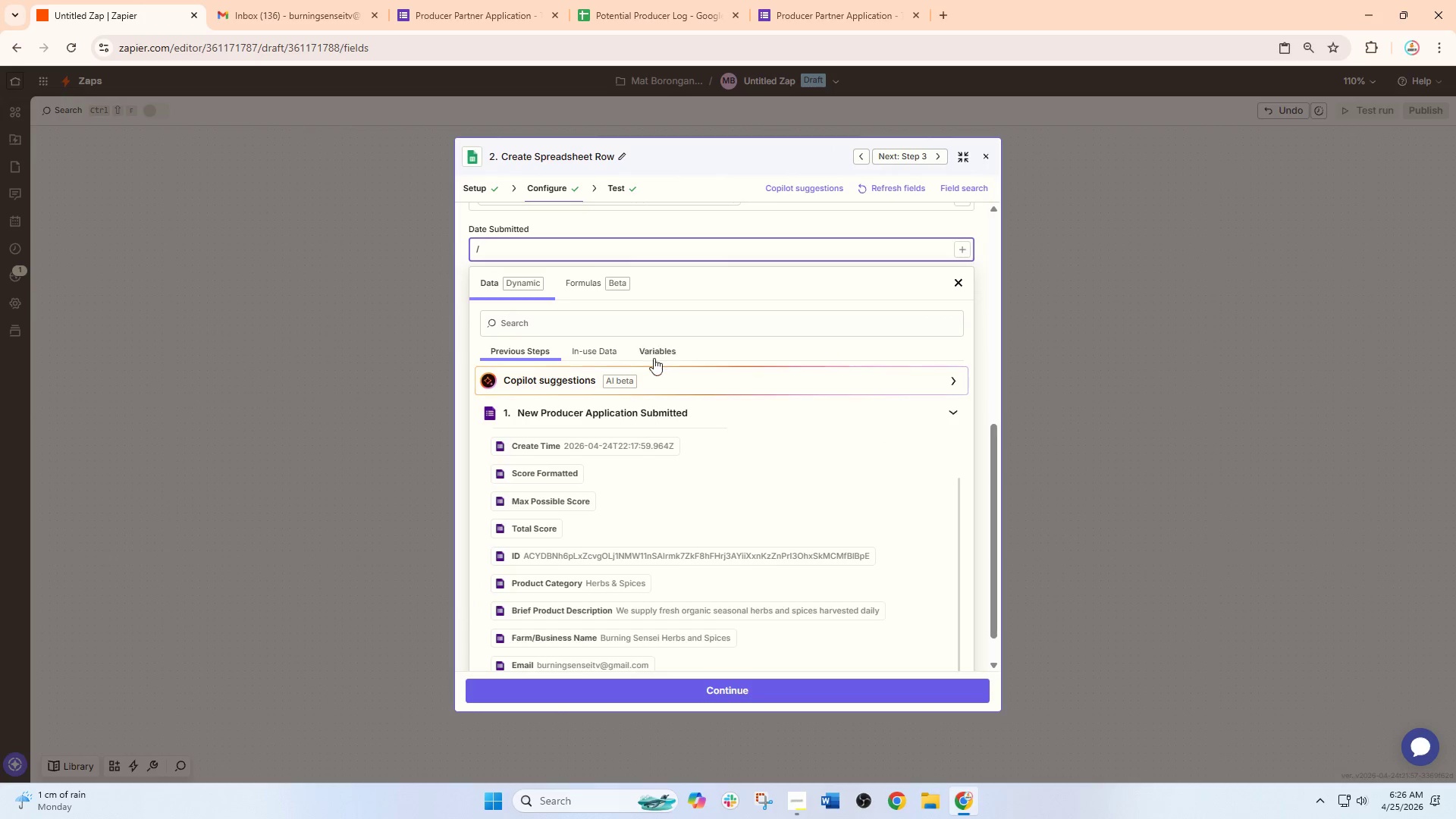 
left_click([661, 346])
 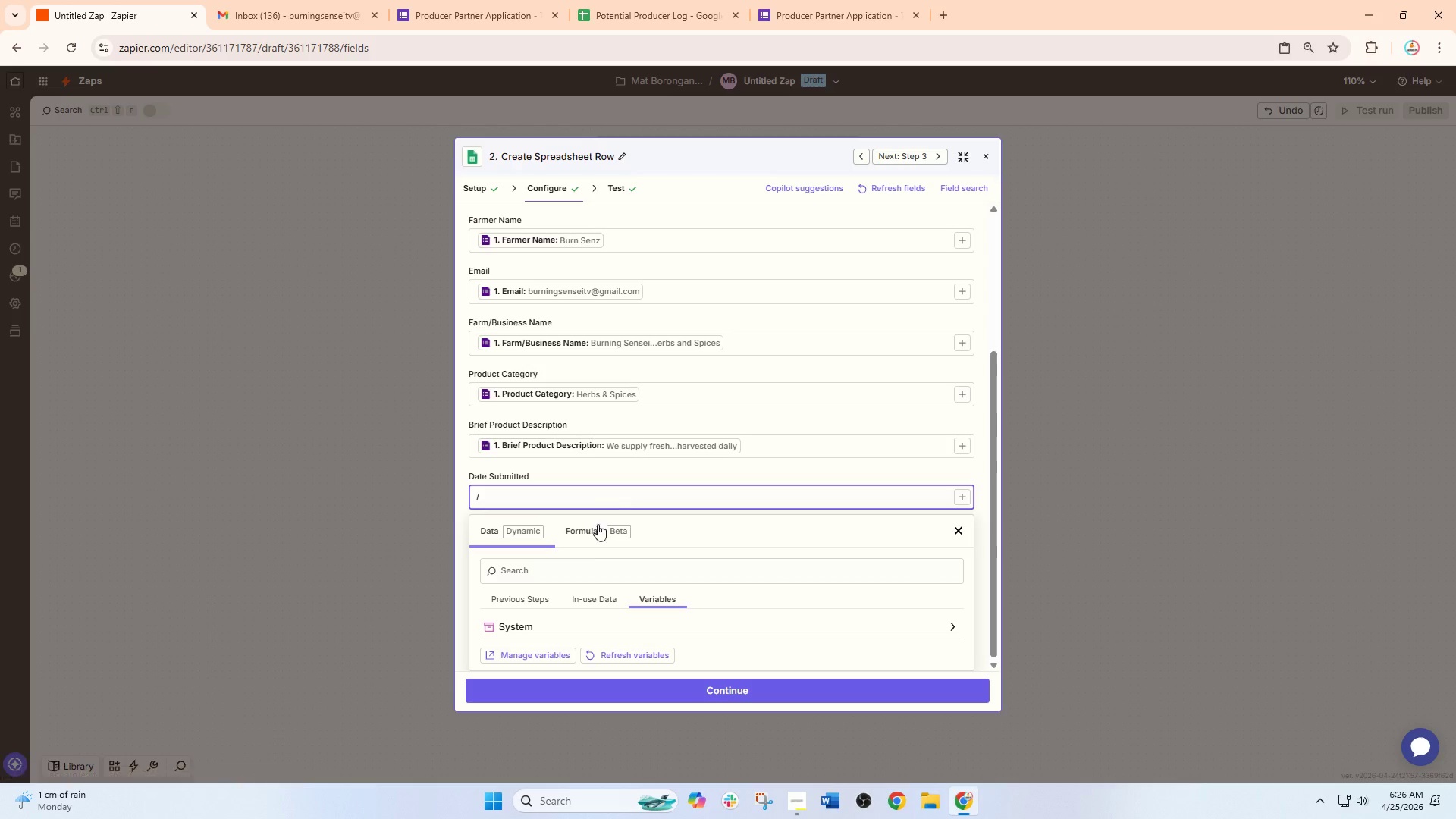 
scroll: coordinate [584, 550], scroll_direction: down, amount: 3.0
 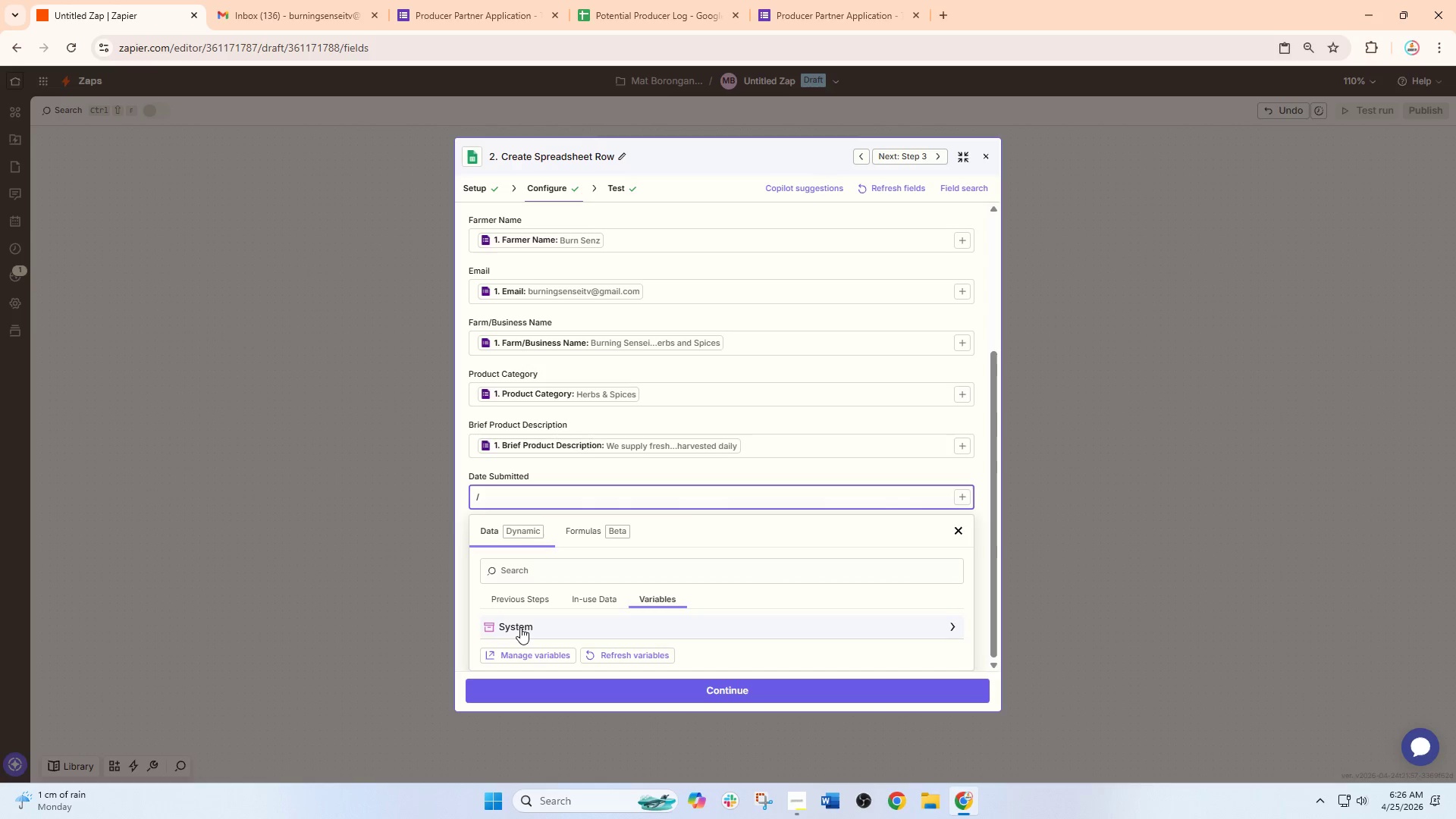 
left_click([520, 627])
 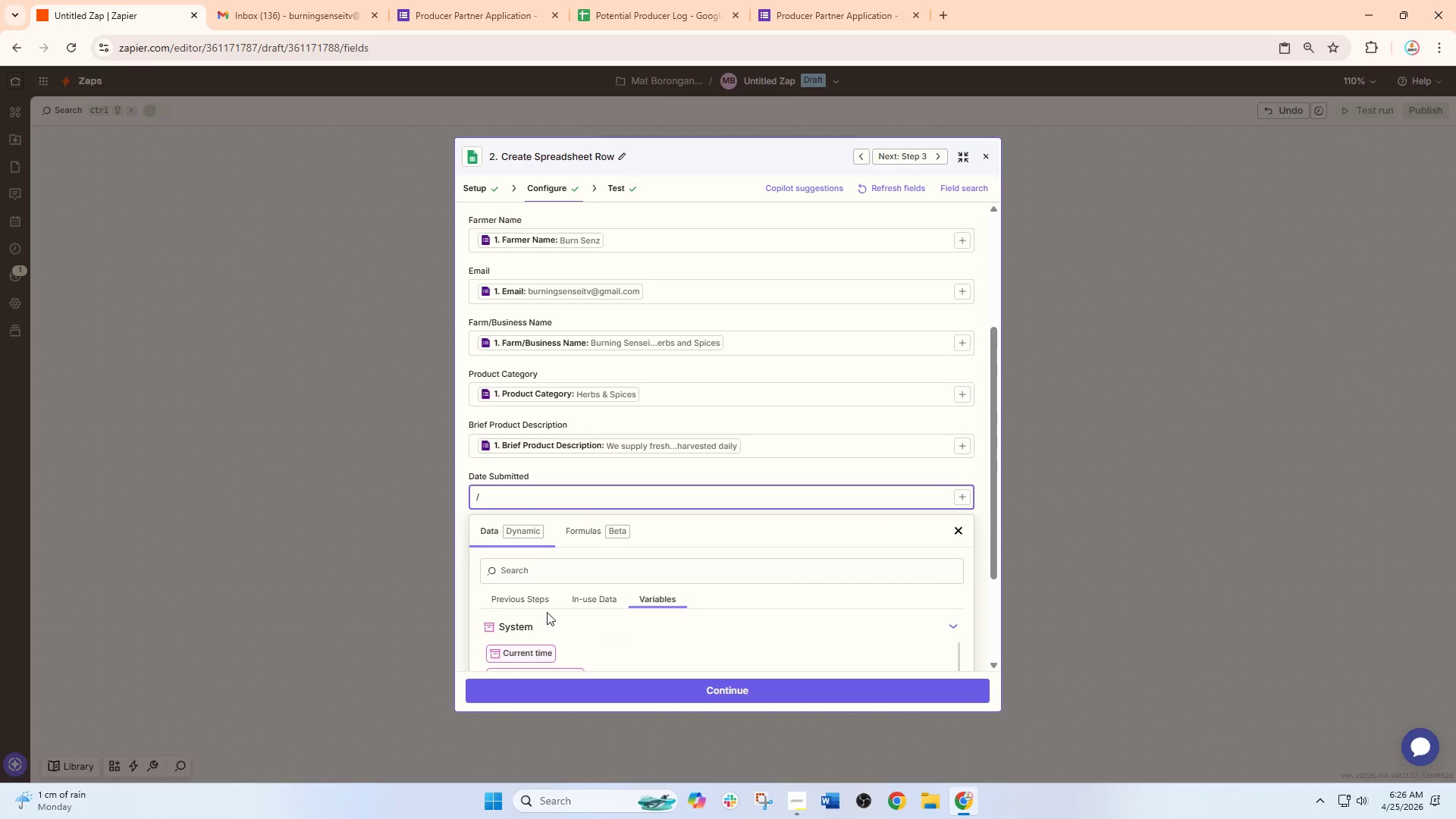 
scroll: coordinate [547, 612], scroll_direction: down, amount: 2.0
 